 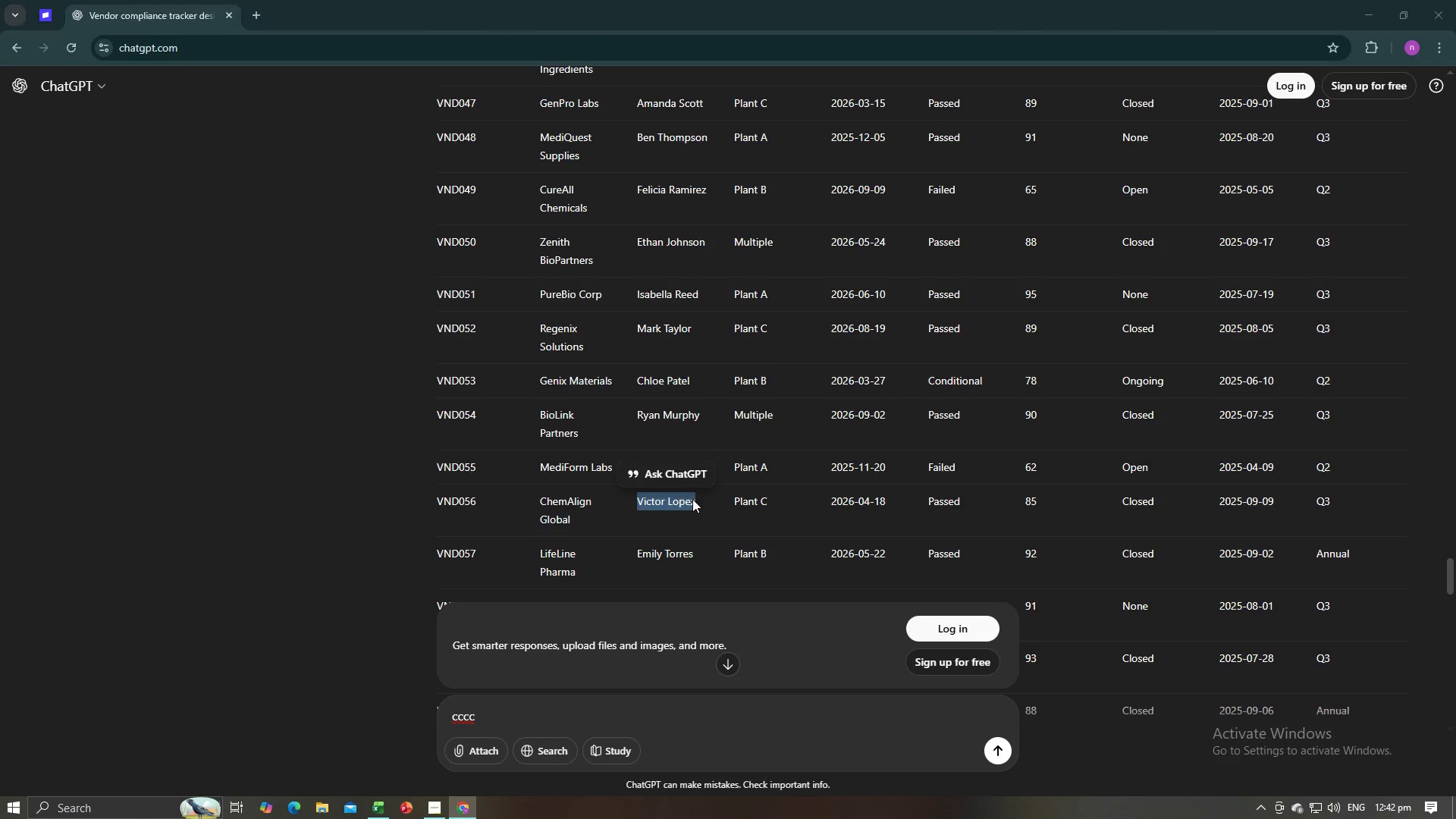 
key(Alt+Tab)
 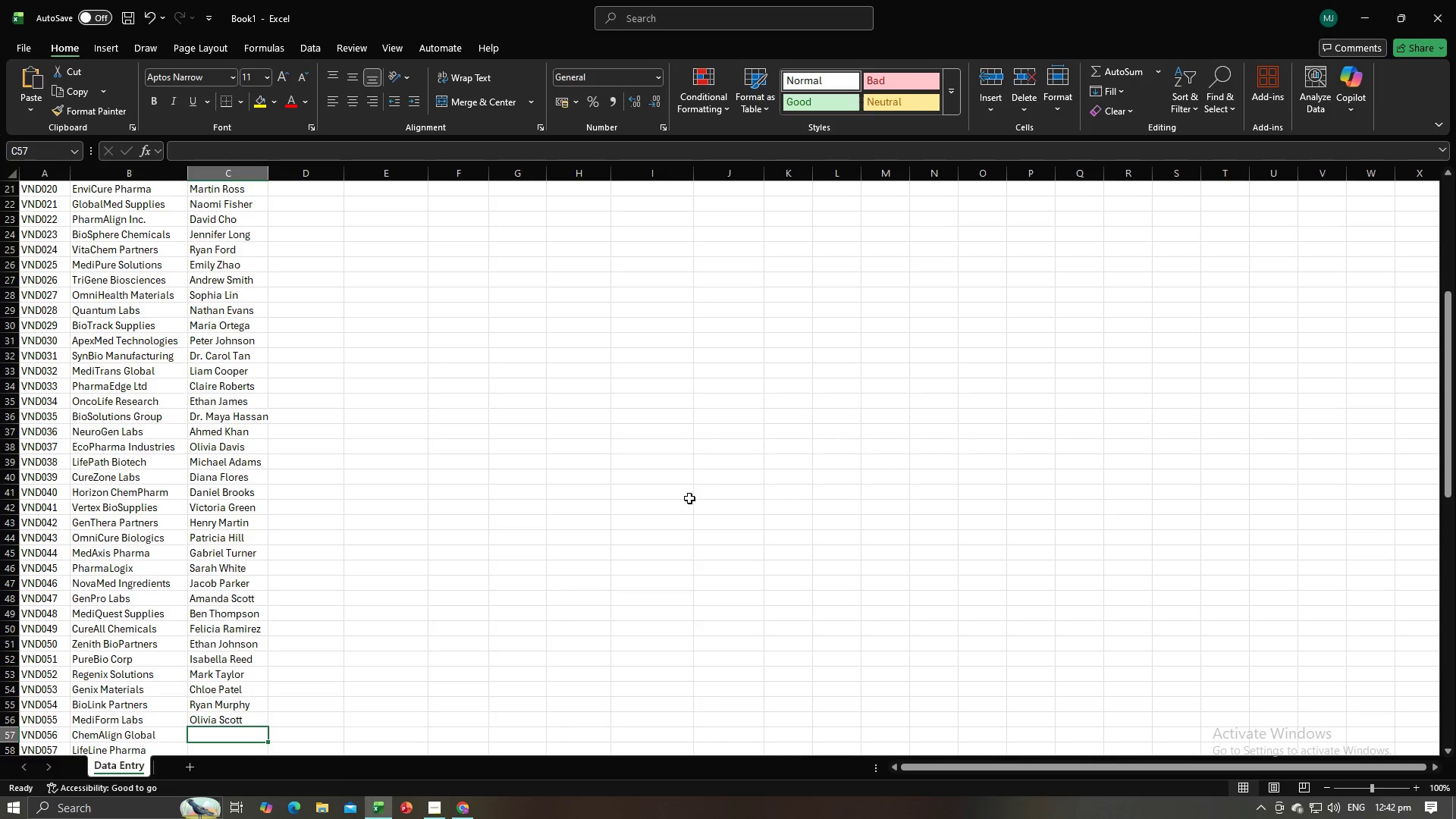 
key(Control+ControlLeft)
 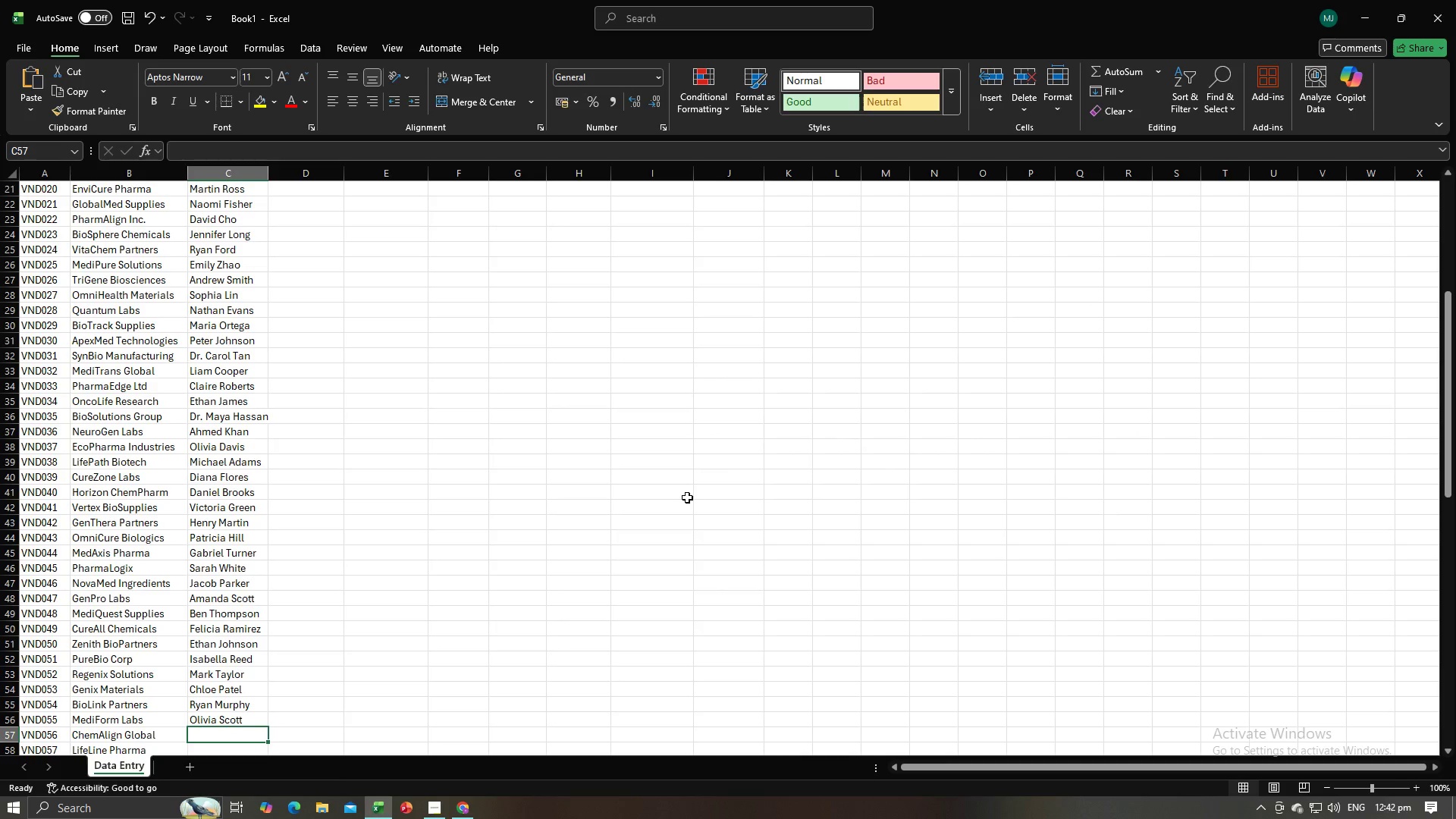 
key(Control+V)
 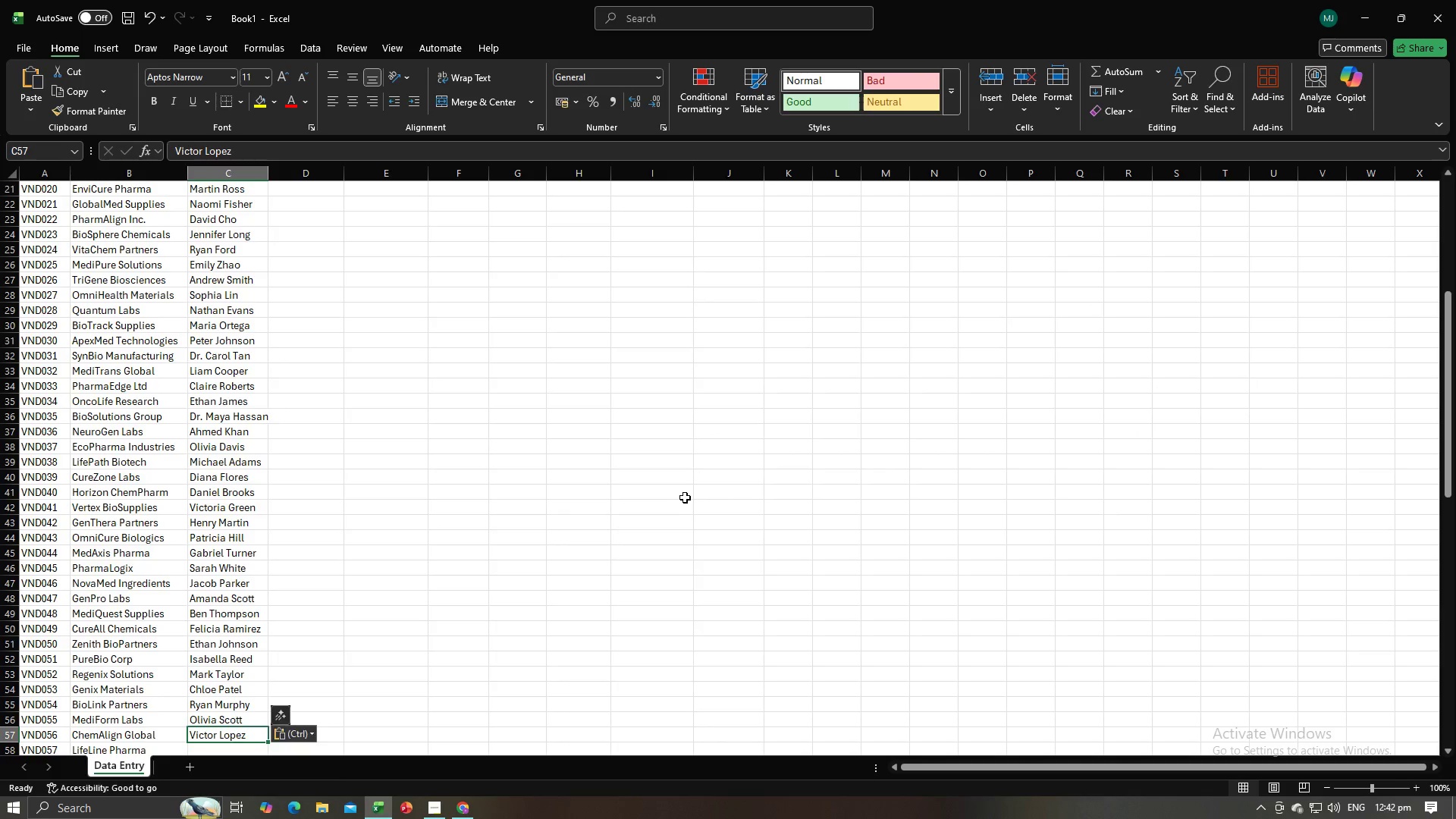 
key(NumpadEnter)
 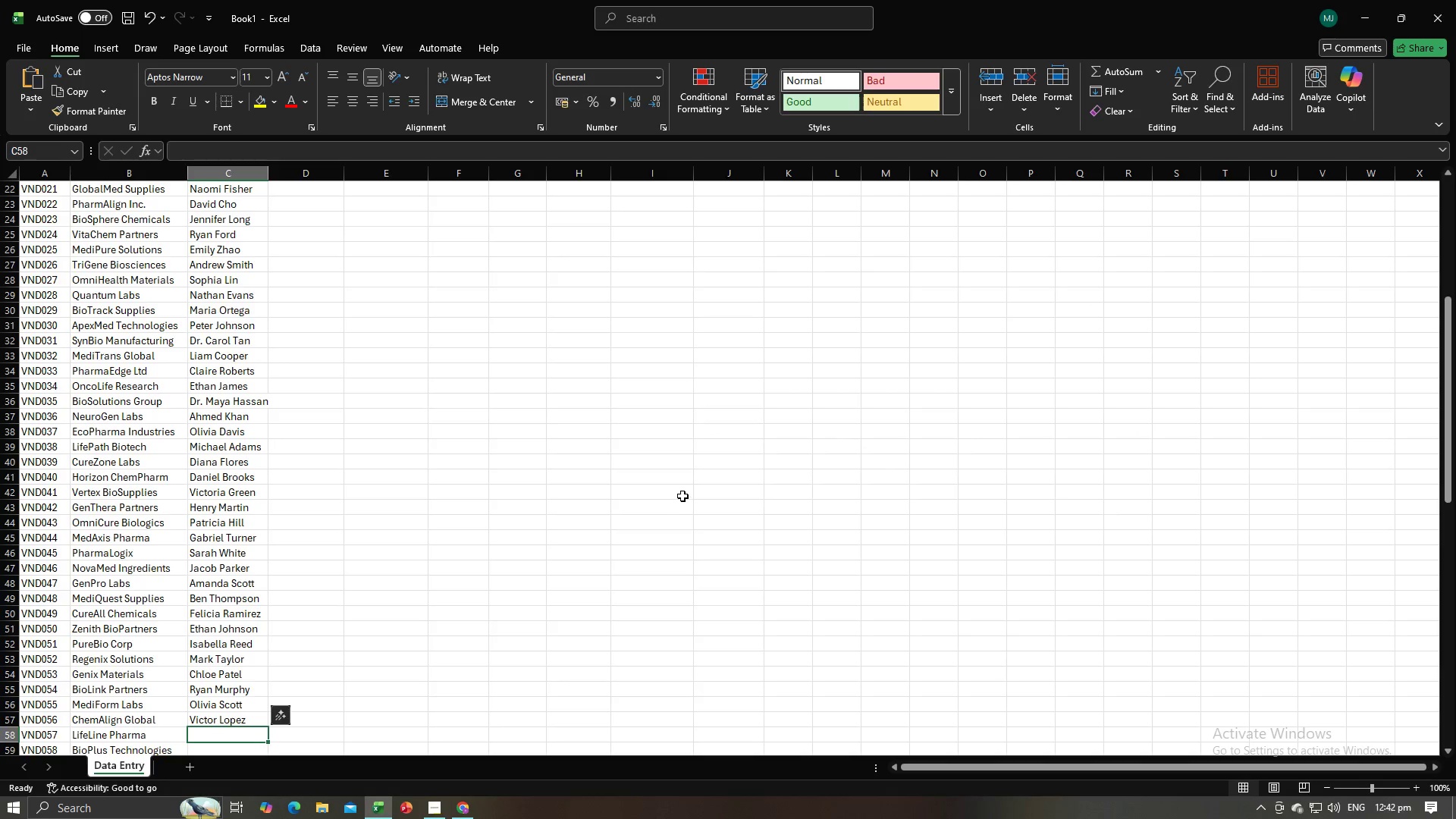 
key(Alt+AltLeft)
 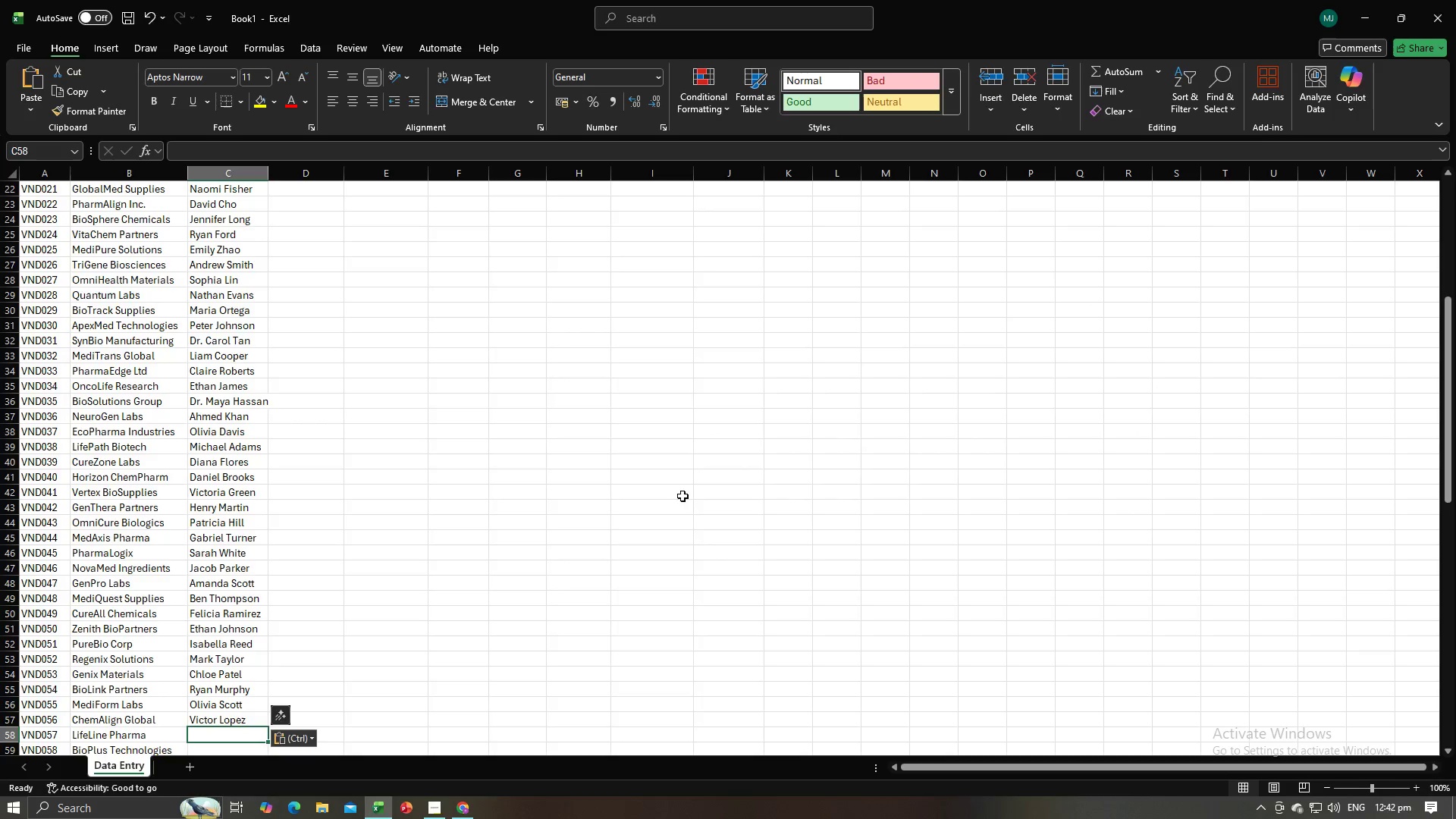 
key(Alt+Tab)
 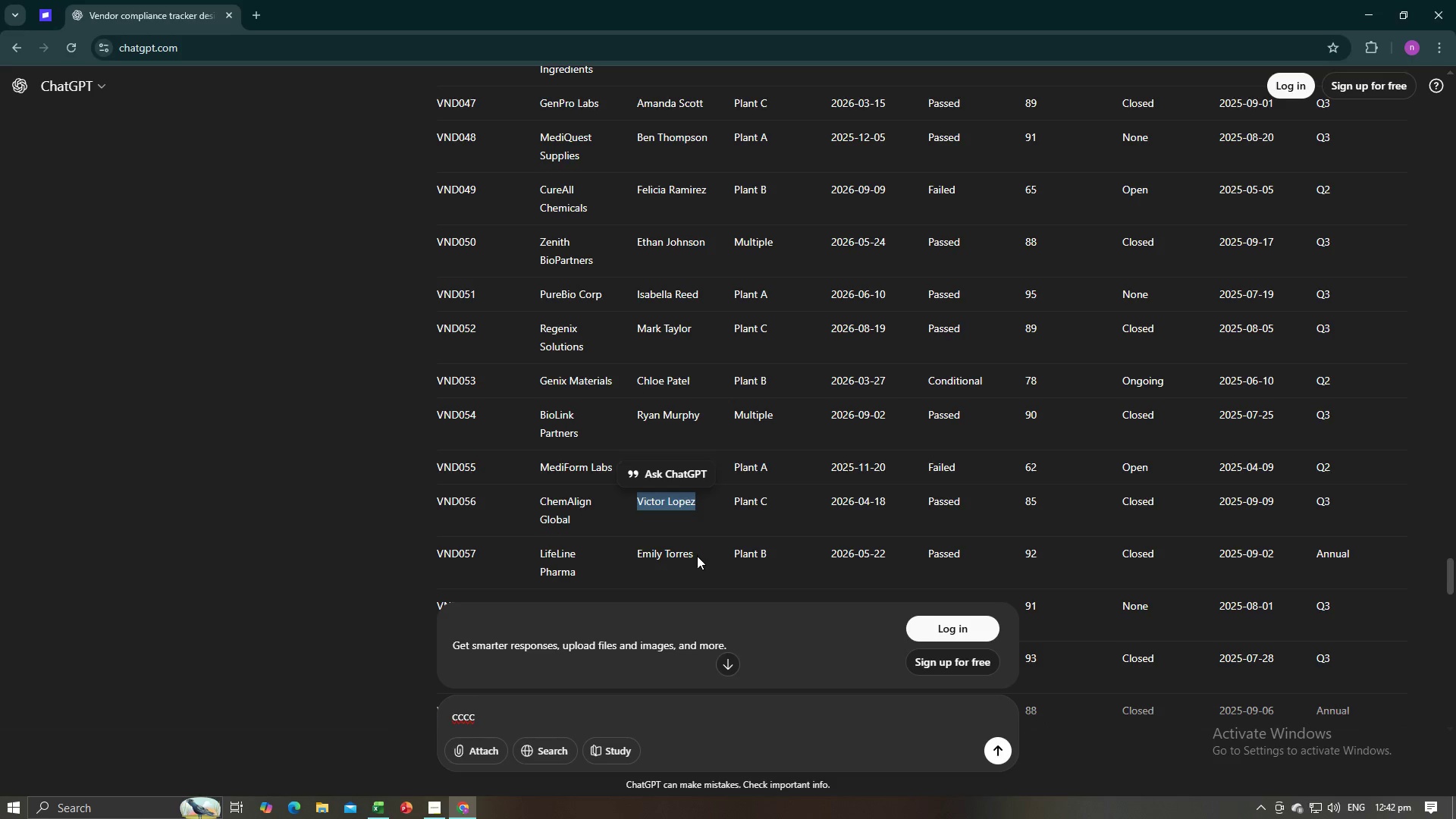 
left_click_drag(start_coordinate=[697, 556], to_coordinate=[639, 555])
 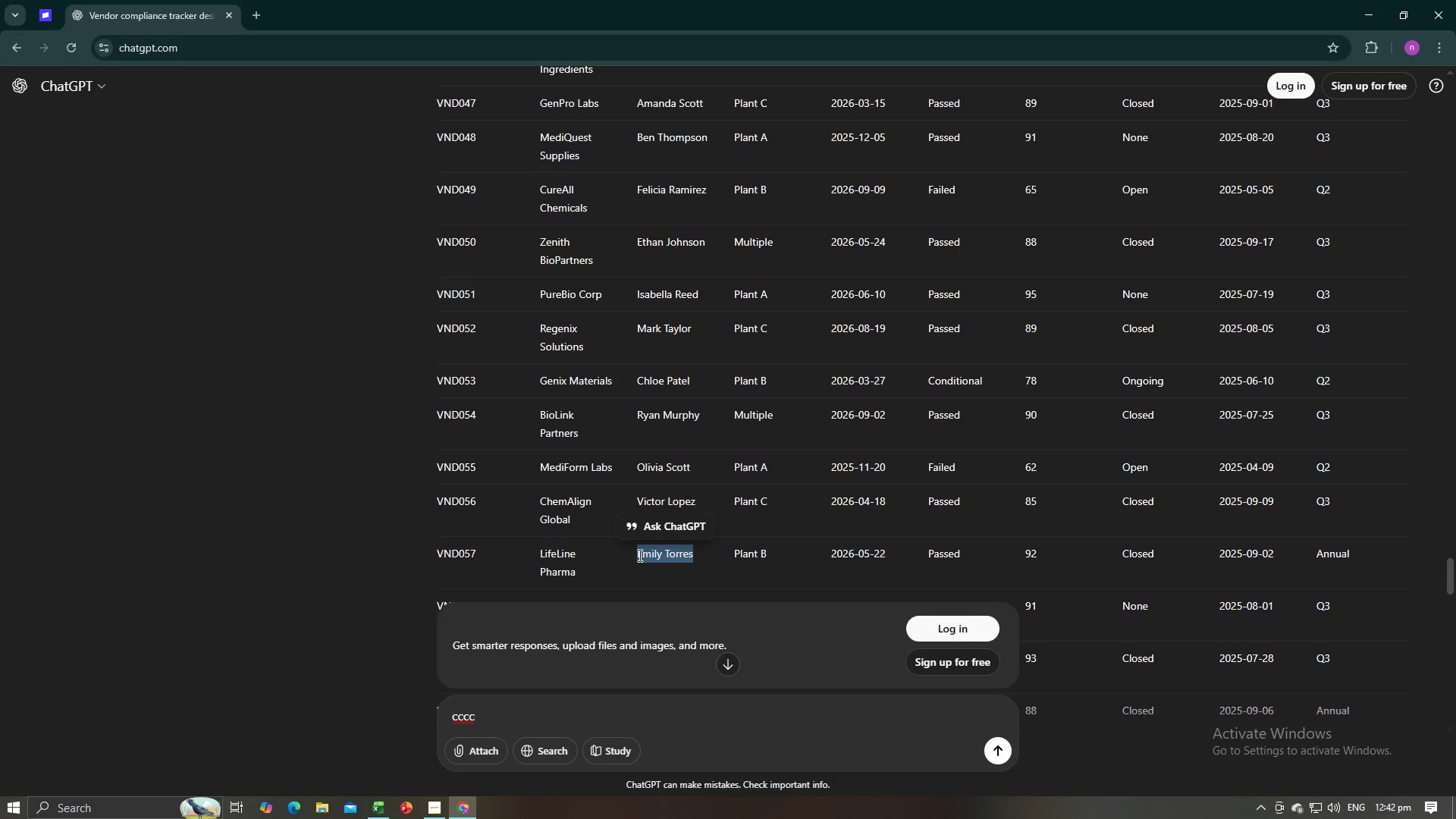 
key(Control+C)
 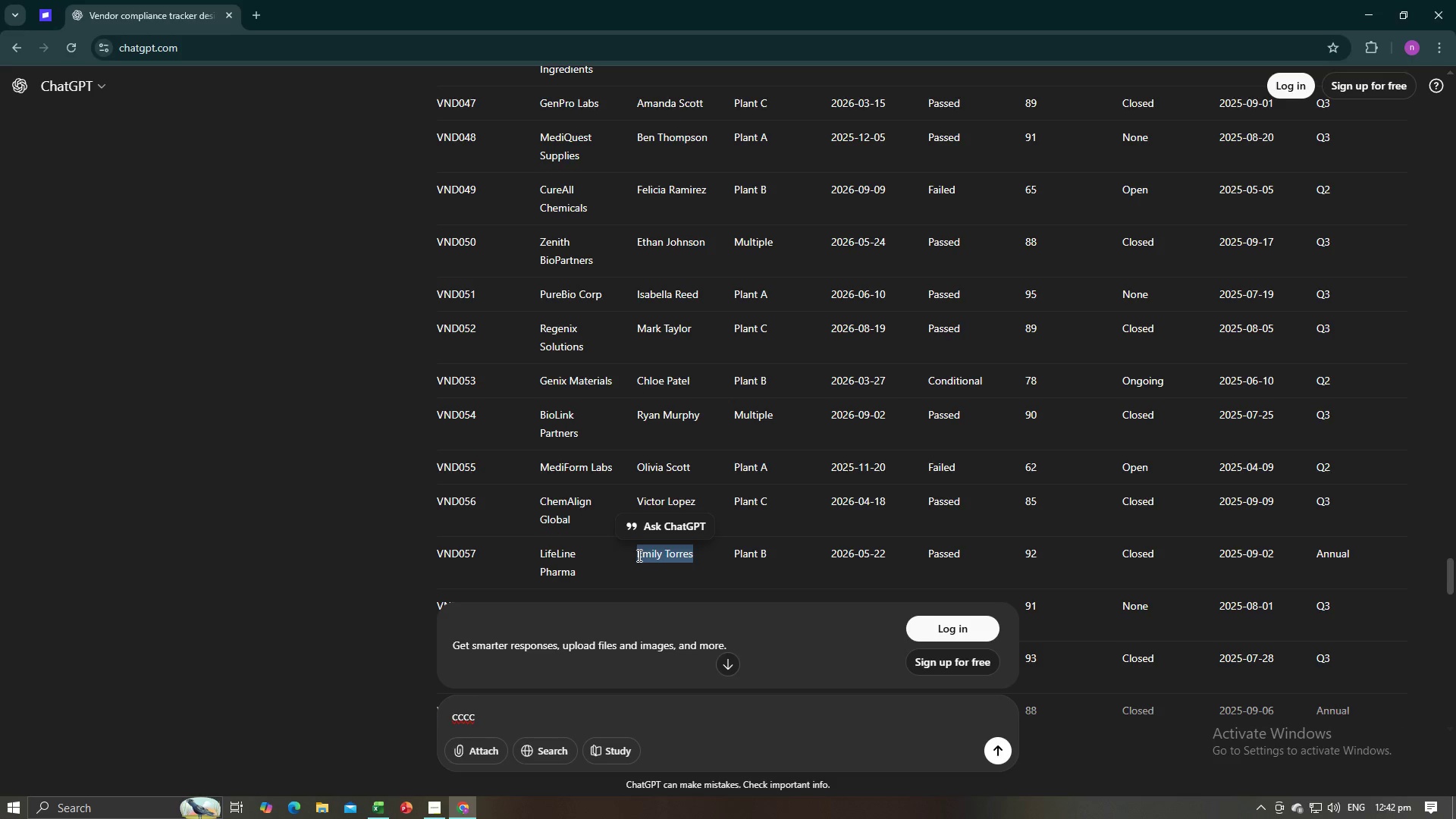 
key(Alt+AltLeft)
 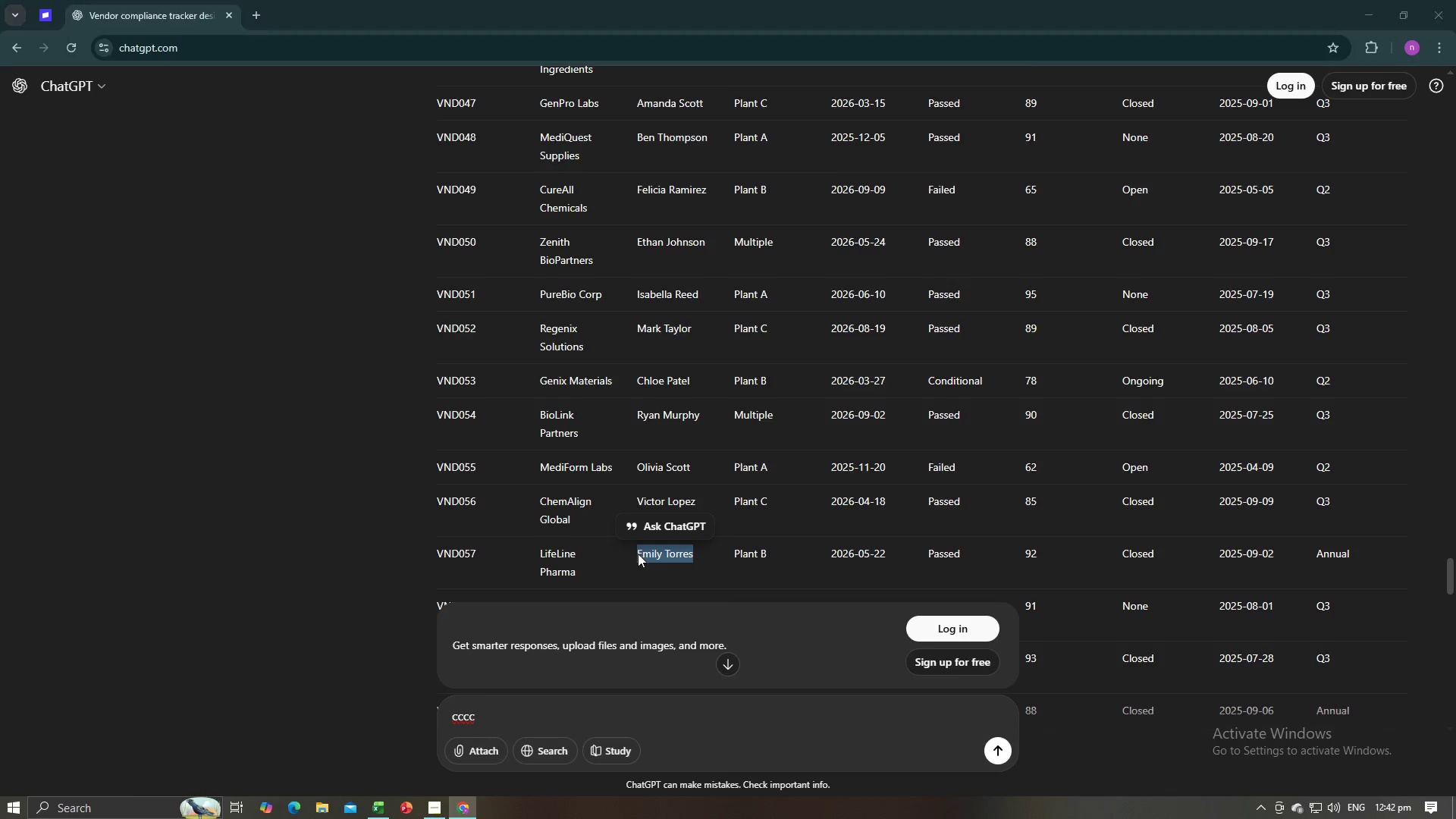 
key(Alt+Tab)
 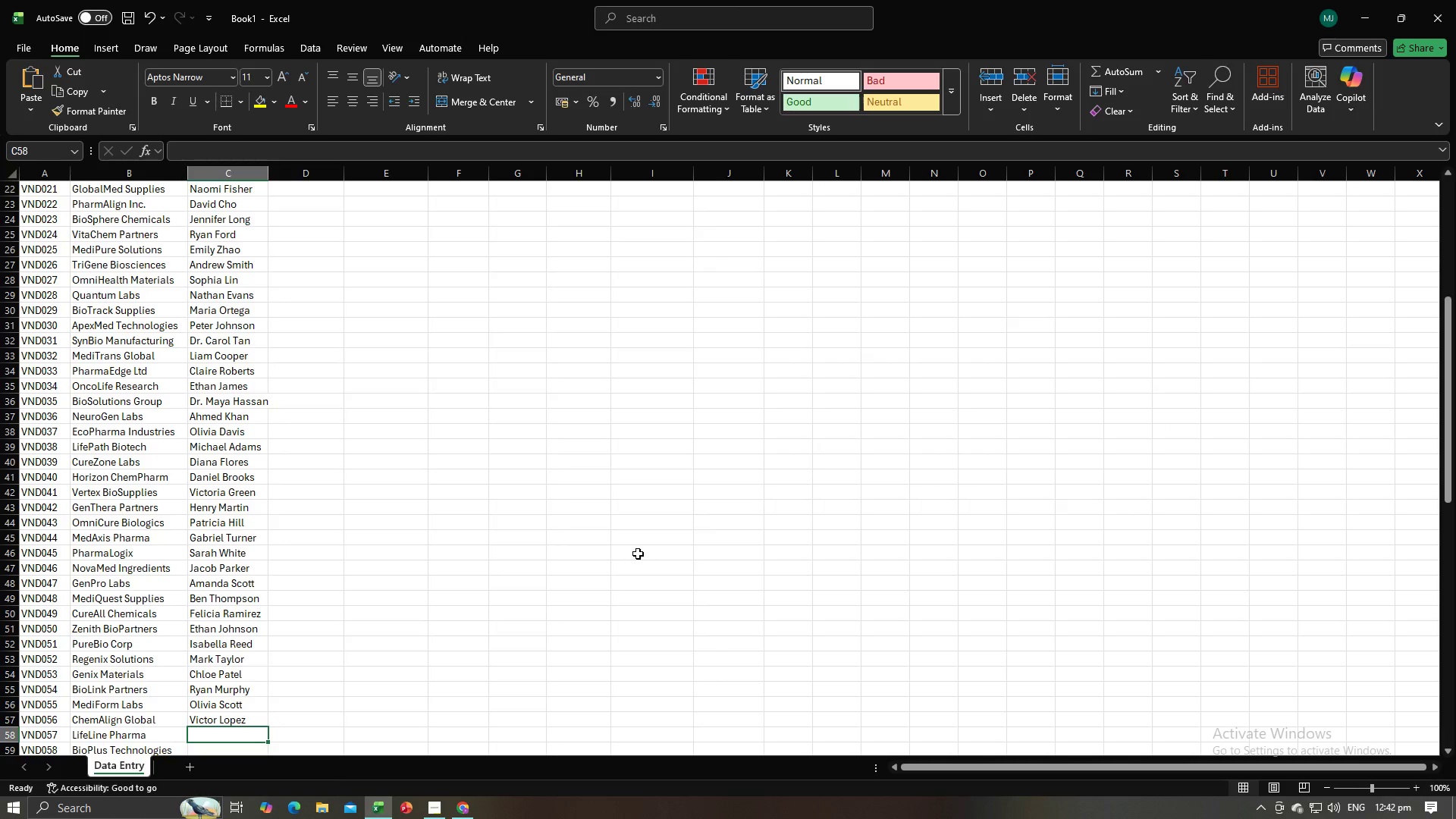 
key(Control+ControlLeft)
 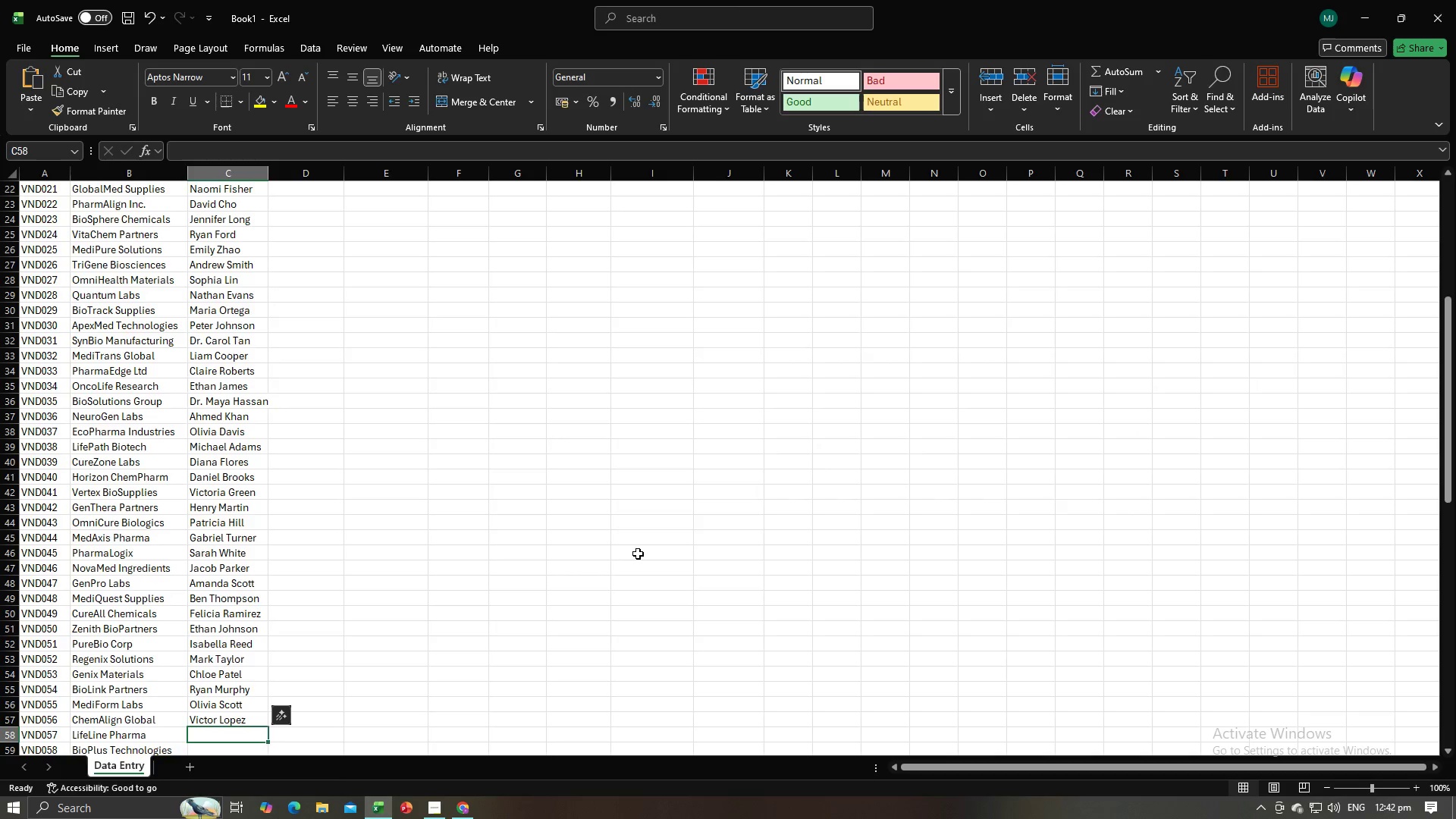 
key(Control+V)
 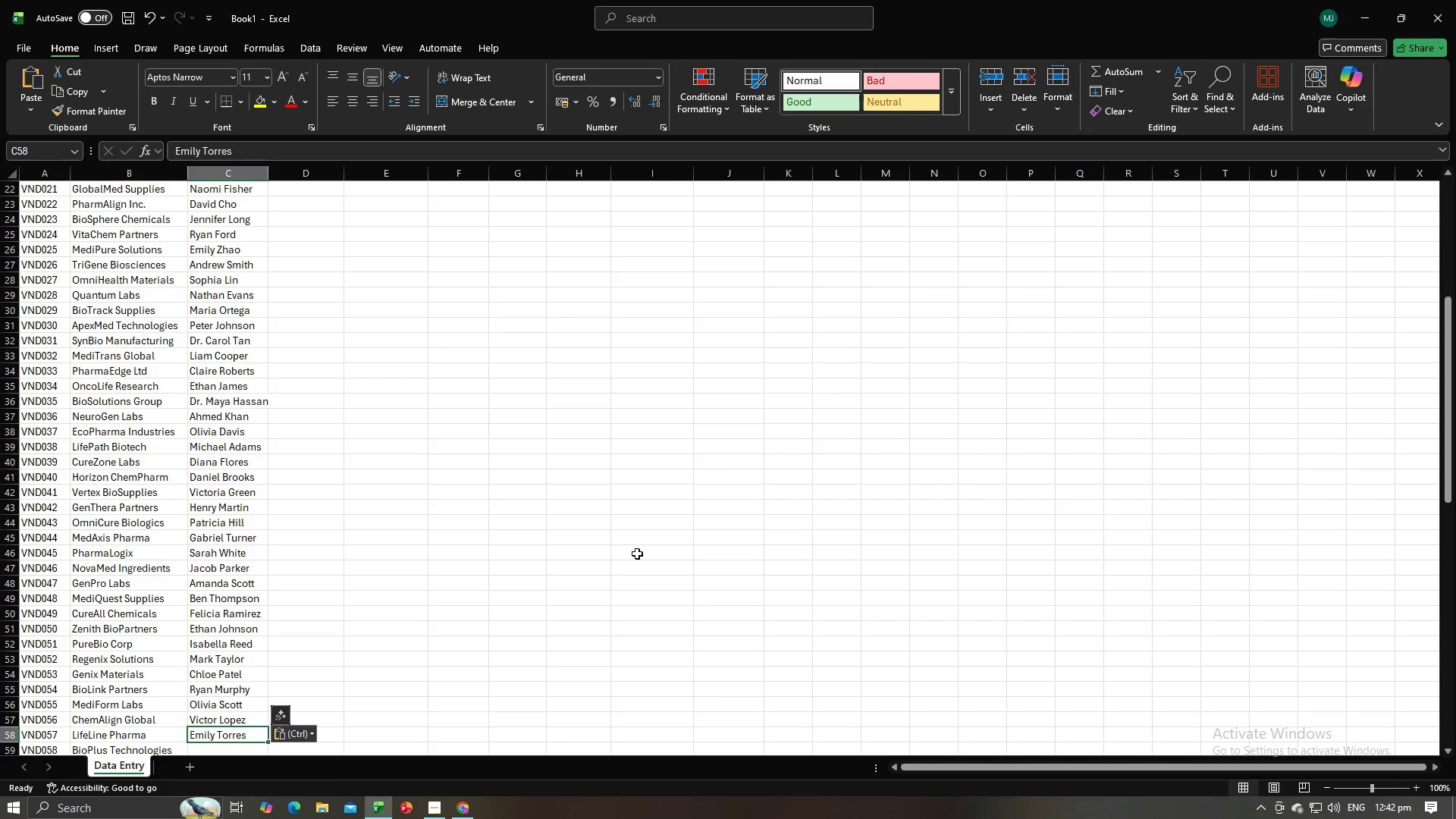 
key(NumpadEnter)
 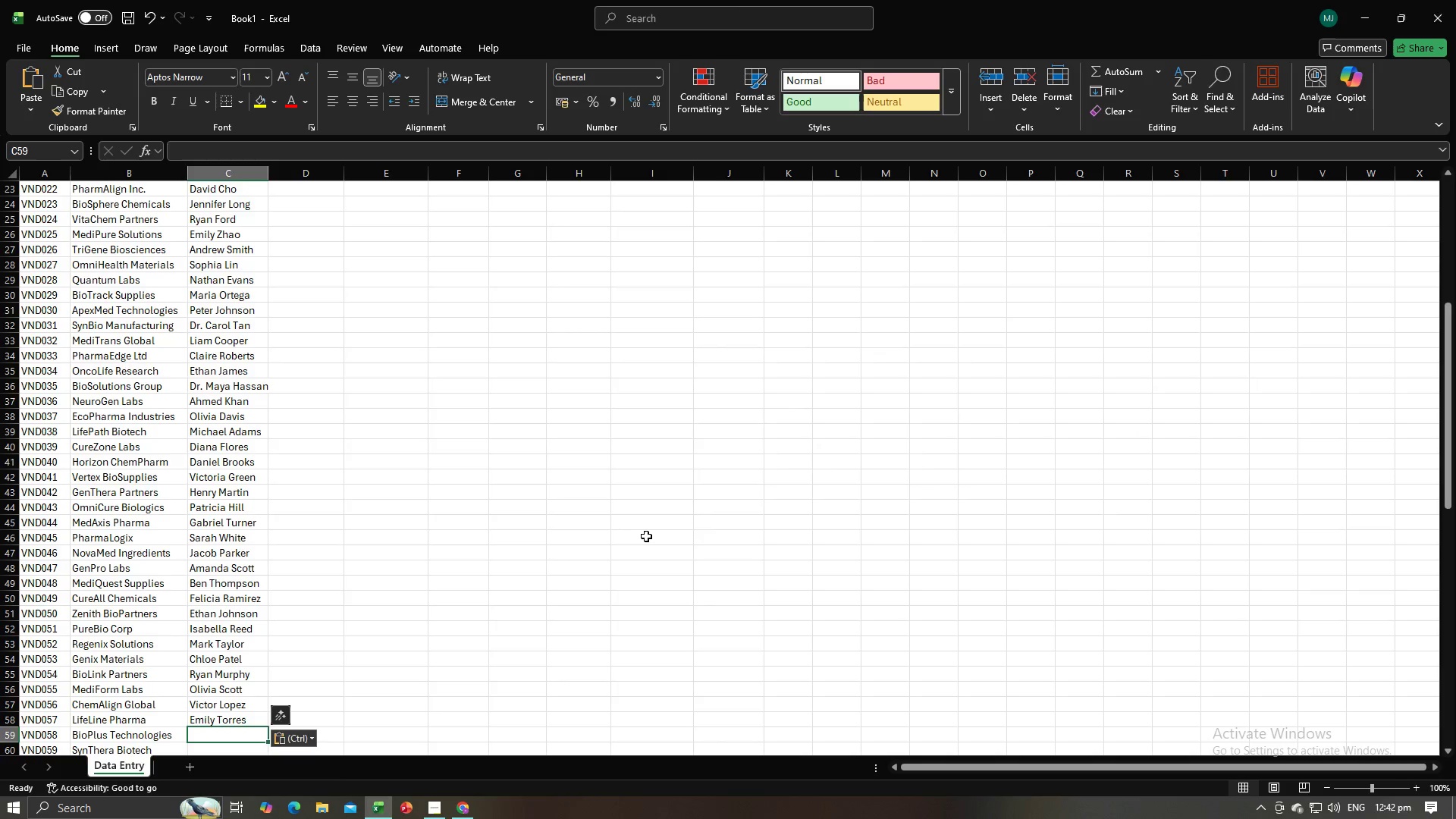 
scroll: coordinate [642, 532], scroll_direction: down, amount: 3.0
 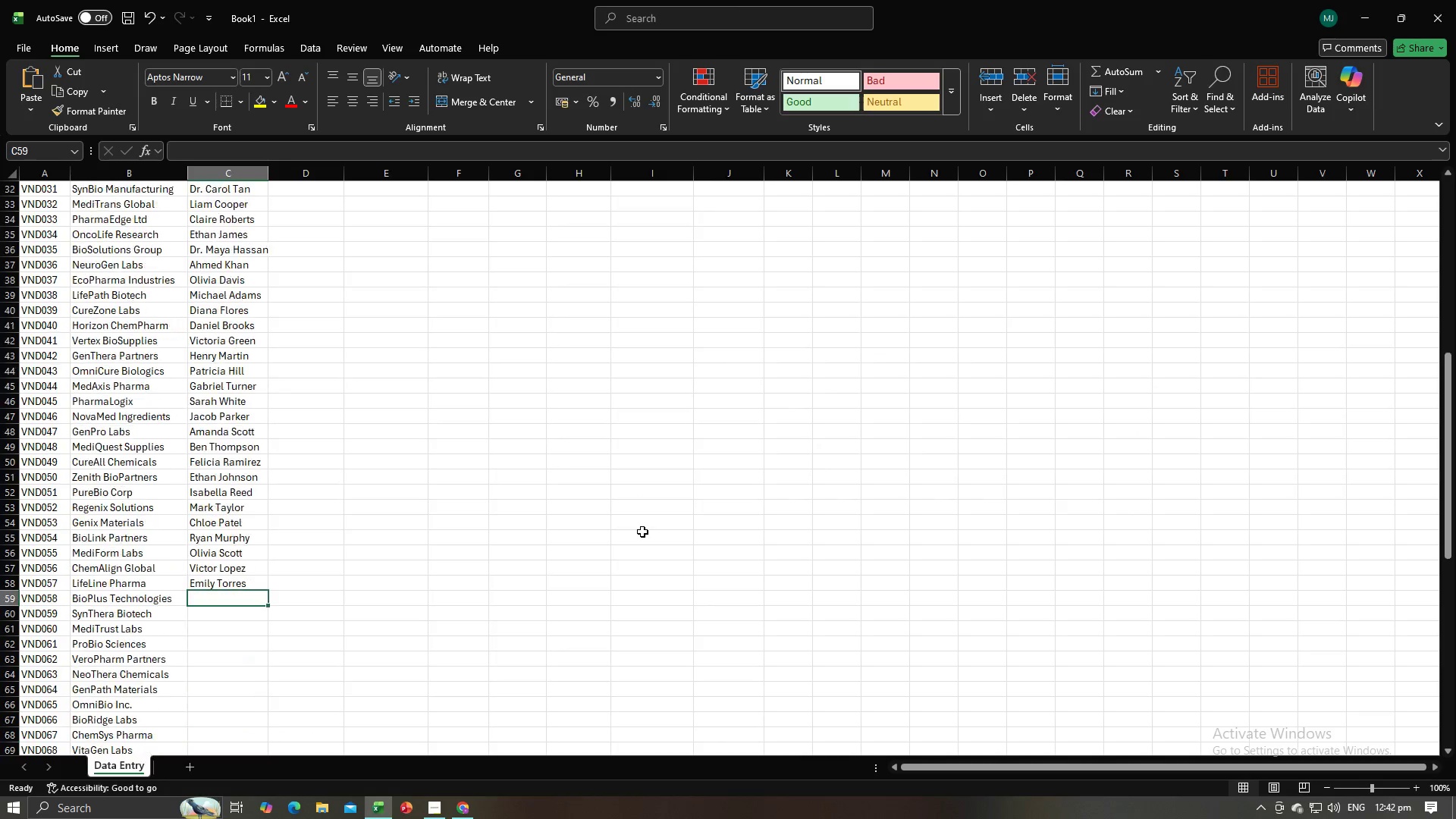 
key(Alt+AltLeft)
 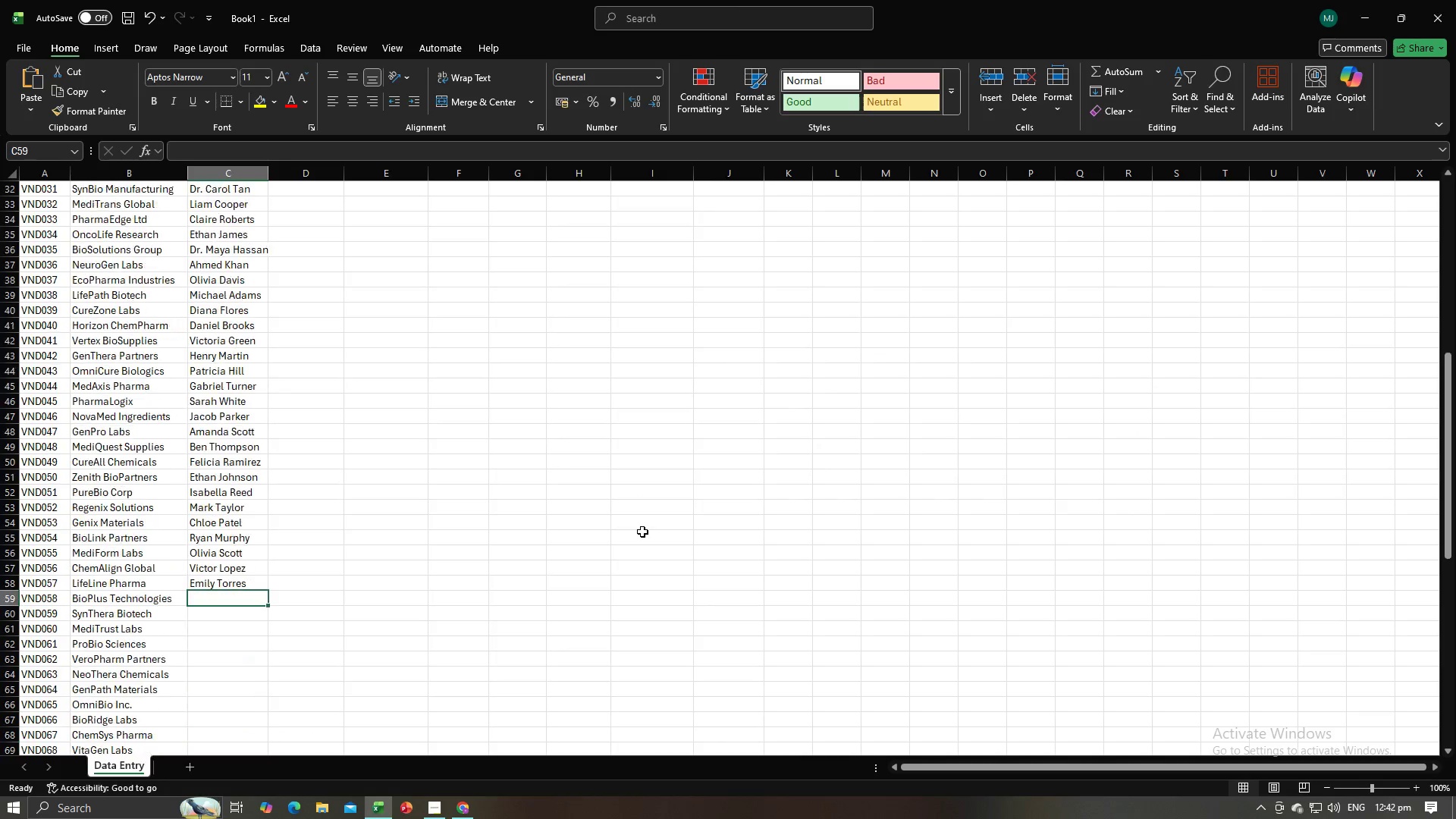 
key(Alt+Tab)
 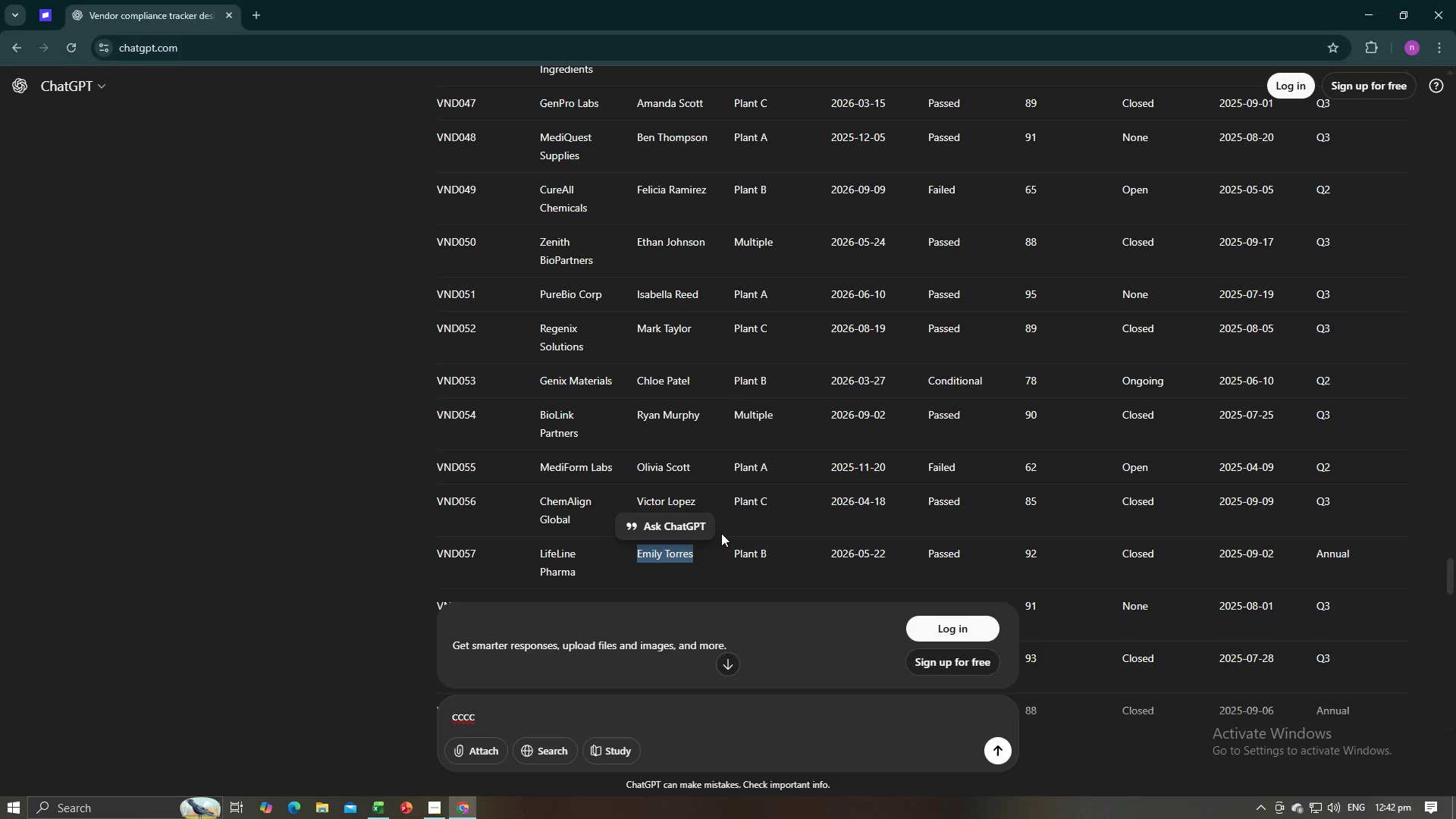 
scroll: coordinate [691, 347], scroll_direction: down, amount: 5.0
 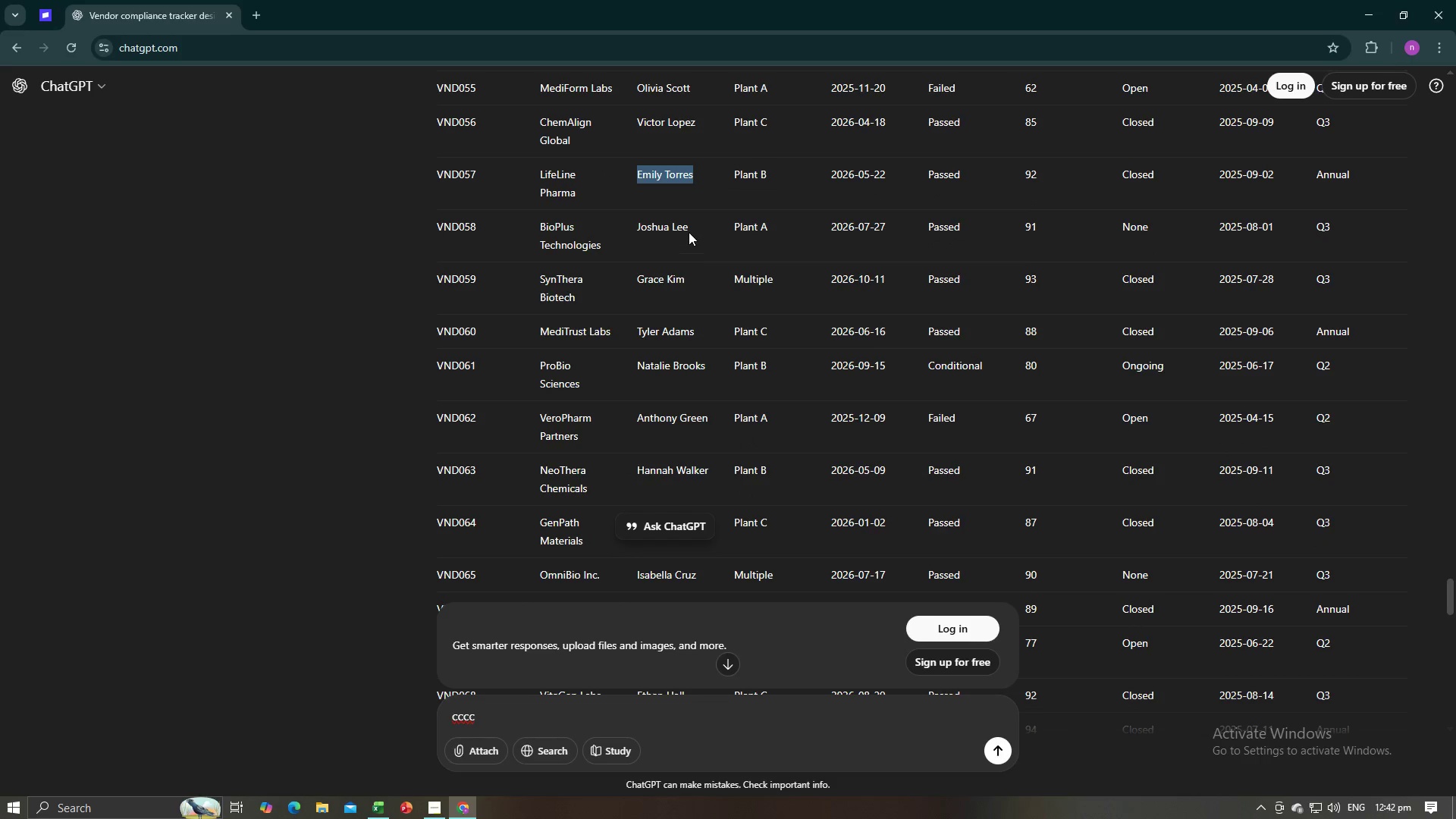 
left_click_drag(start_coordinate=[688, 229], to_coordinate=[636, 227])
 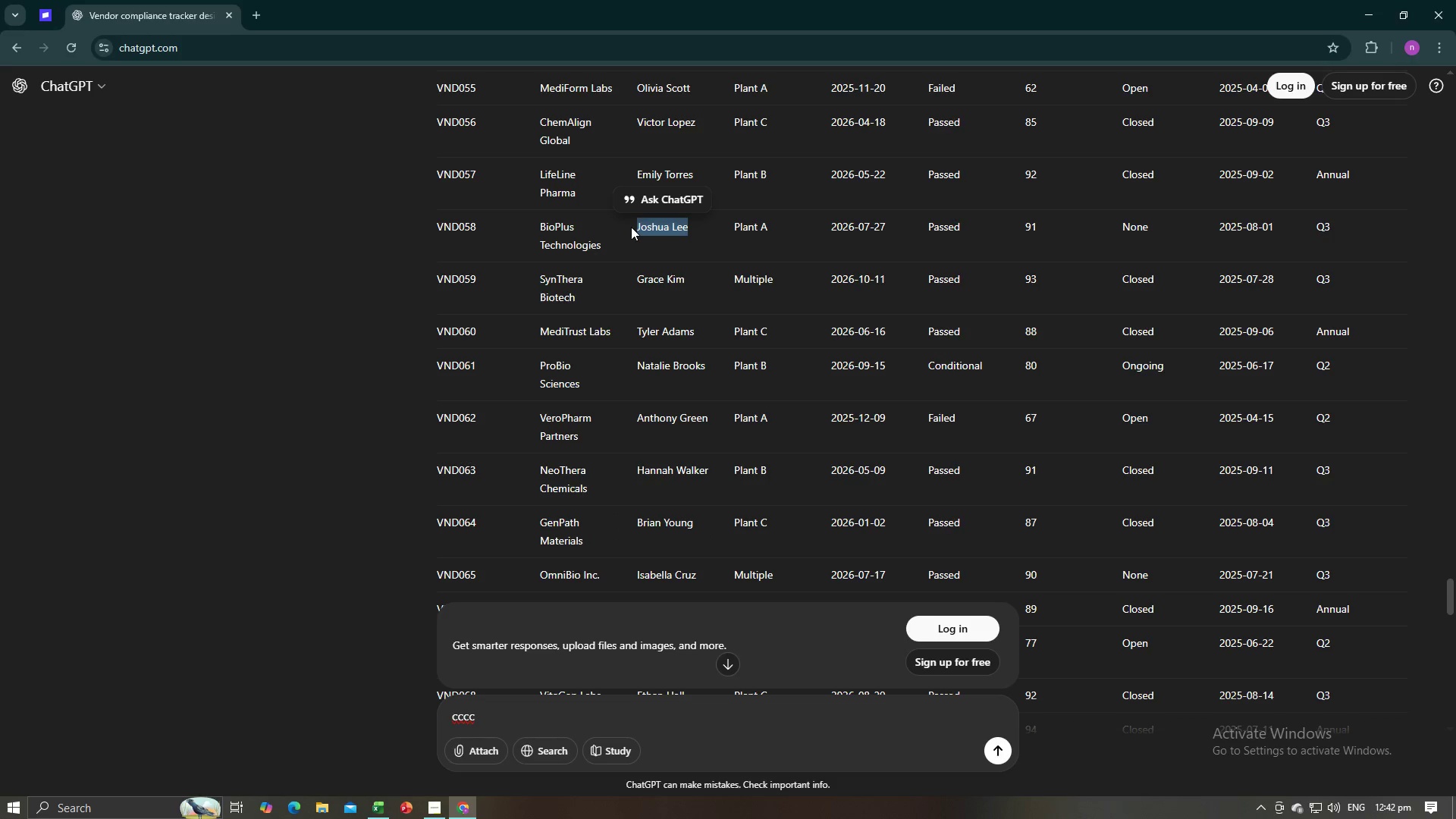 
key(Control+C)
 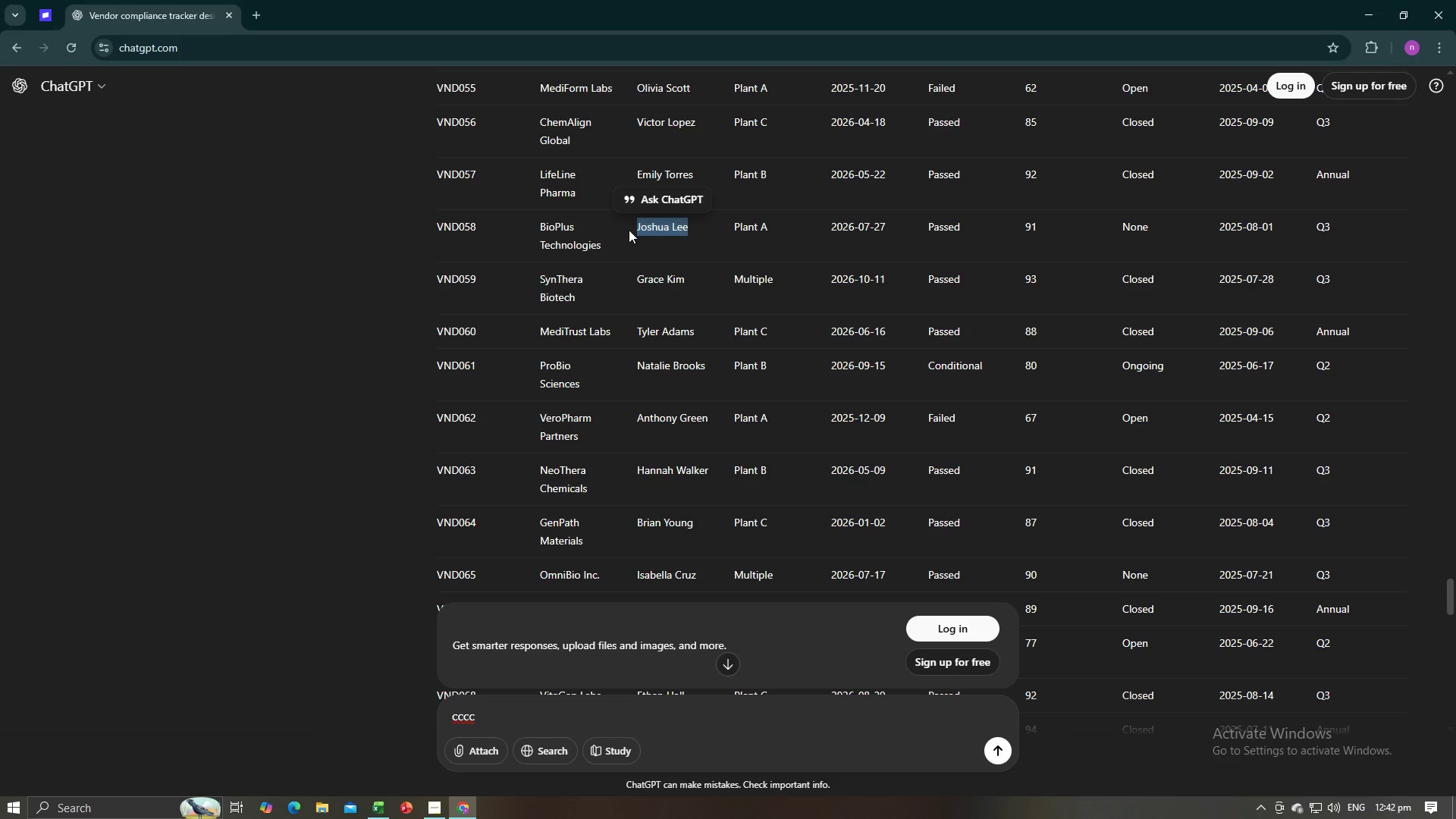 
key(Tab)
 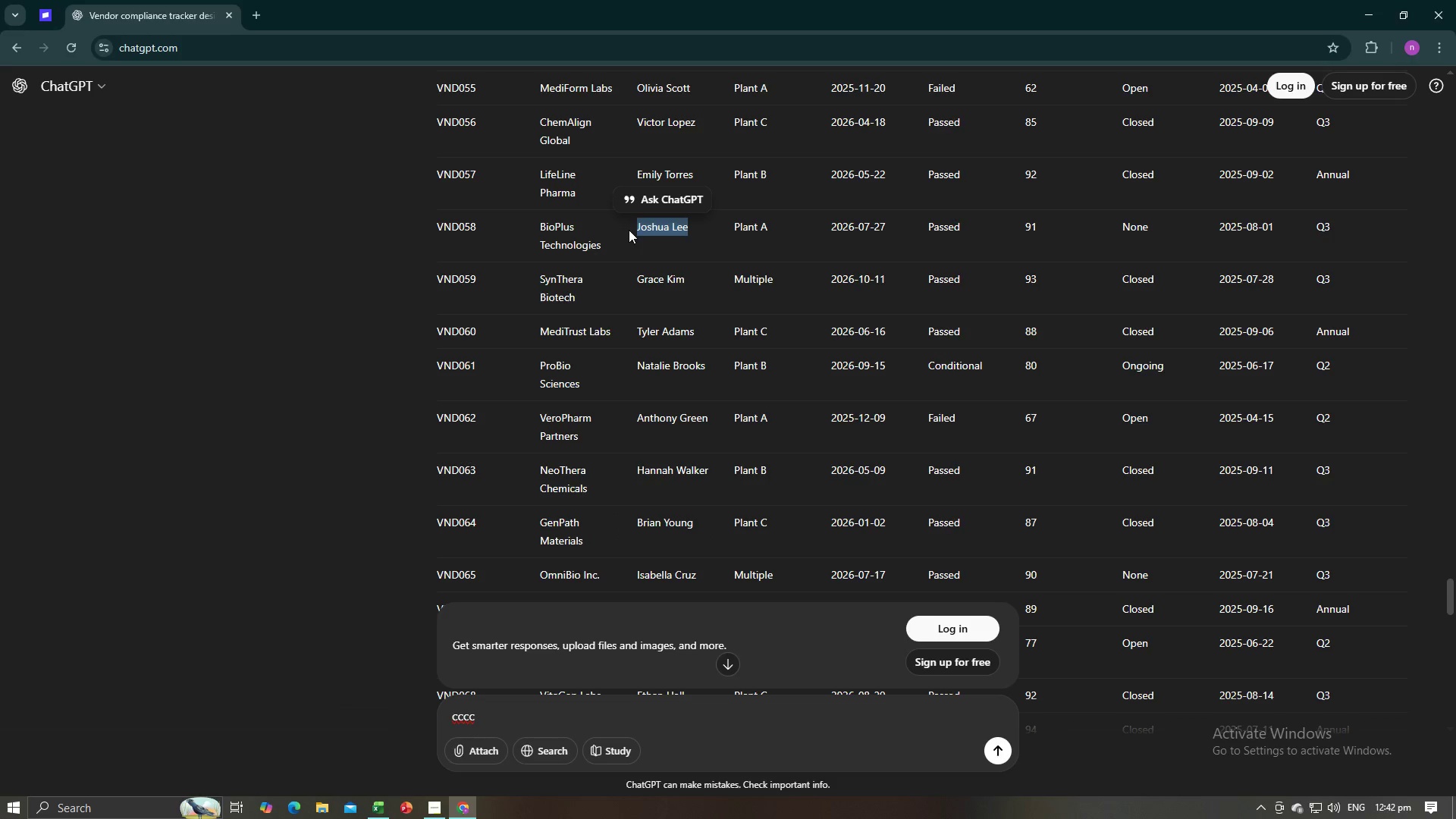 
key(Alt+AltLeft)
 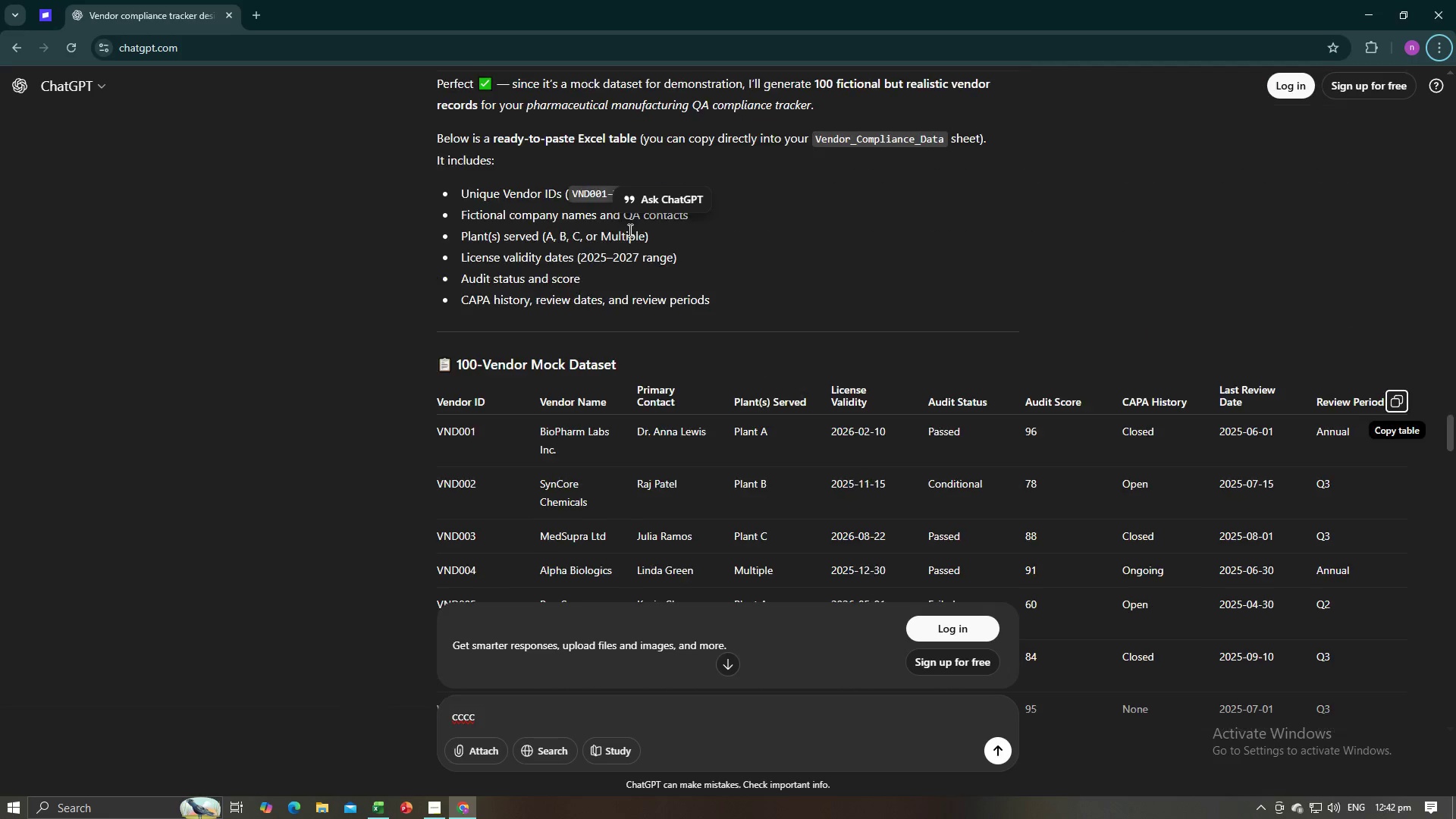 
key(Control+ControlLeft)
 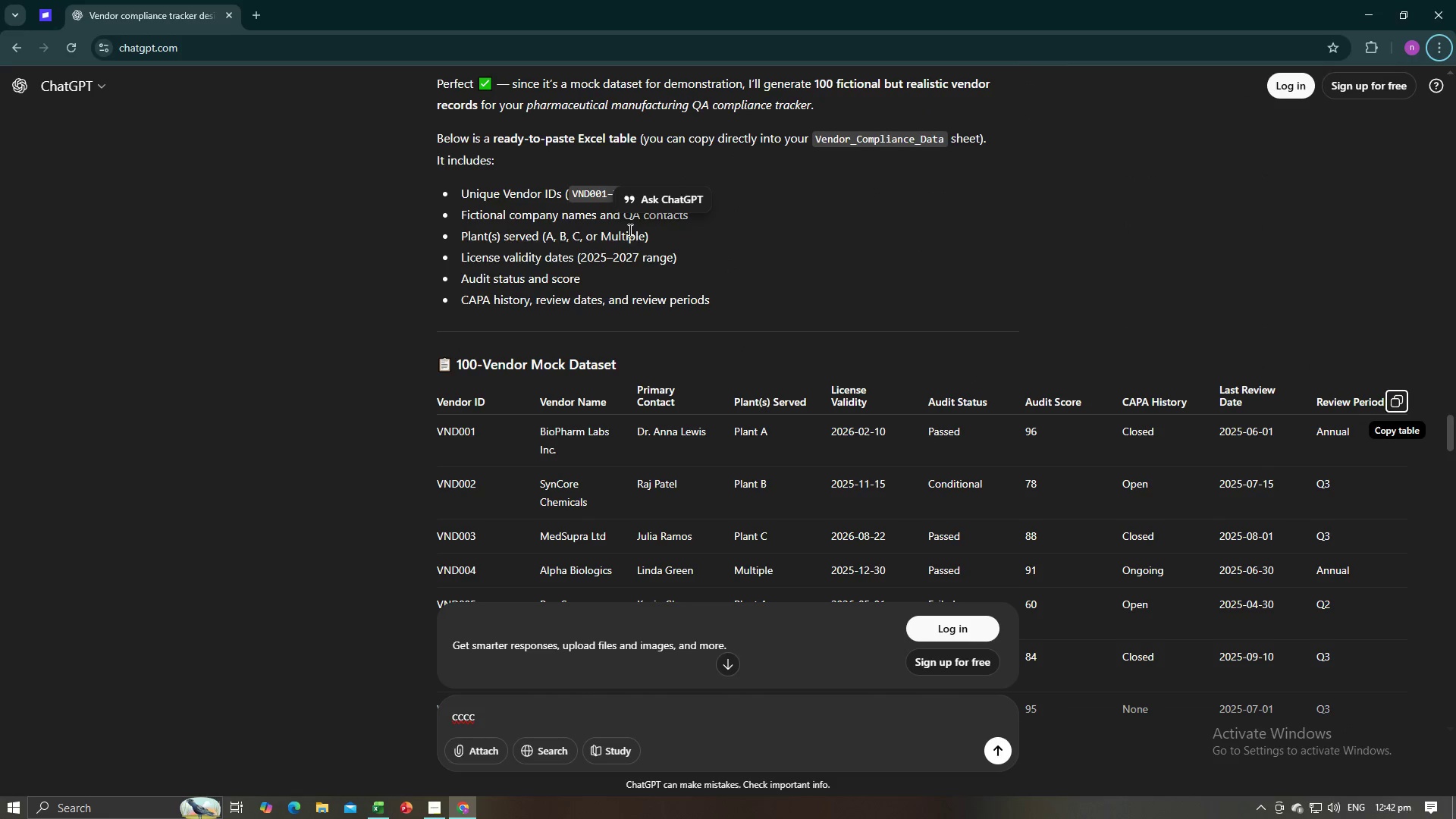 
key(Control+V)
 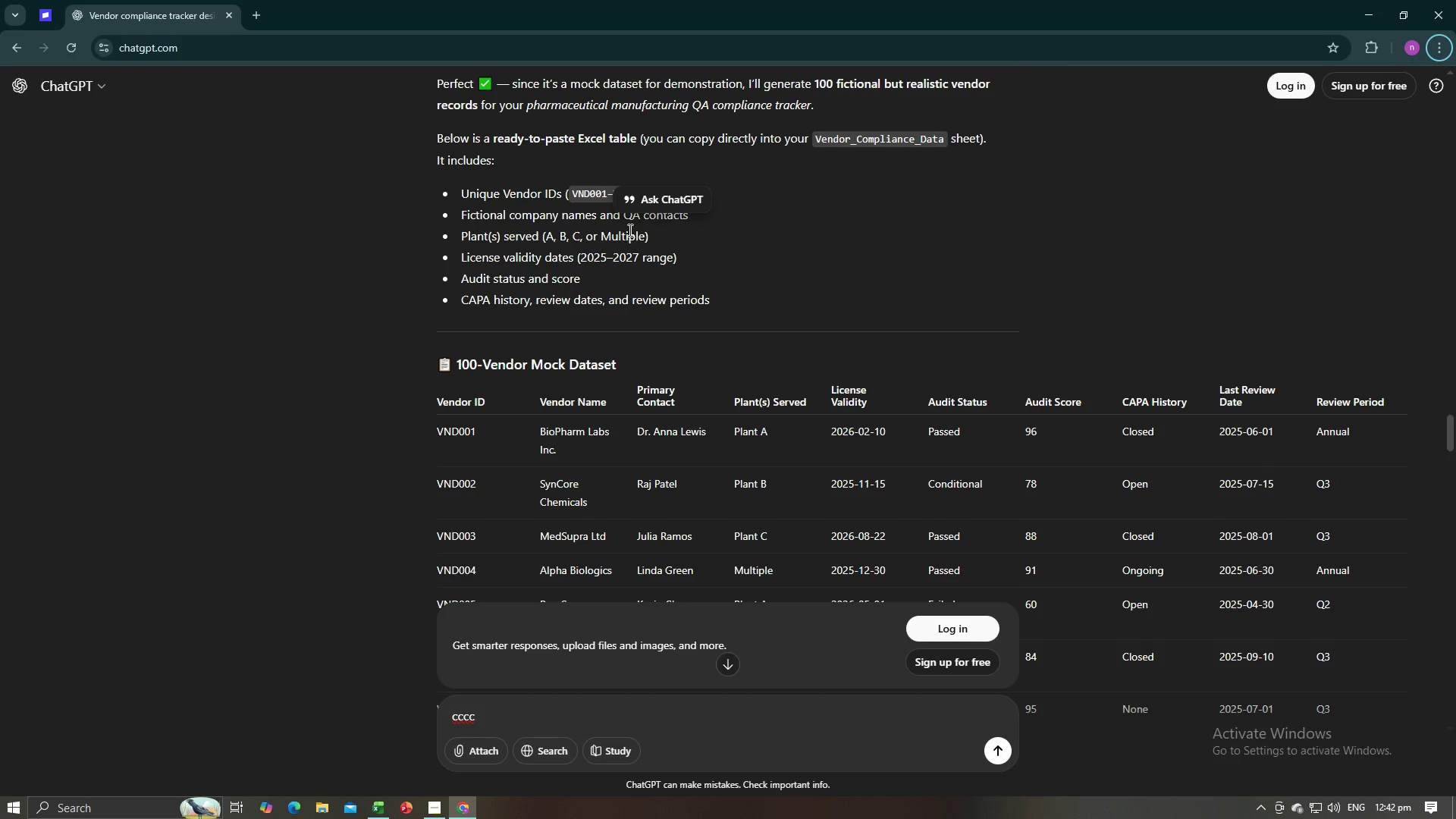 
key(NumpadEnter)
 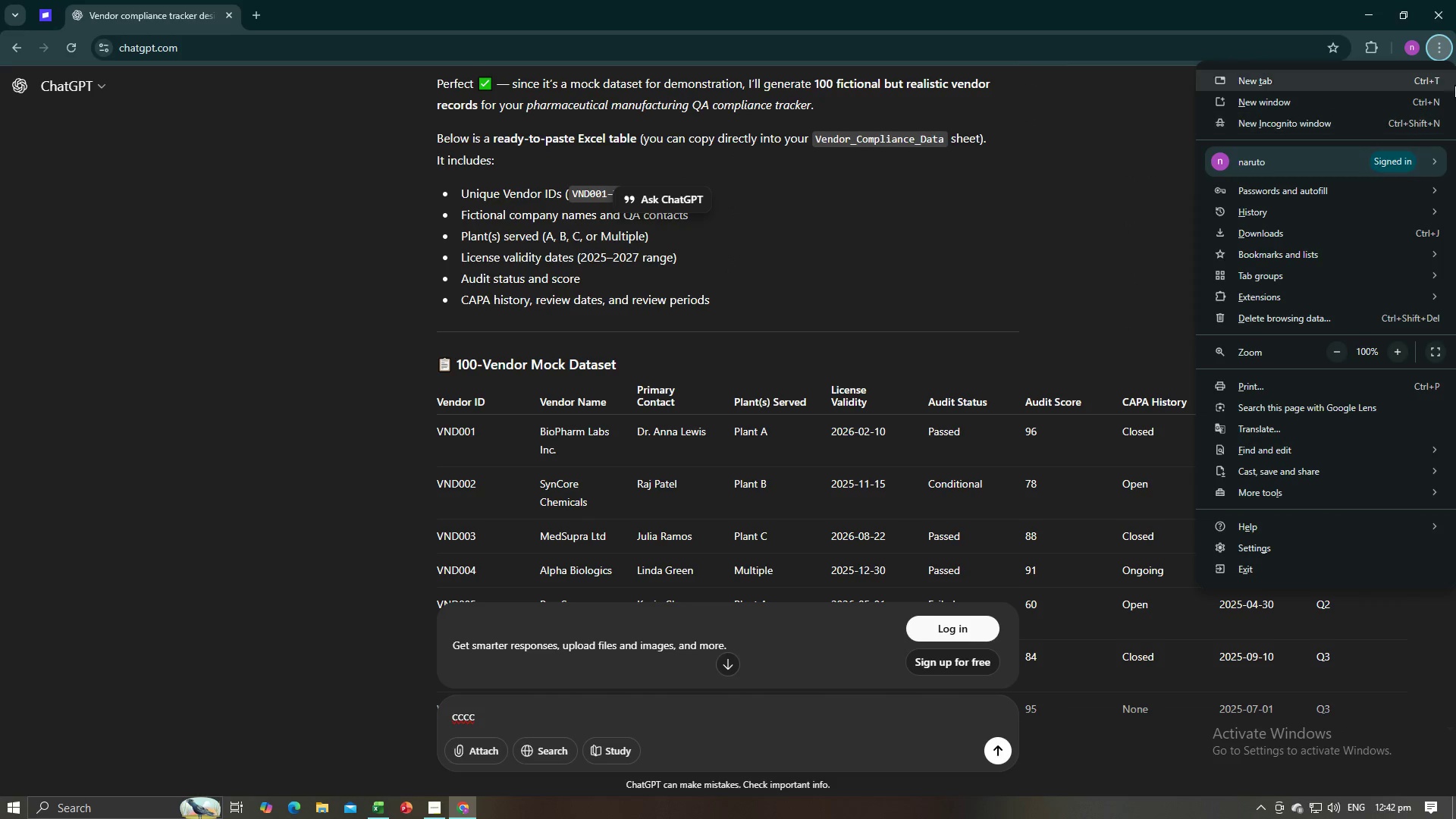 
left_click([1062, 224])
 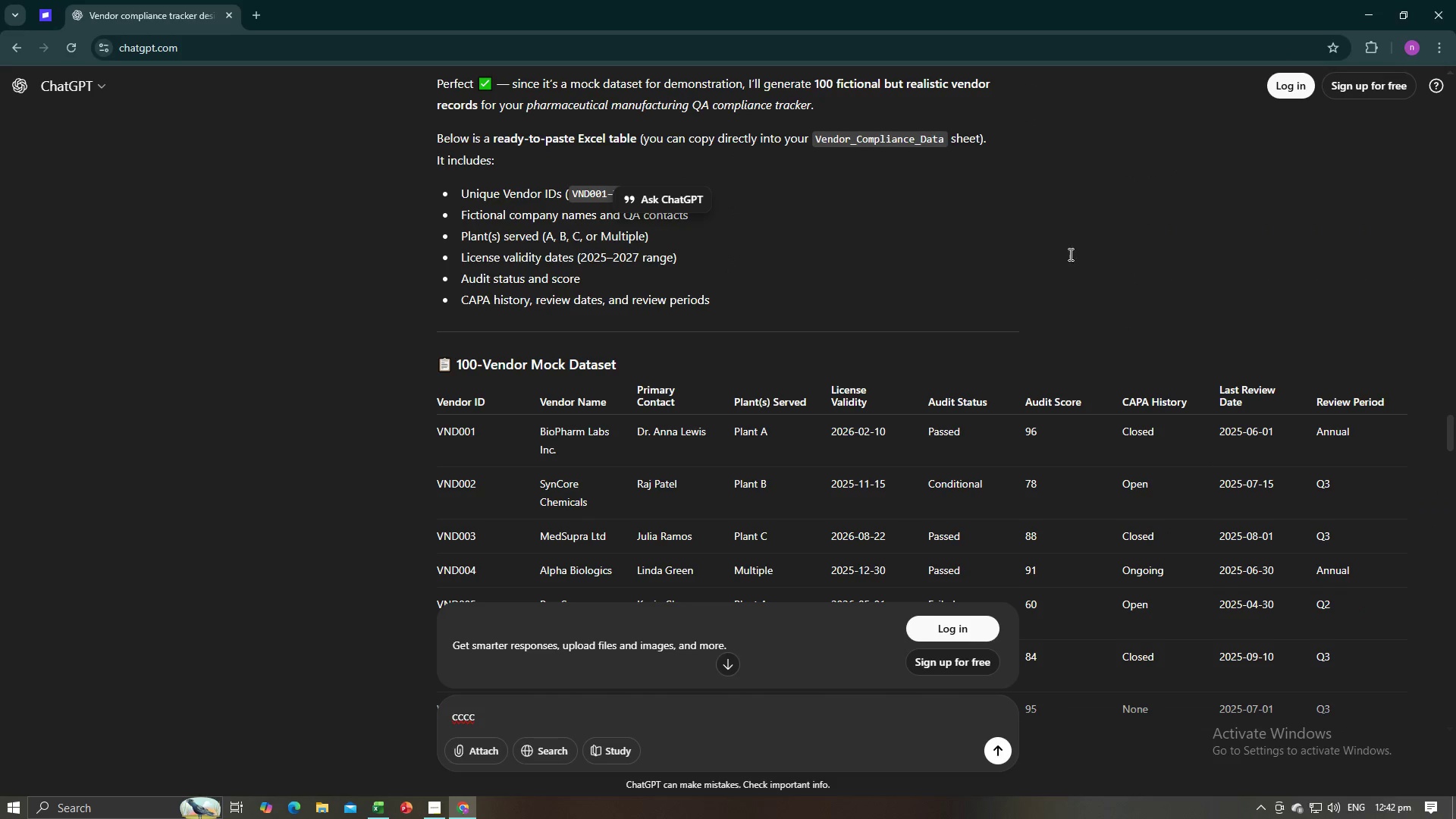 
scroll: coordinate [1026, 281], scroll_direction: down, amount: 39.0
 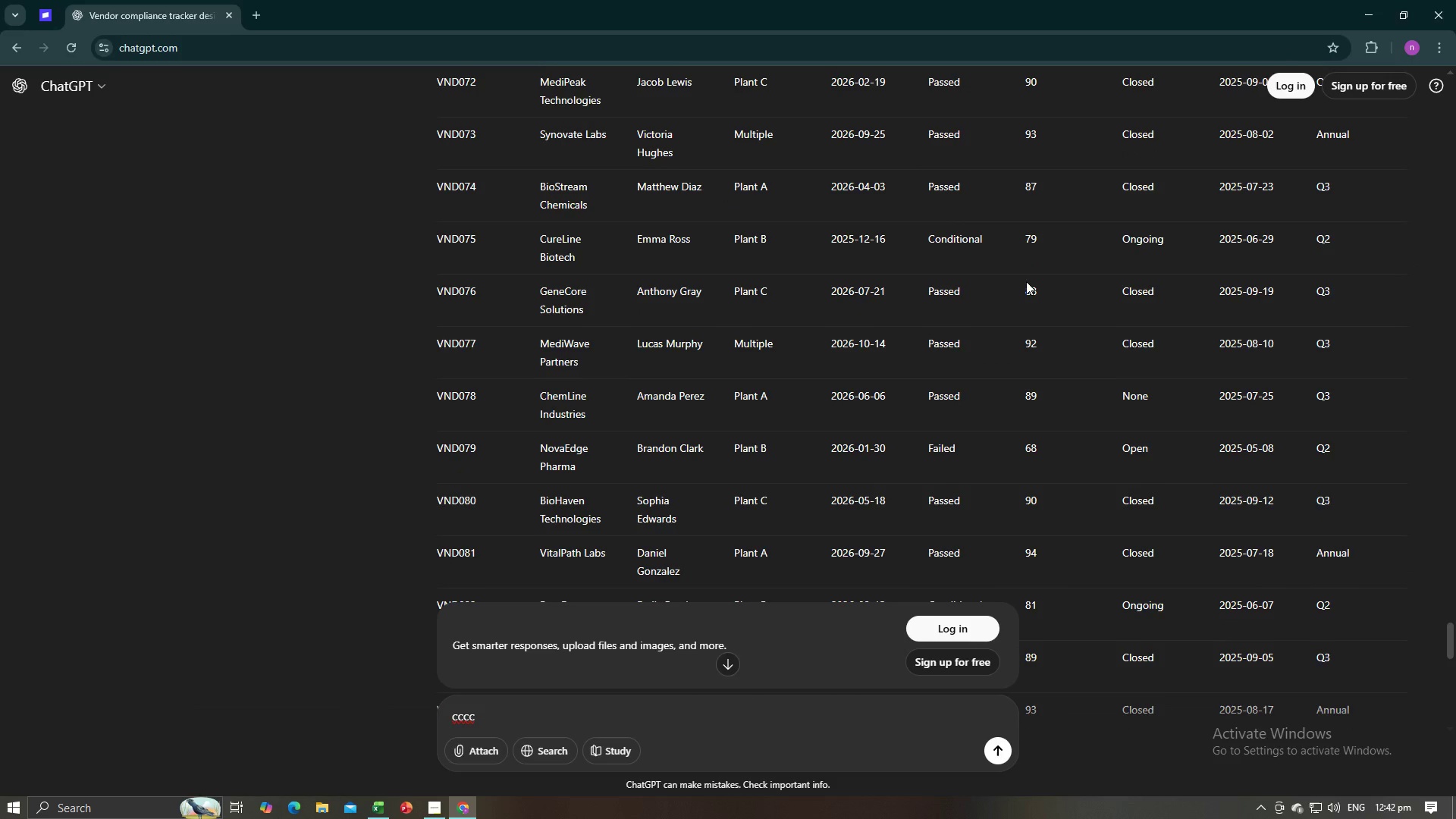 
scroll: coordinate [1026, 281], scroll_direction: up, amount: 9.0
 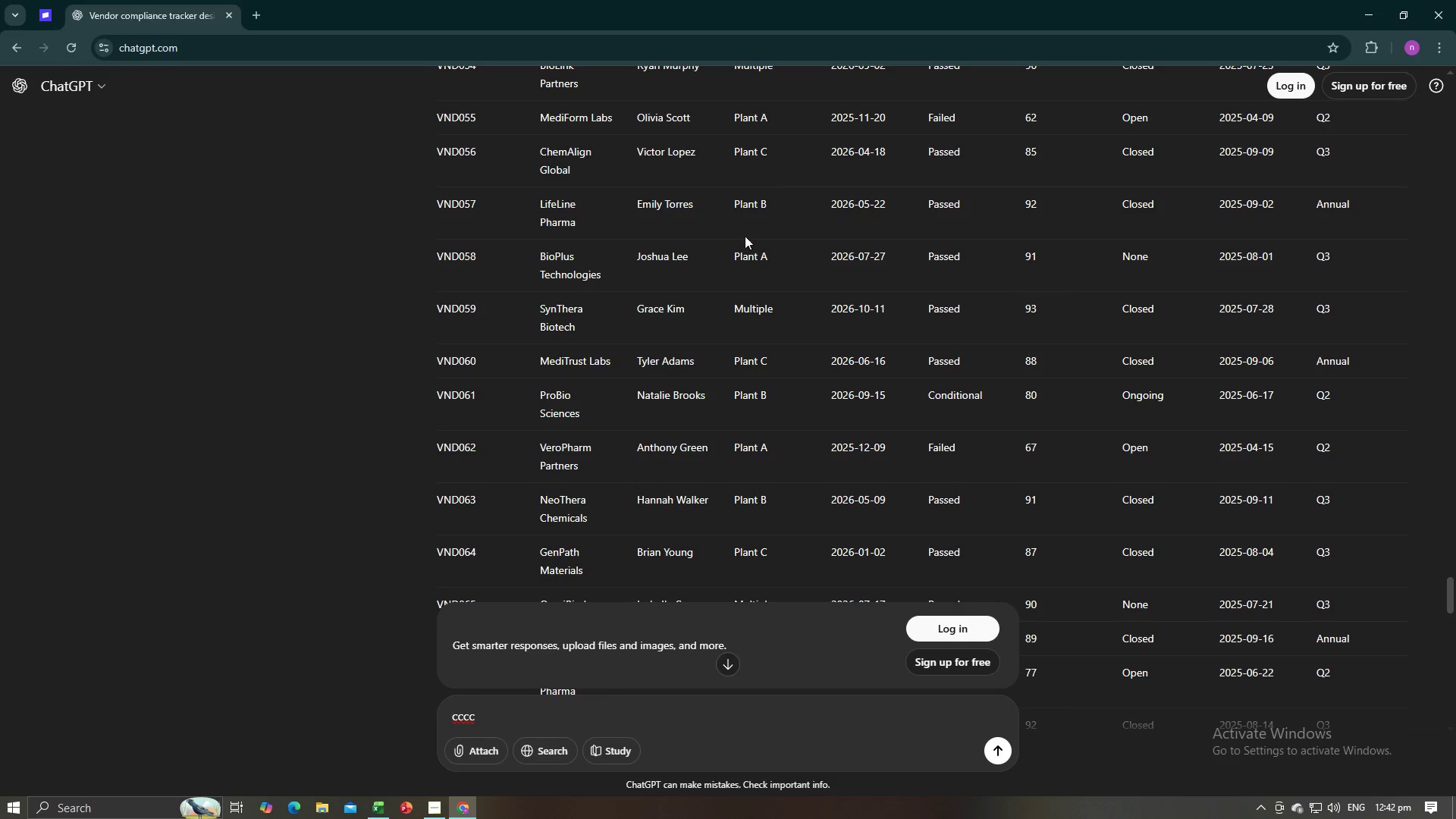 
left_click_drag(start_coordinate=[699, 254], to_coordinate=[640, 249])
 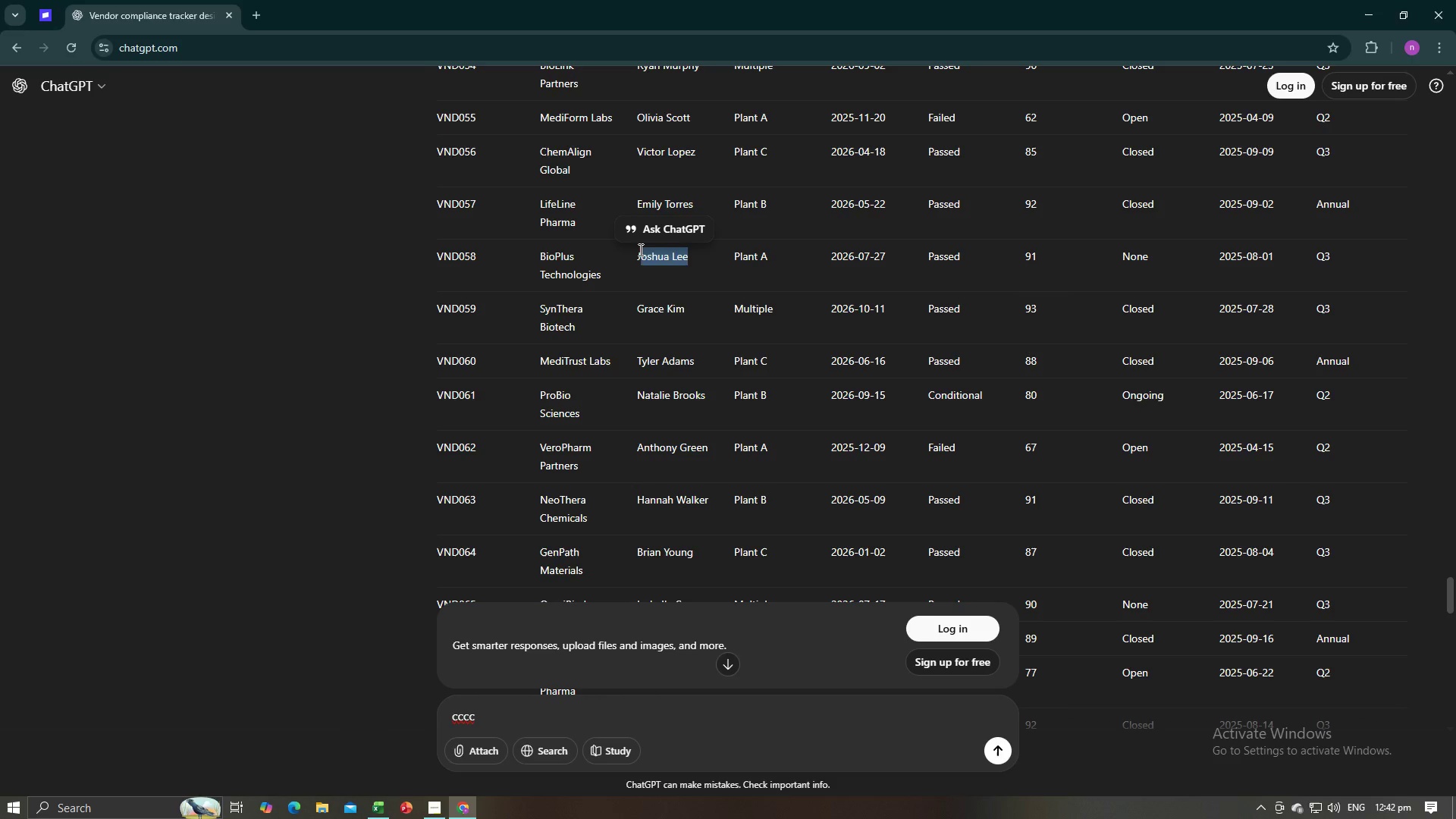 
hold_key(key=ControlLeft, duration=0.41)
 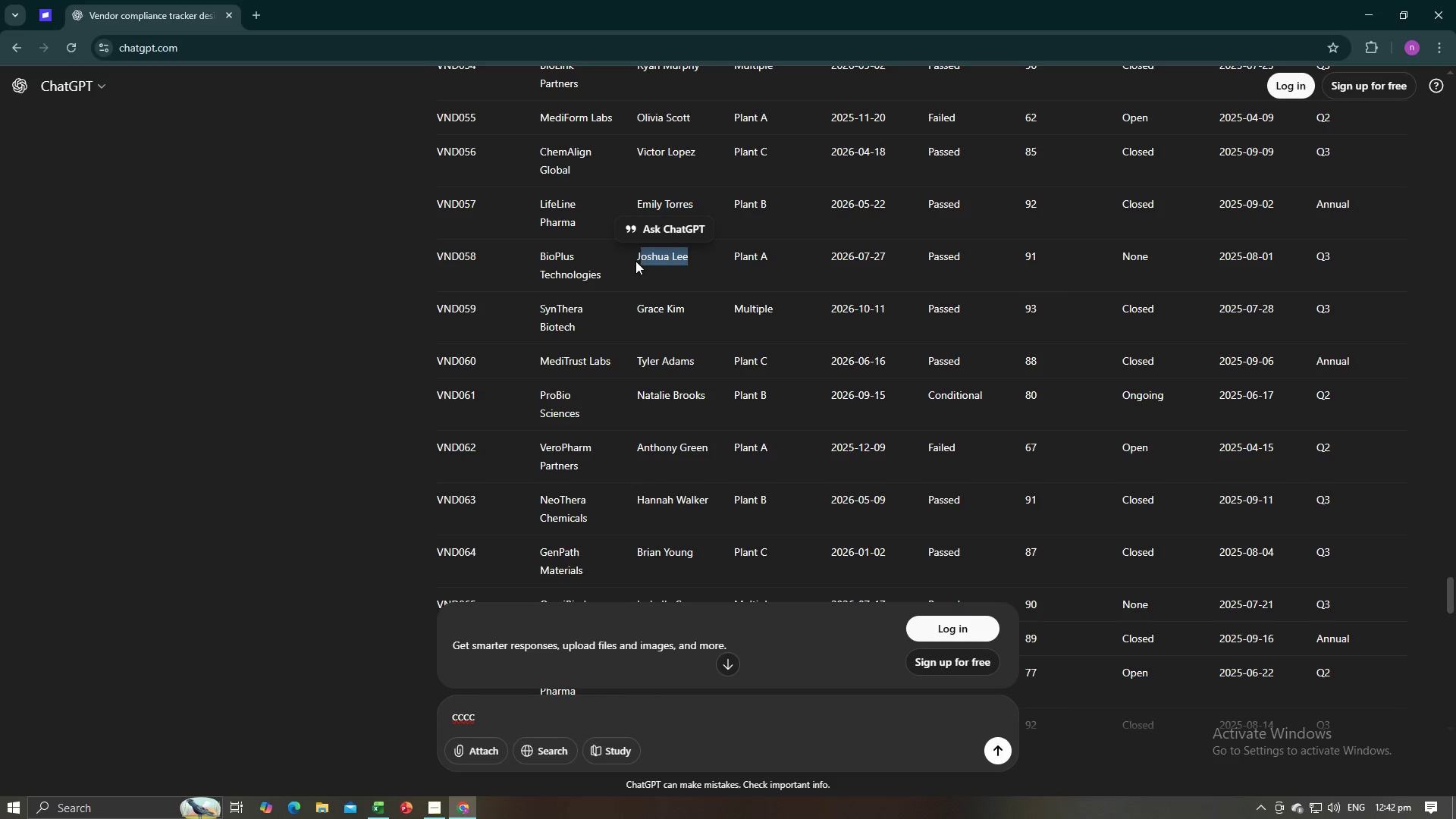 
left_click_drag(start_coordinate=[635, 259], to_coordinate=[688, 263])
 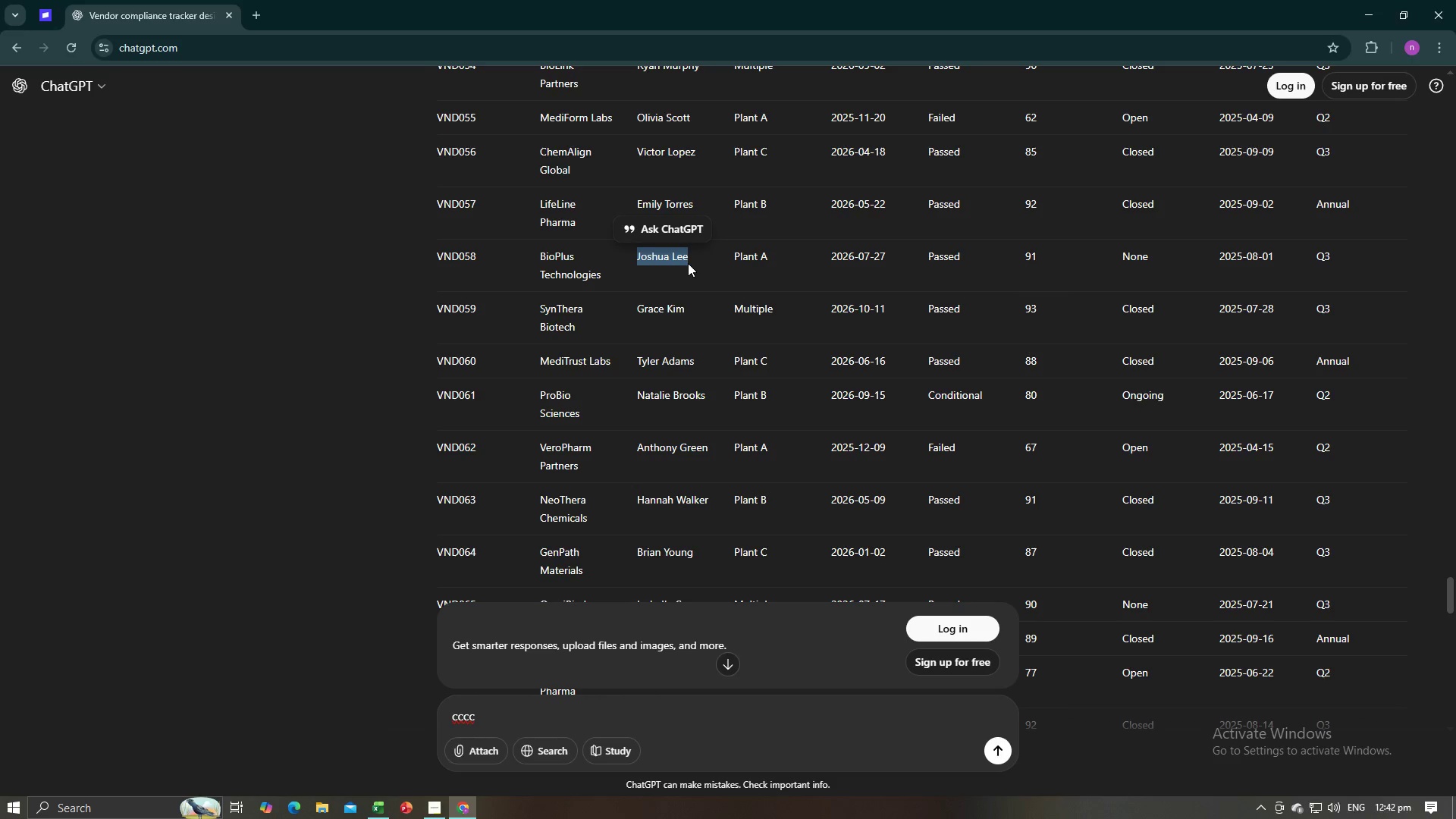 
key(Control+C)
 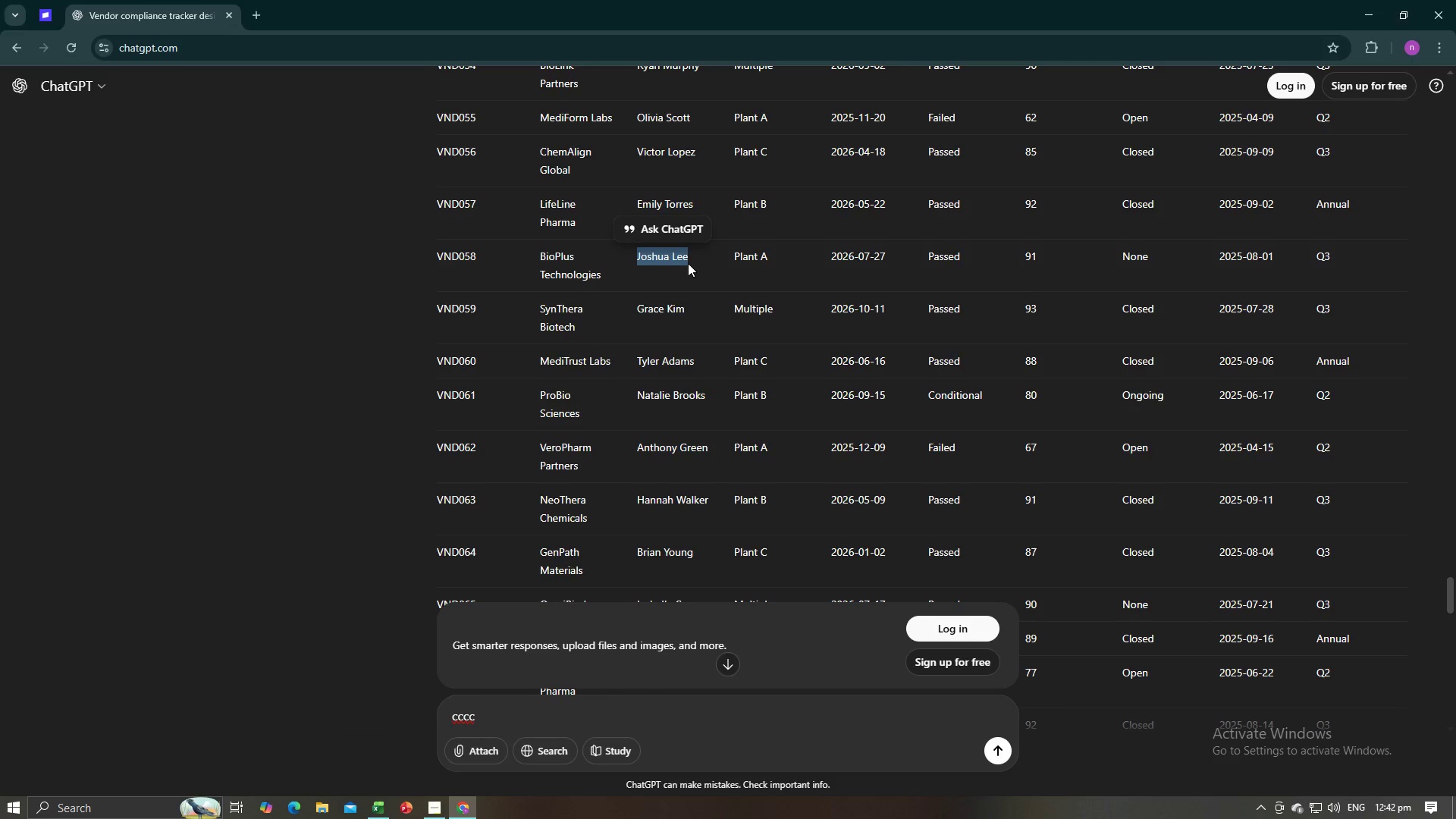 
key(Alt+Tab)
 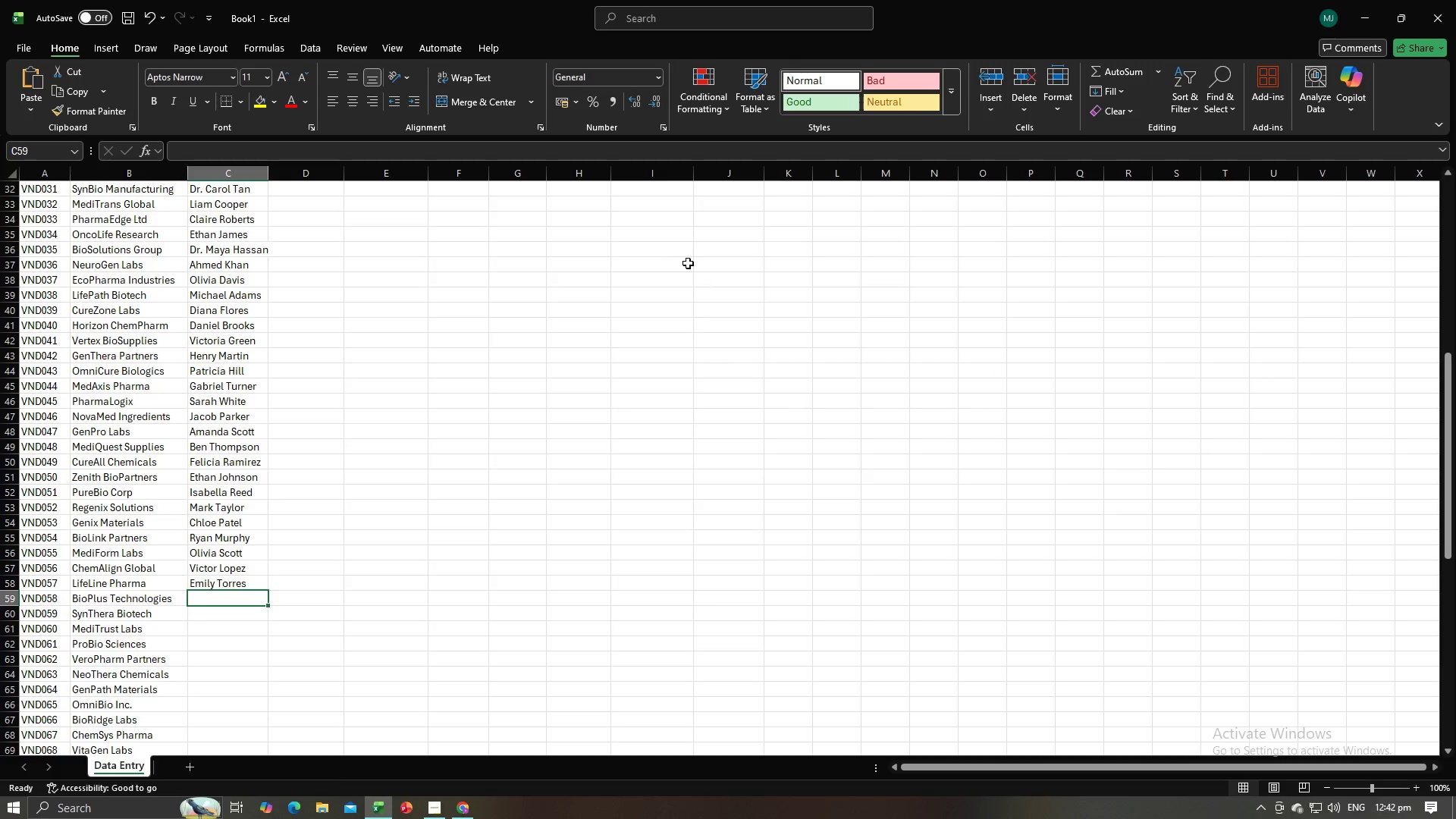 
key(Alt+AltLeft)
 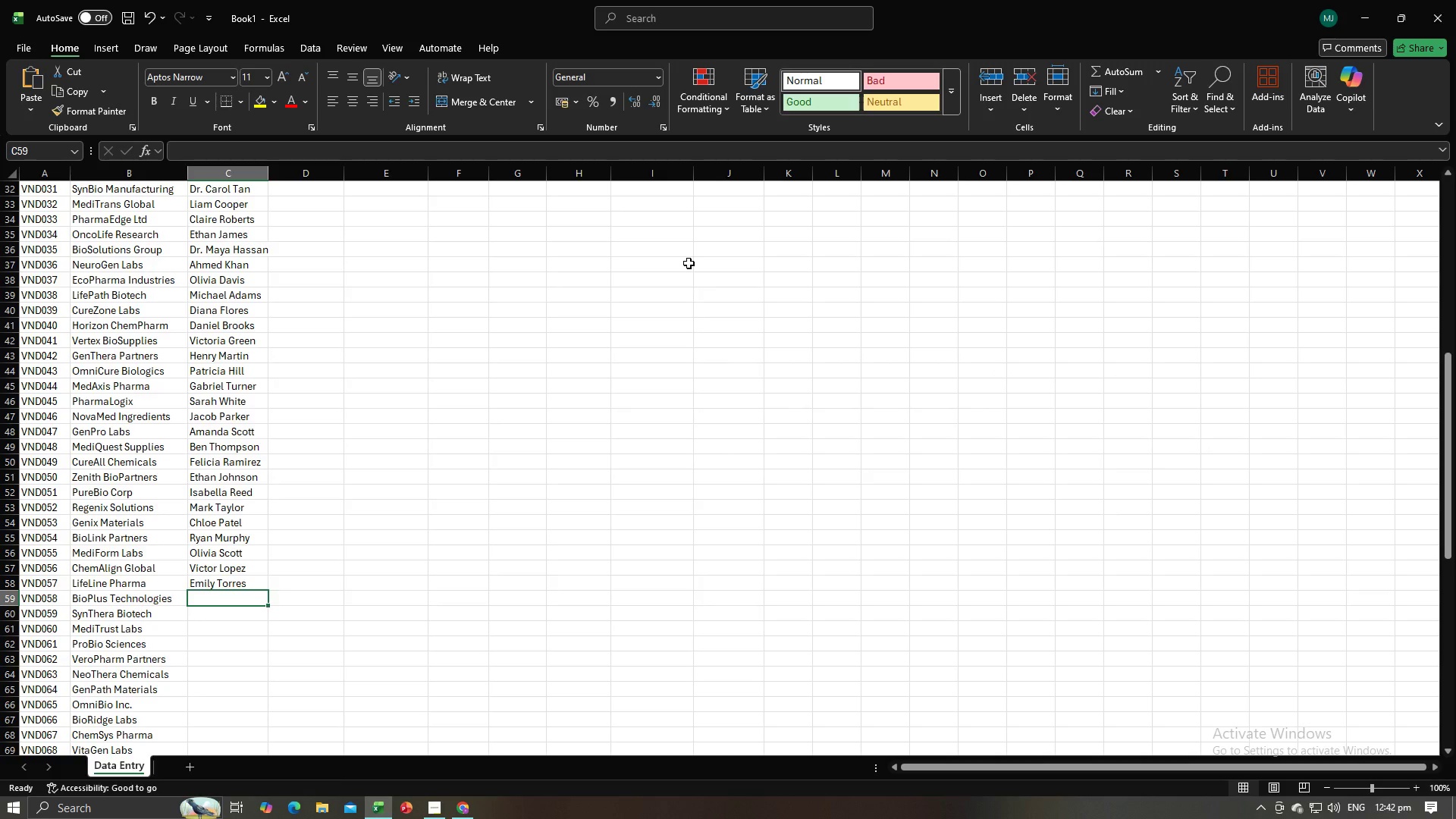 
key(Control+V)
 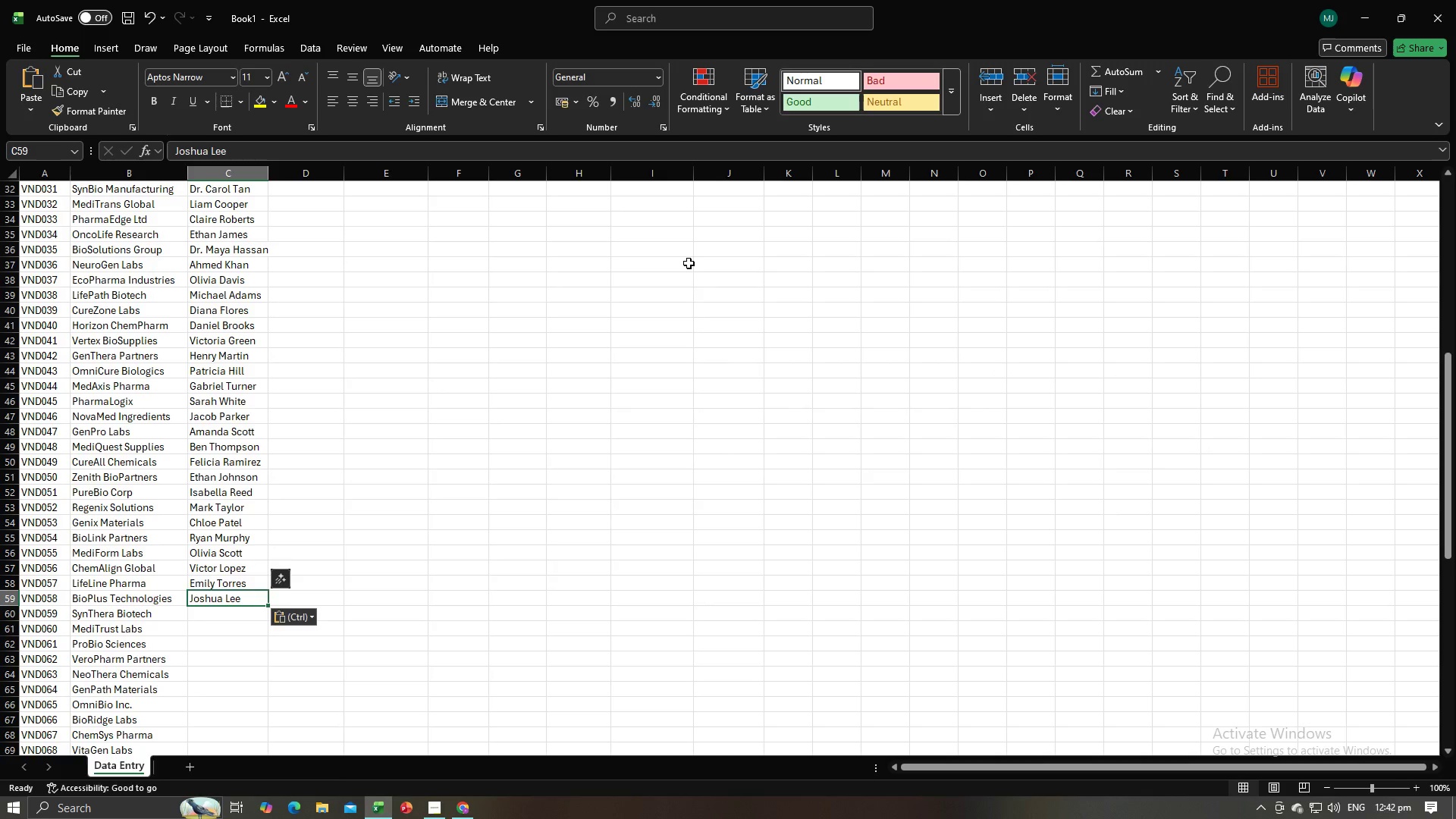 
key(NumpadEnter)
 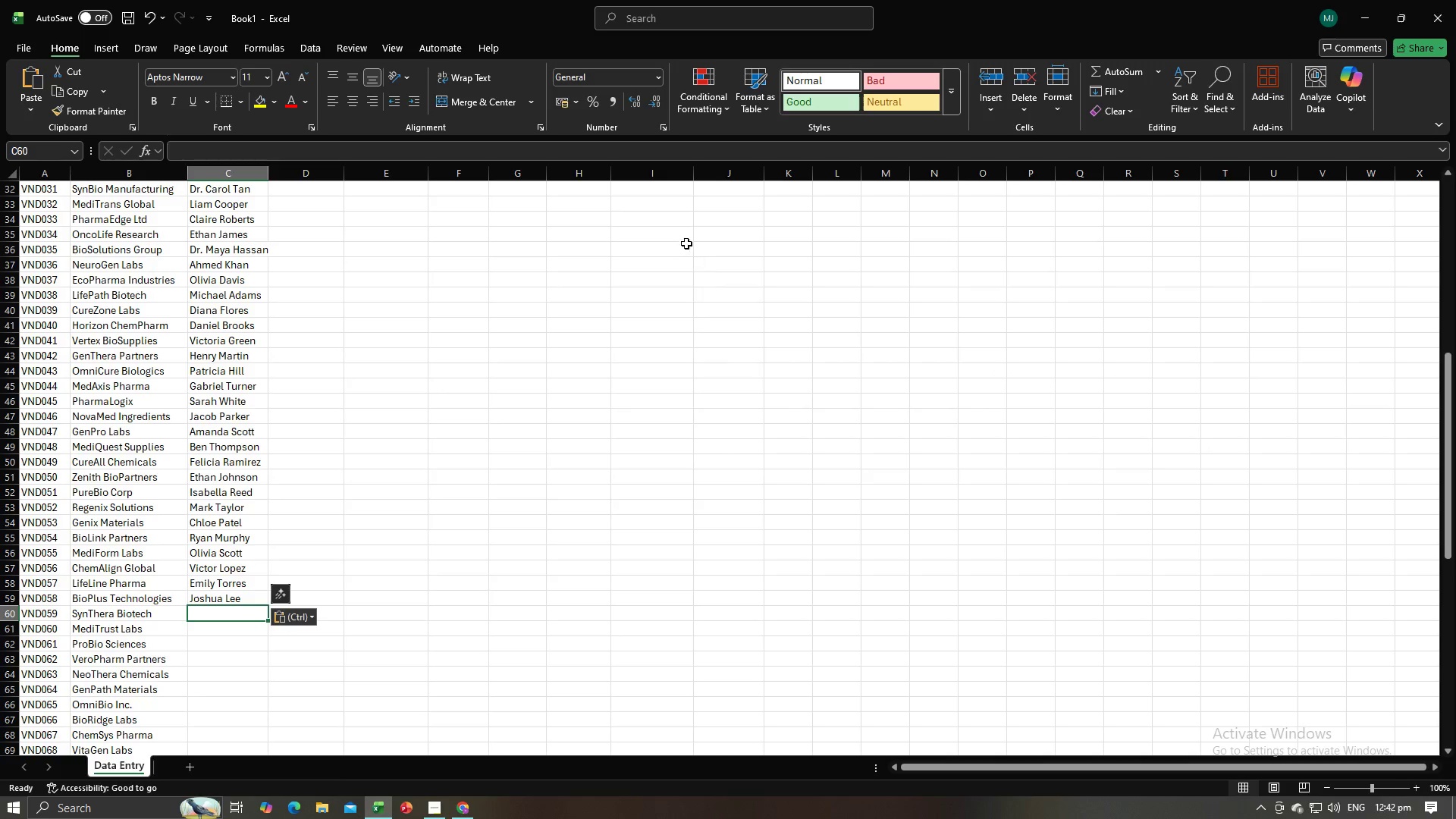 
key(Alt+AltLeft)
 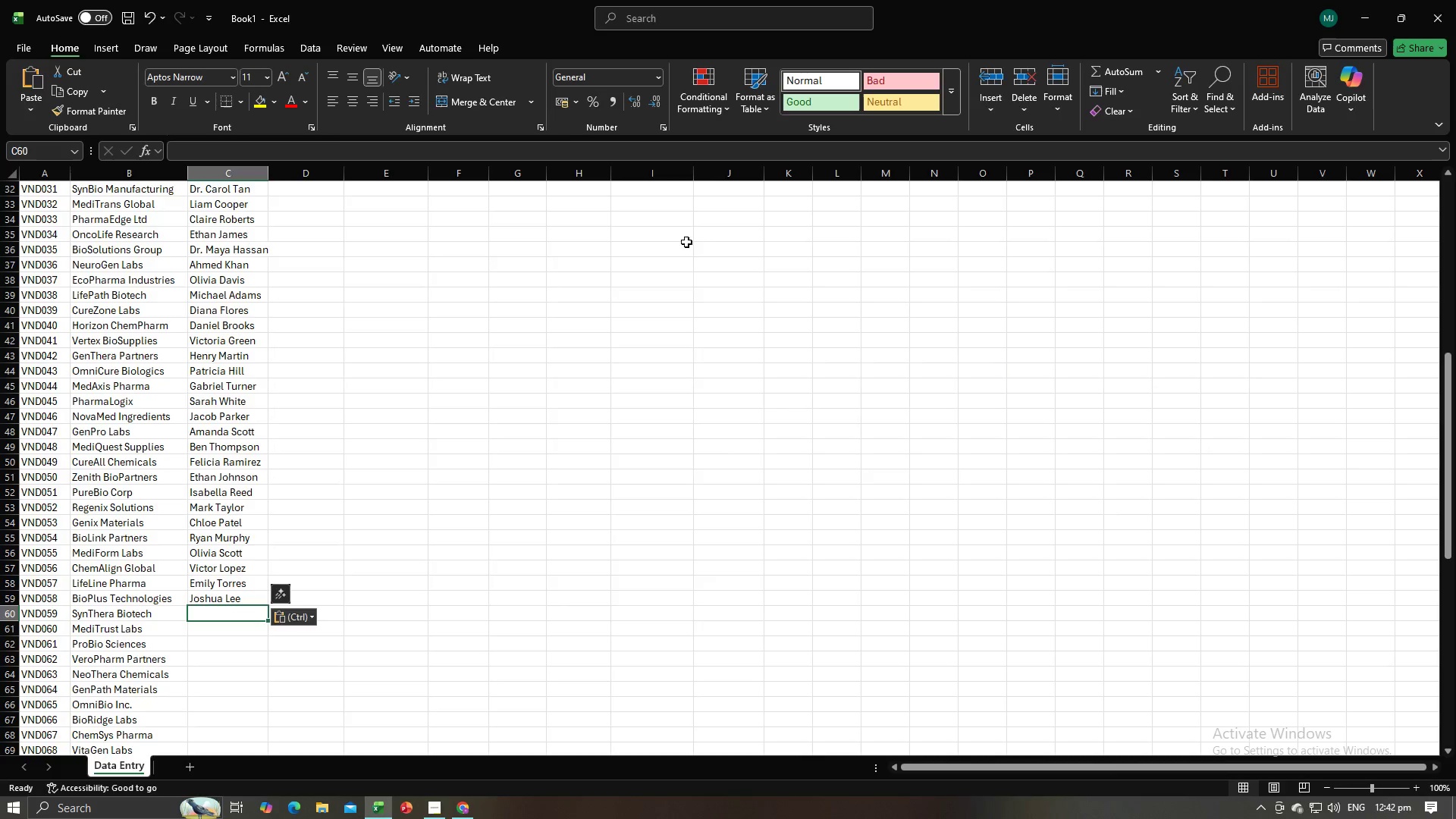 
key(Alt+Tab)
 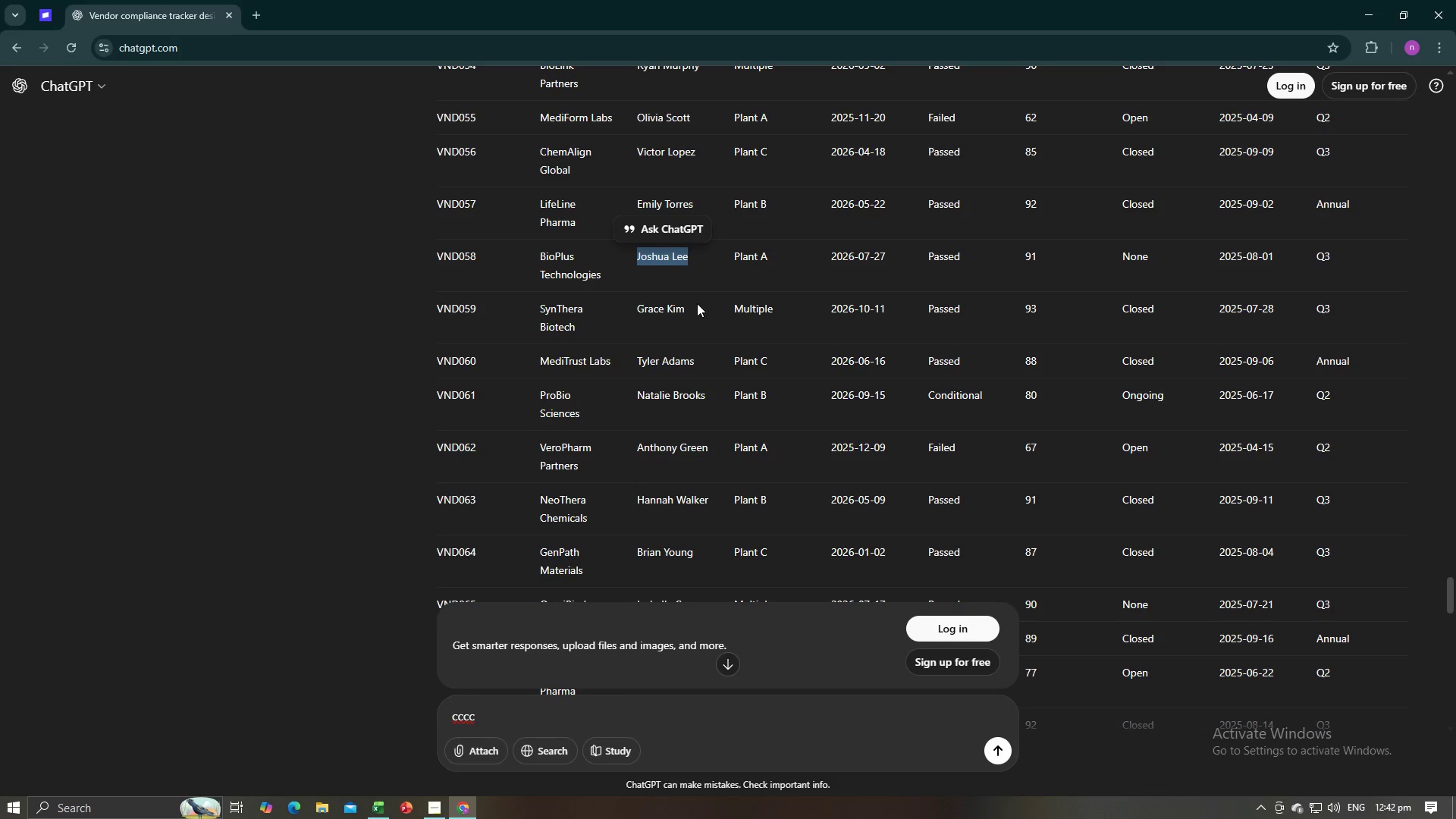 
left_click_drag(start_coordinate=[695, 304], to_coordinate=[639, 304])
 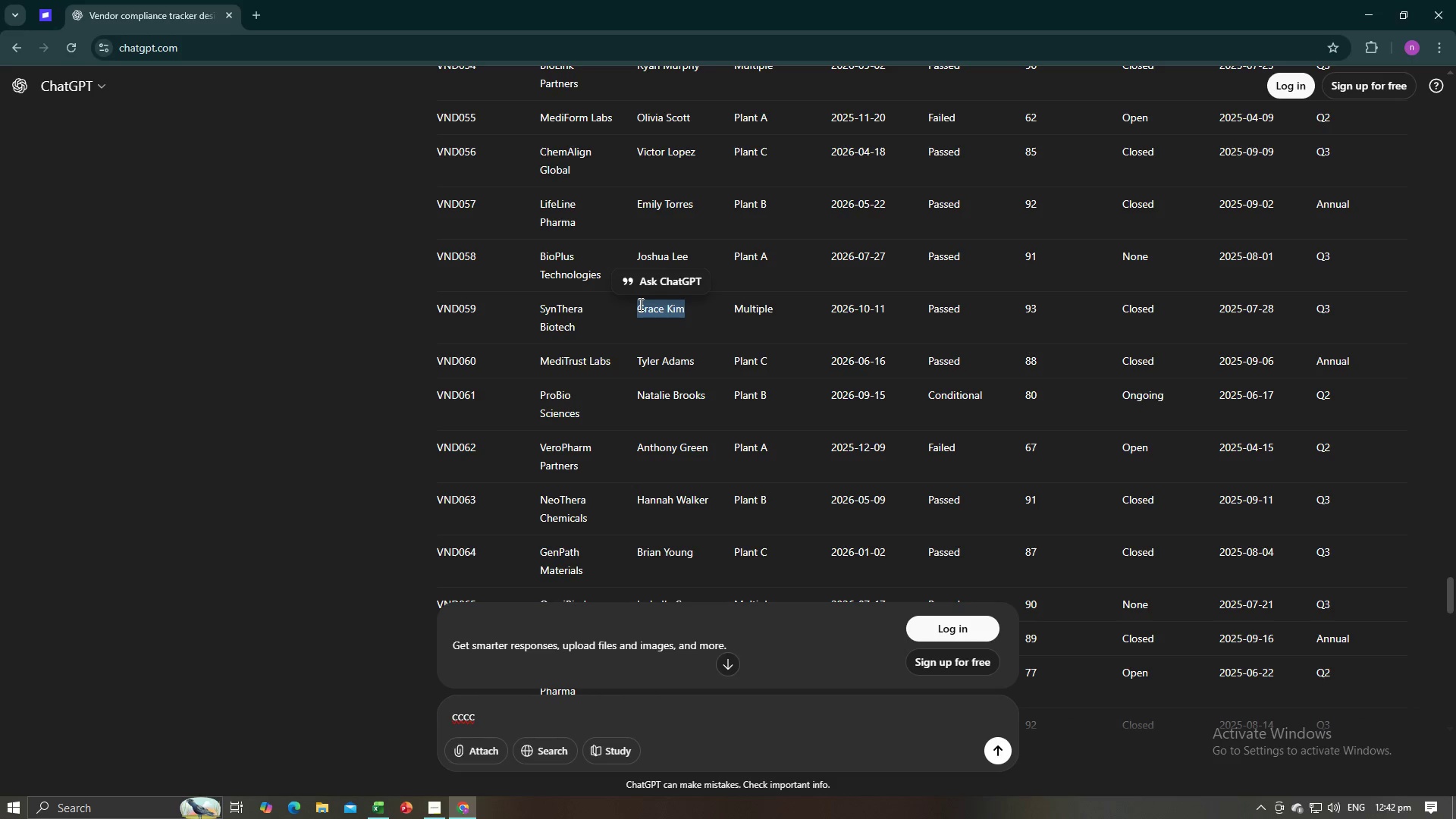 
key(Control+C)
 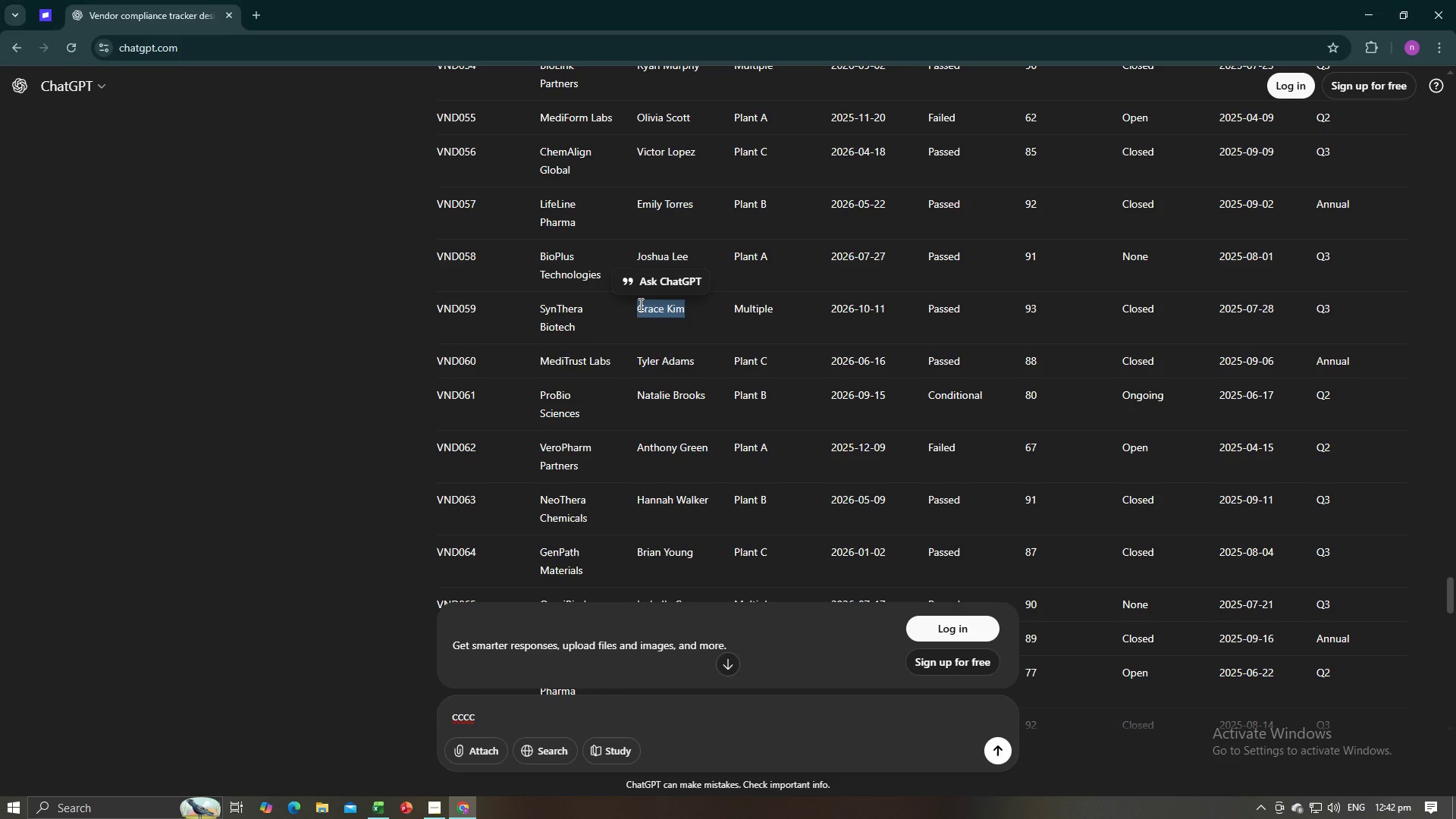 
key(Alt+AltLeft)
 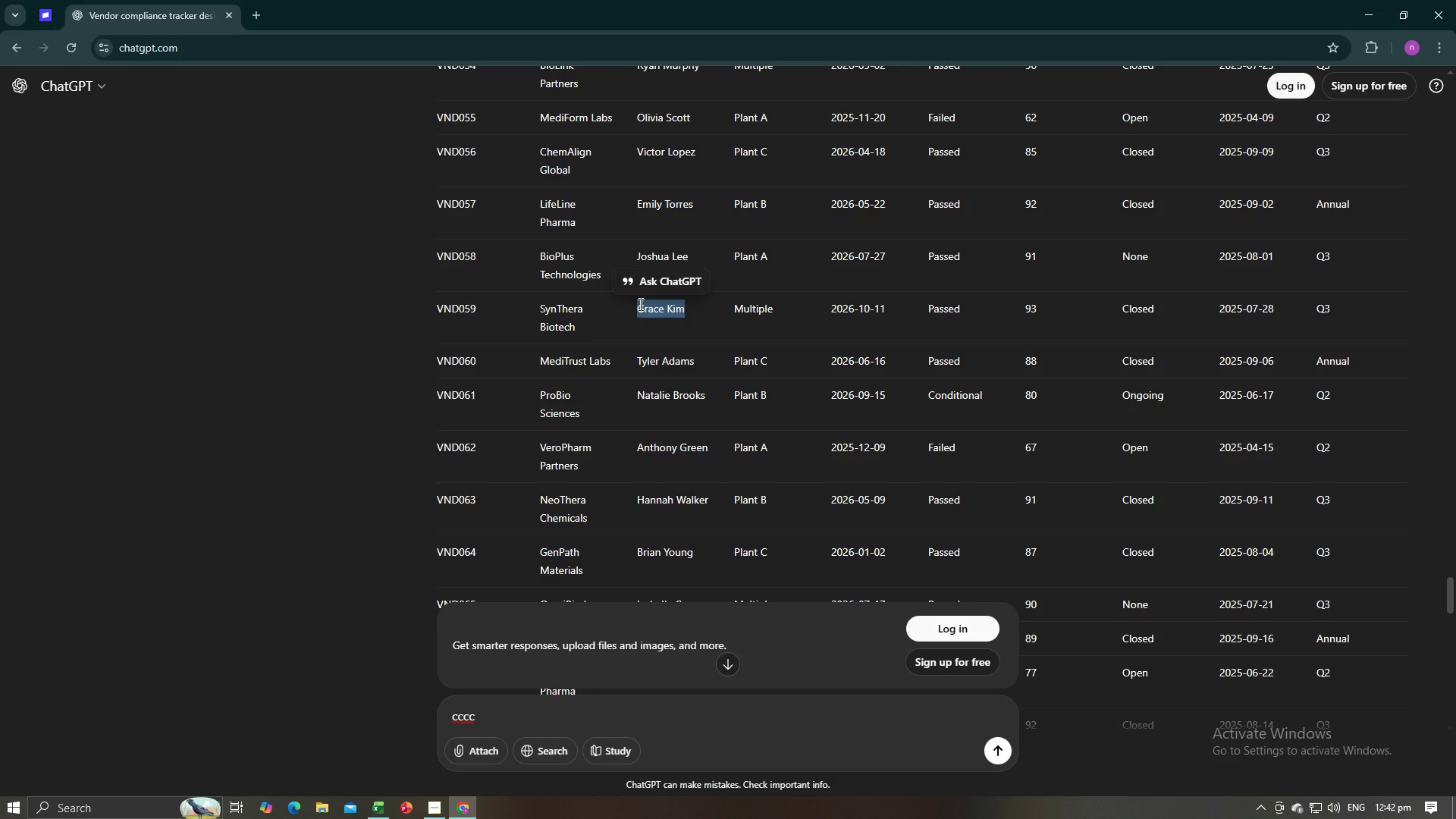 
key(Alt+Tab)
 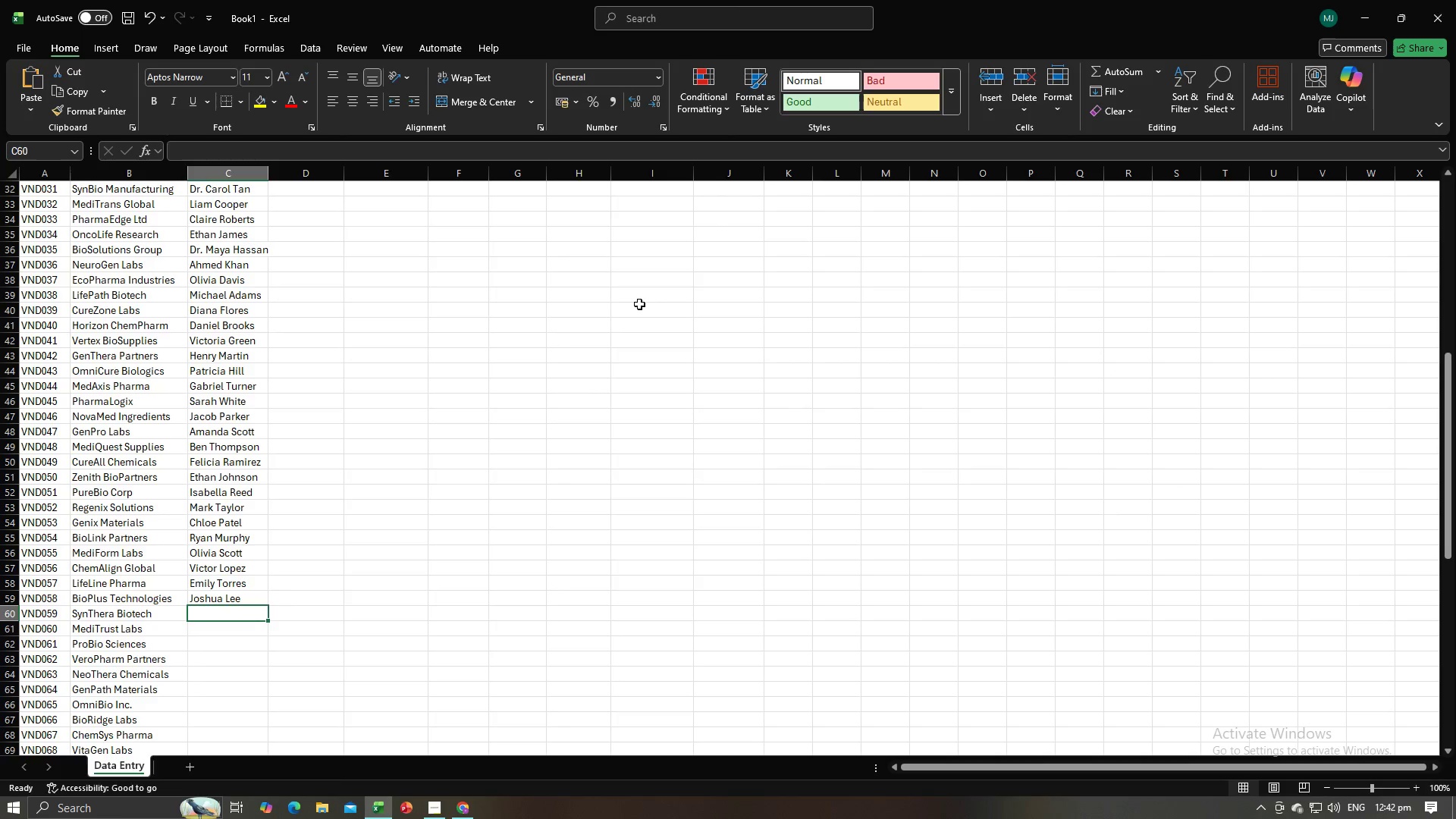 
key(Control+ControlLeft)
 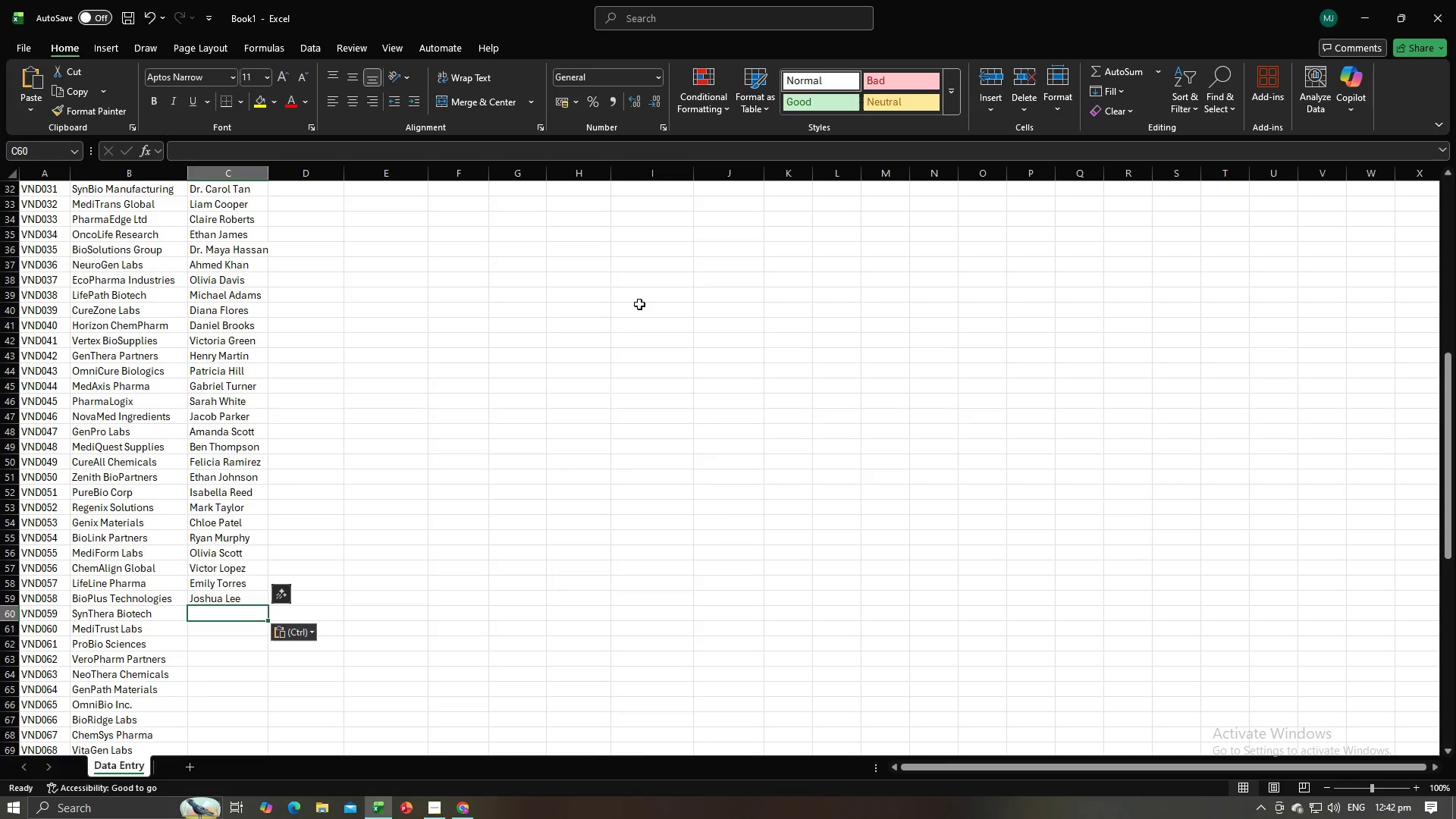 
key(Control+V)
 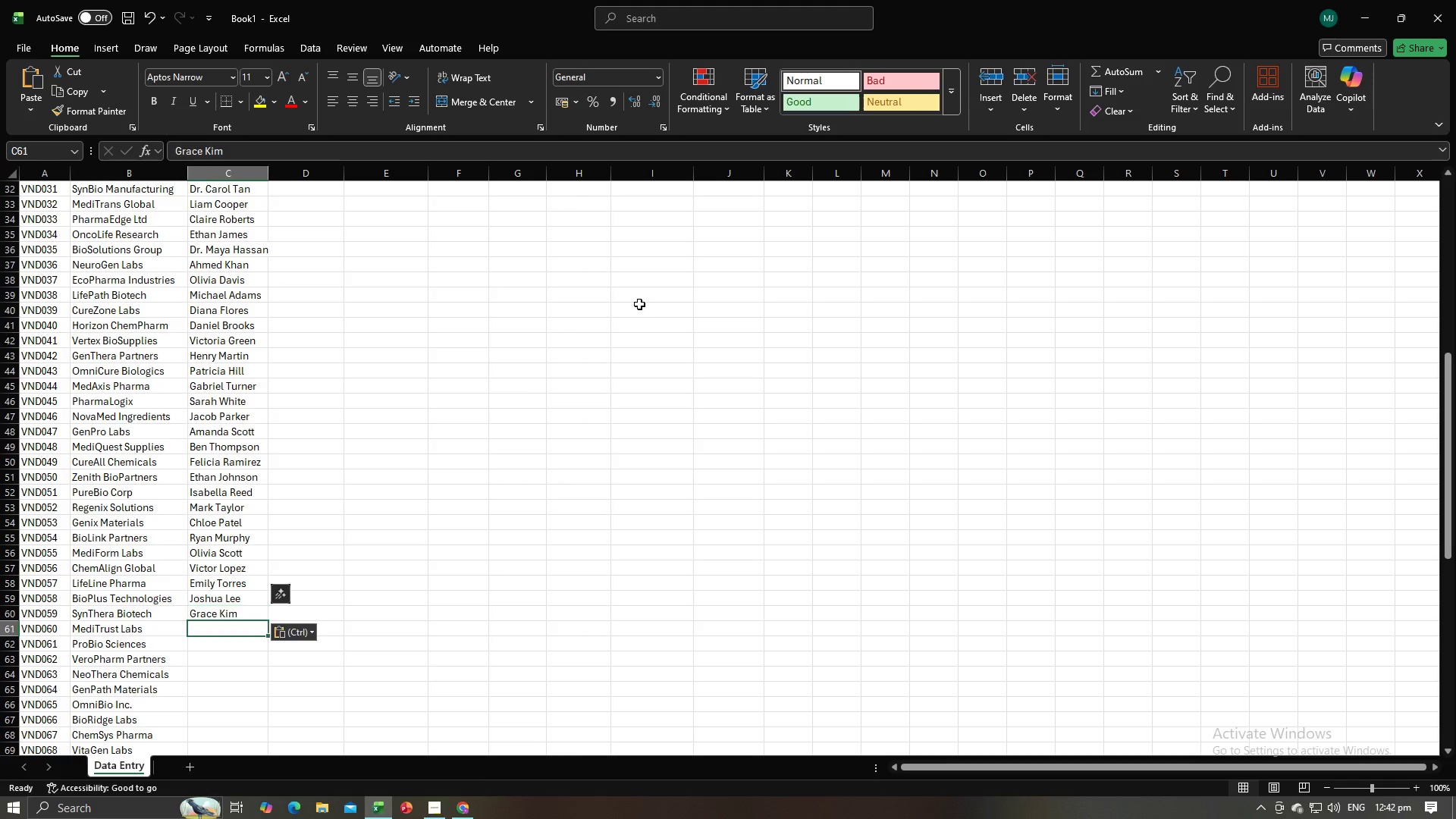 
key(NumpadEnter)
 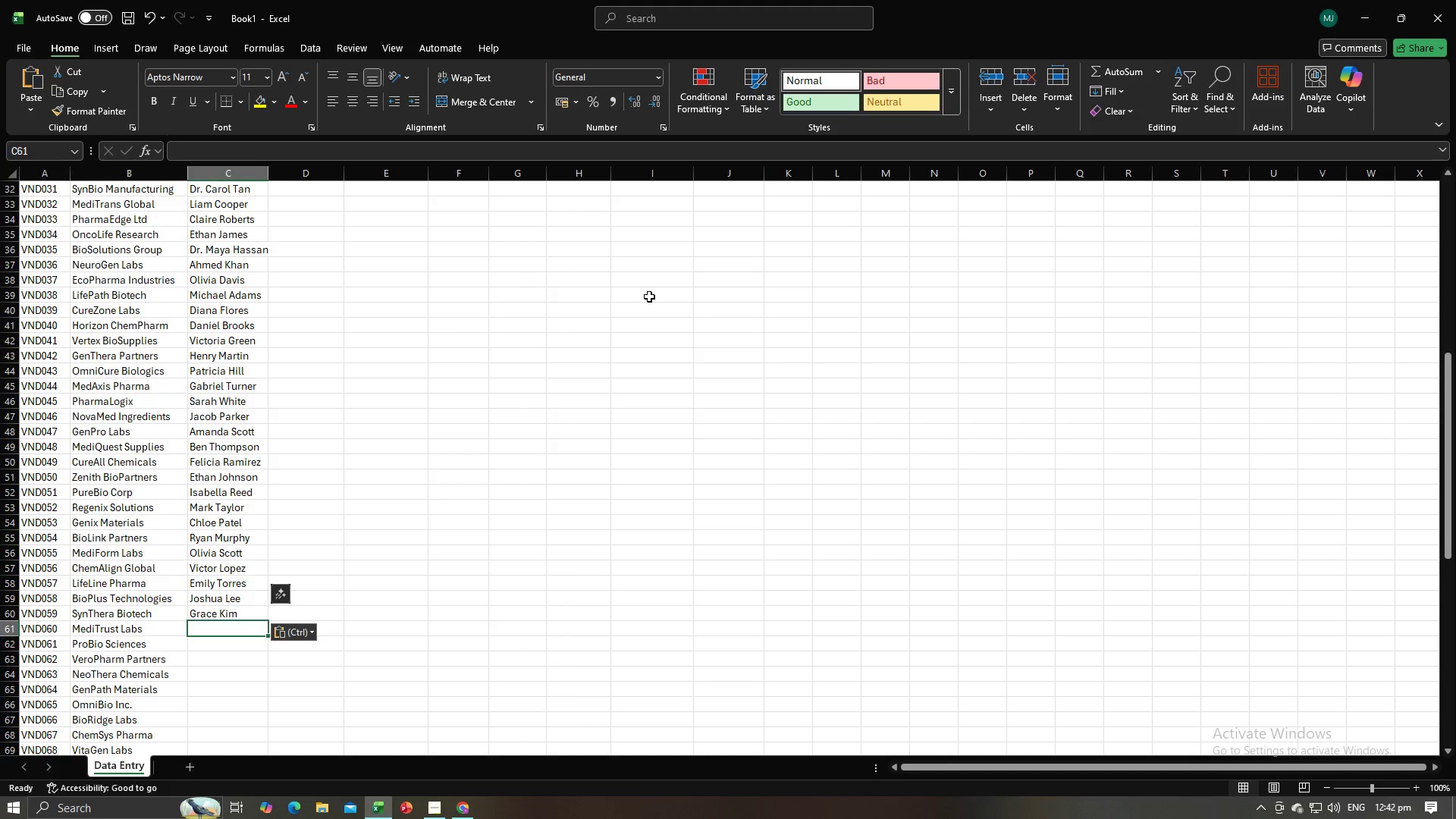 
key(Tab)
 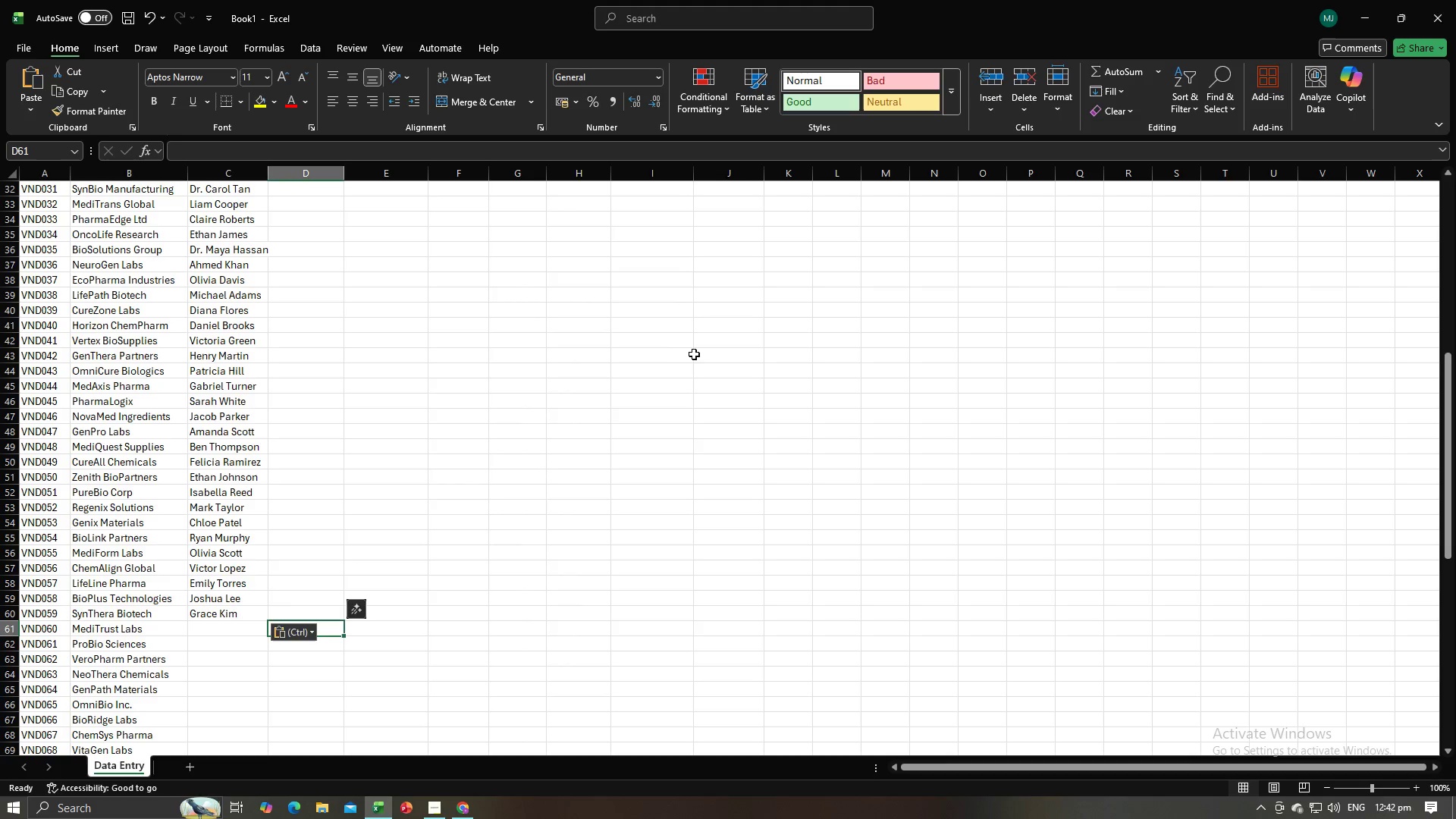 
key(Alt+AltLeft)
 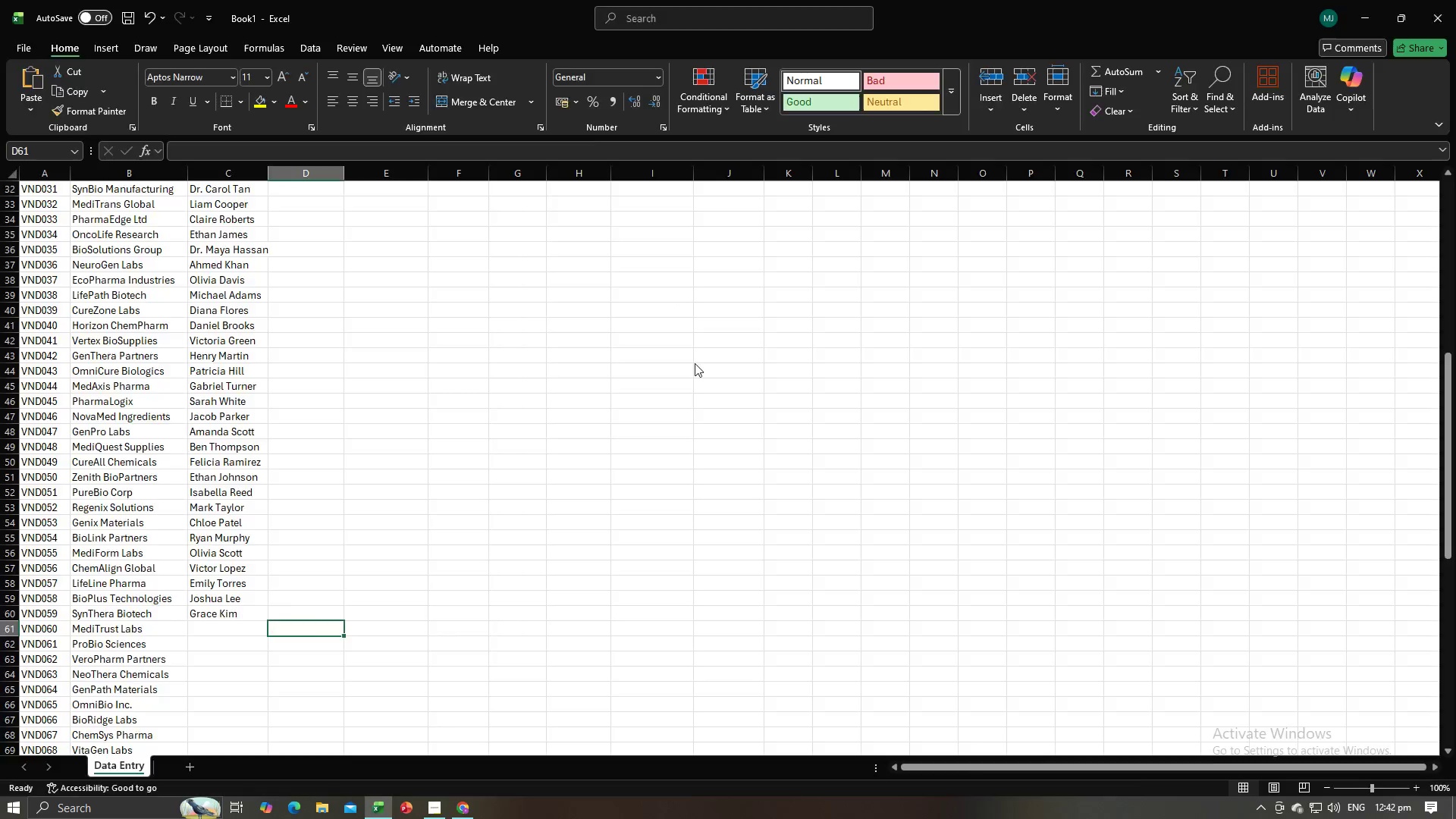 
key(Alt+Tab)
 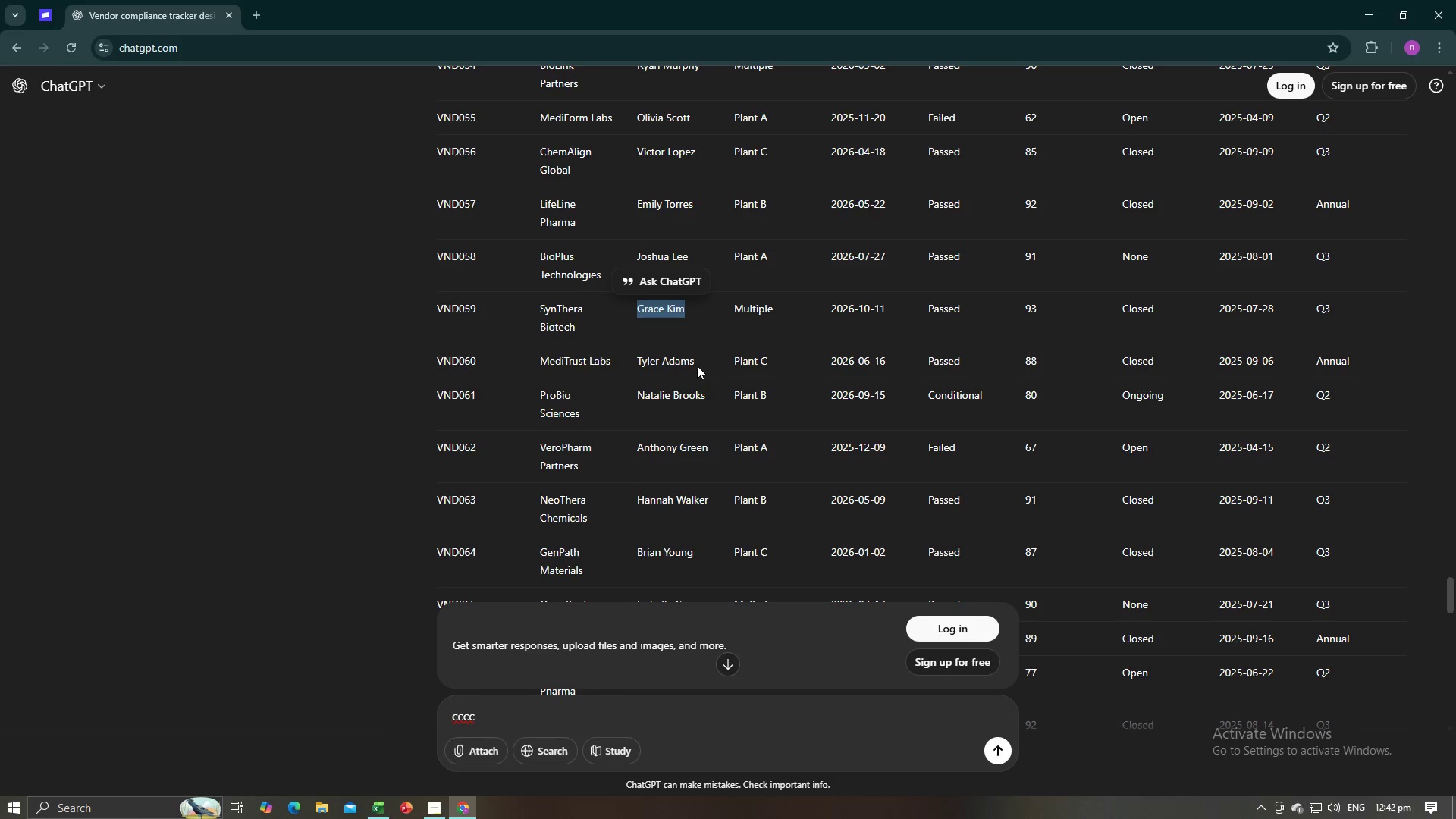 
left_click_drag(start_coordinate=[698, 362], to_coordinate=[637, 364])
 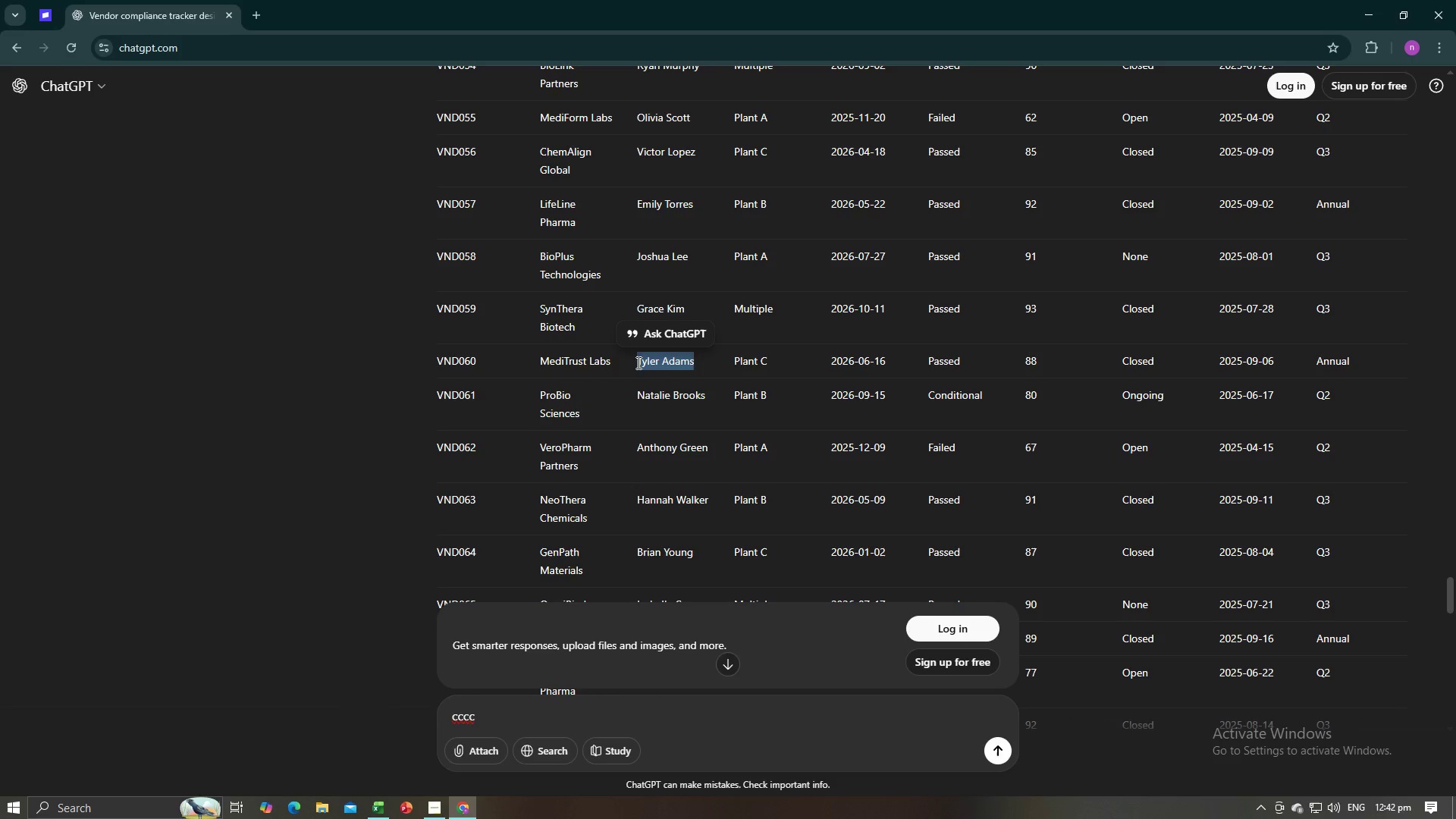 
key(Control+C)
 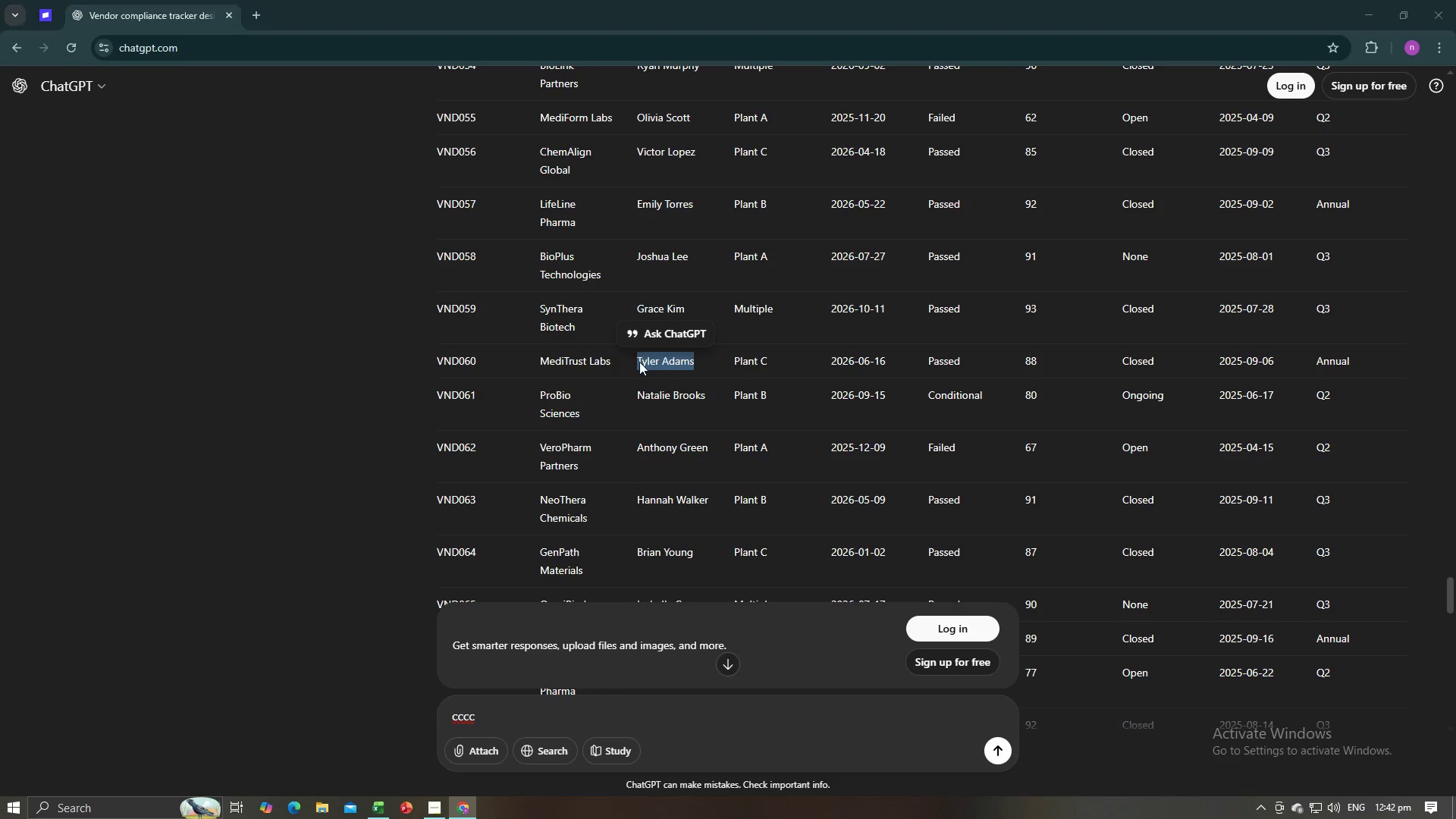 
key(Alt+AltLeft)
 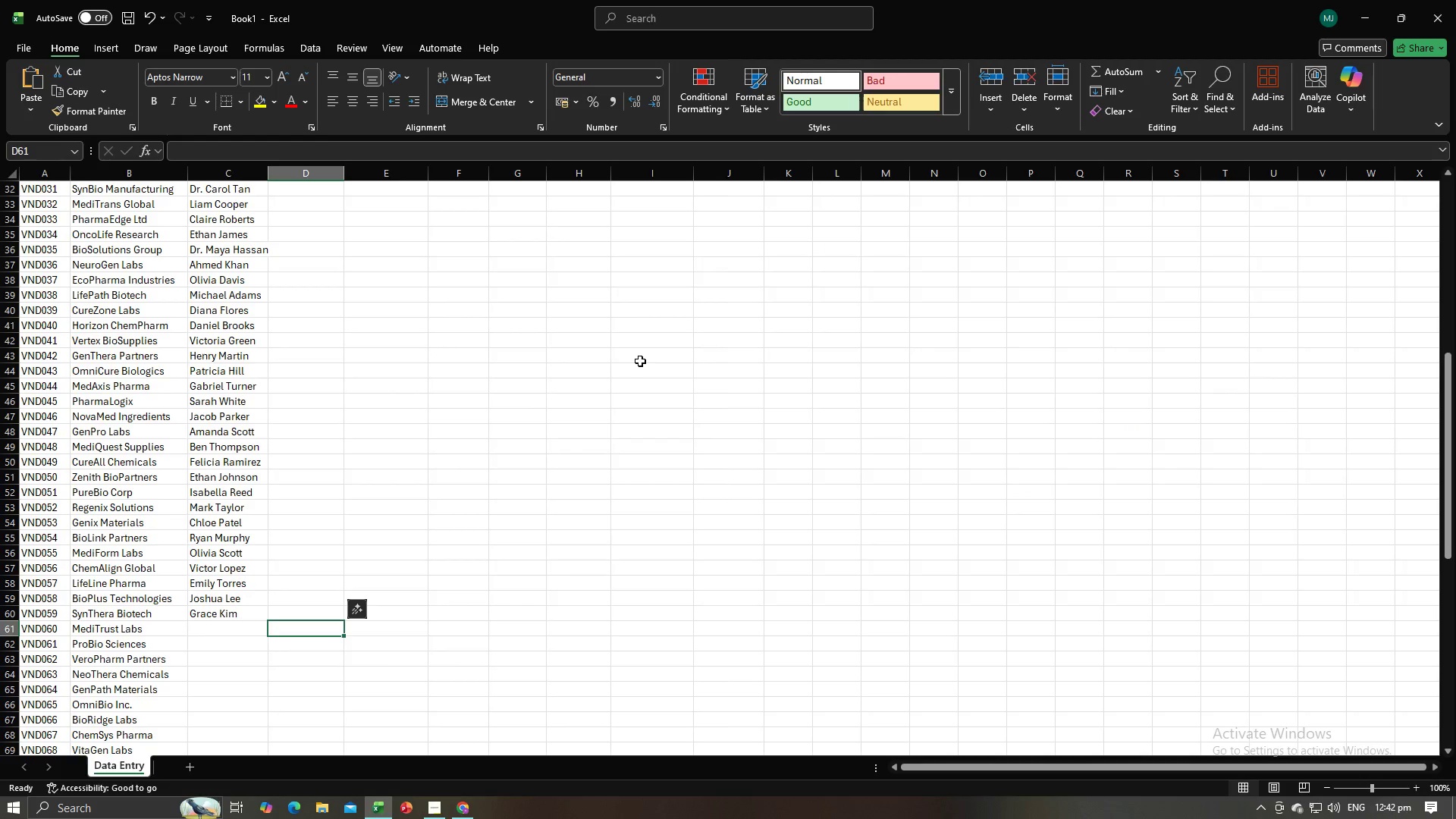 
key(Alt+Tab)
 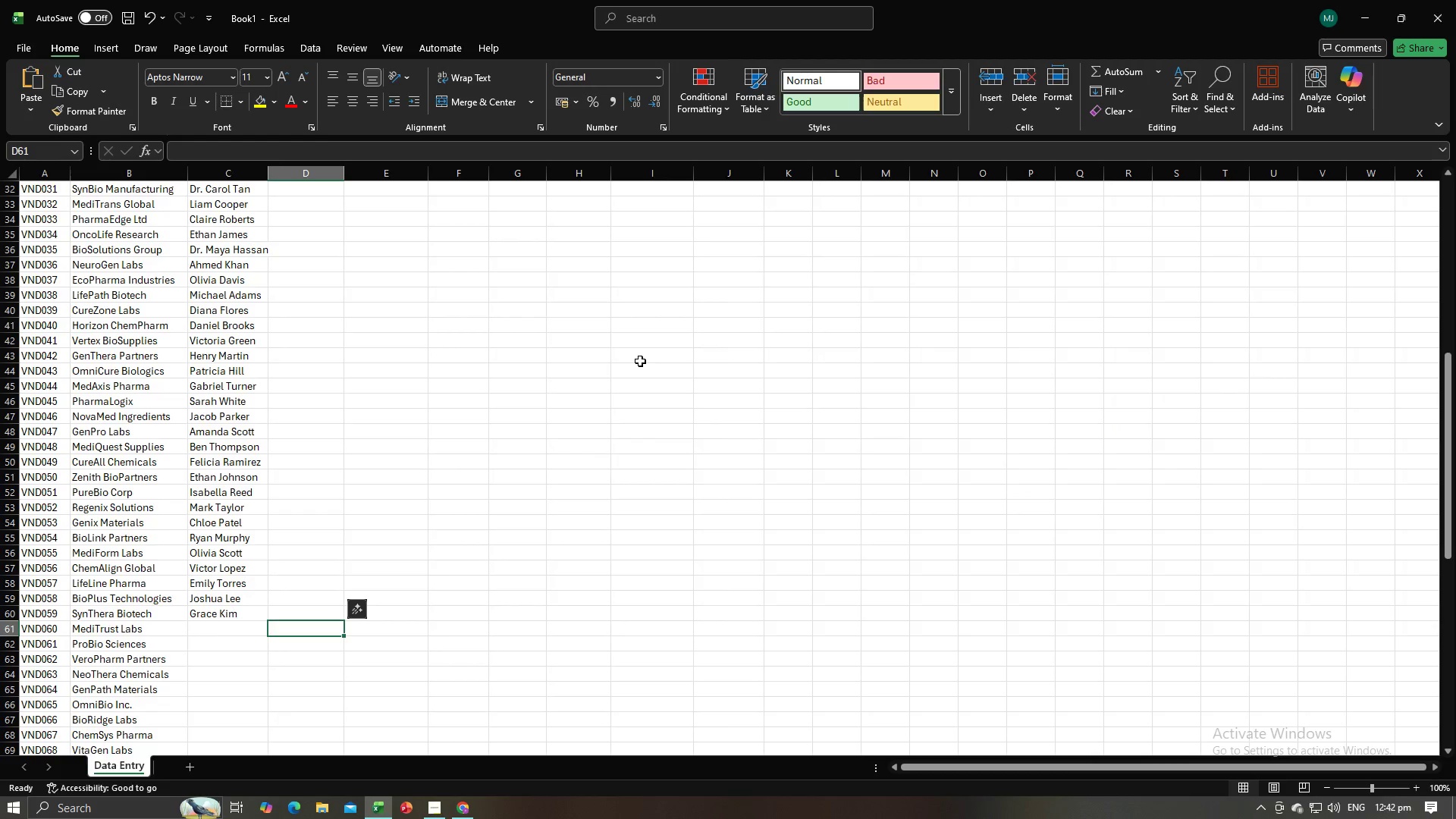 
key(Control+ControlLeft)
 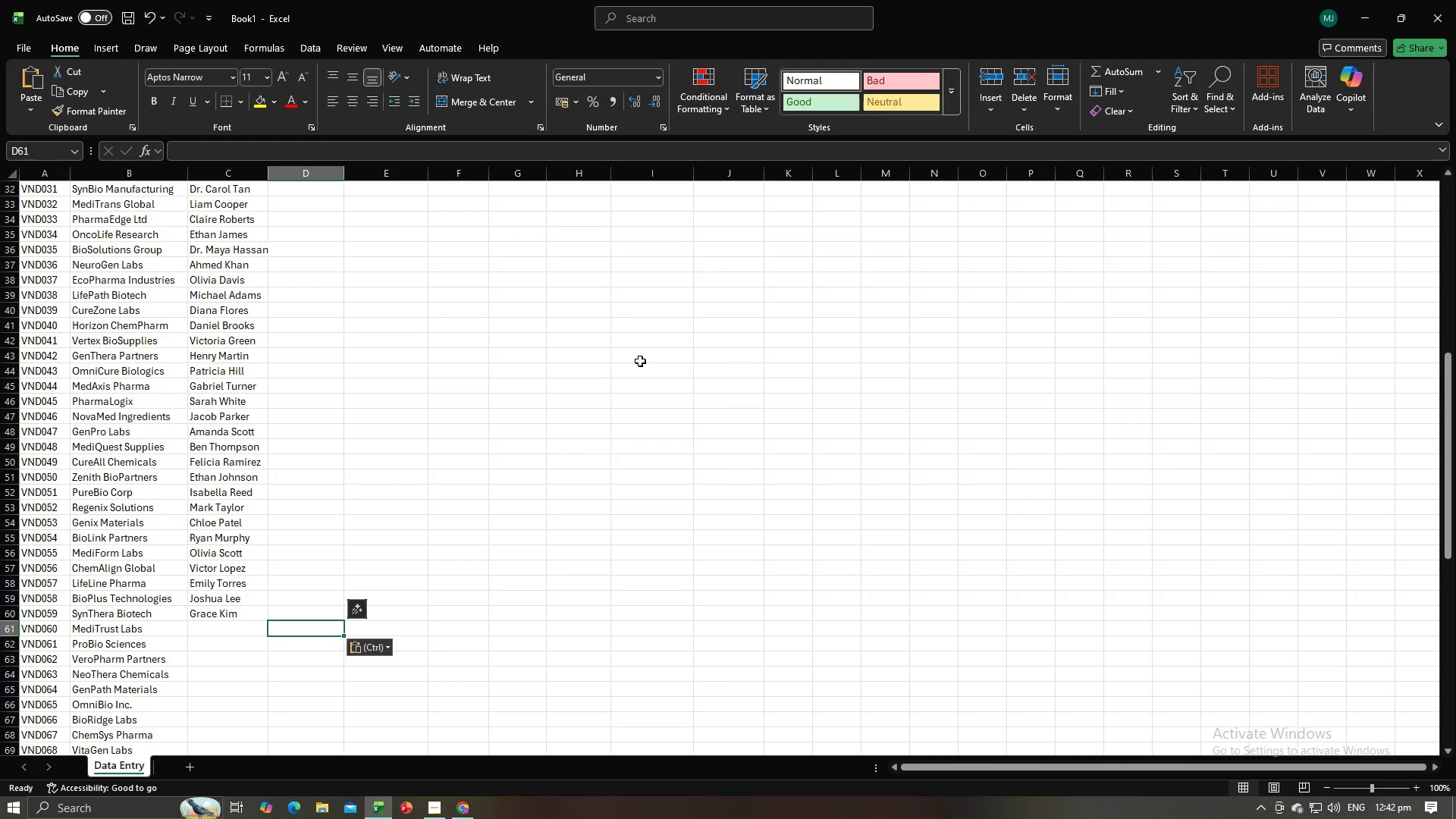 
key(Control+V)
 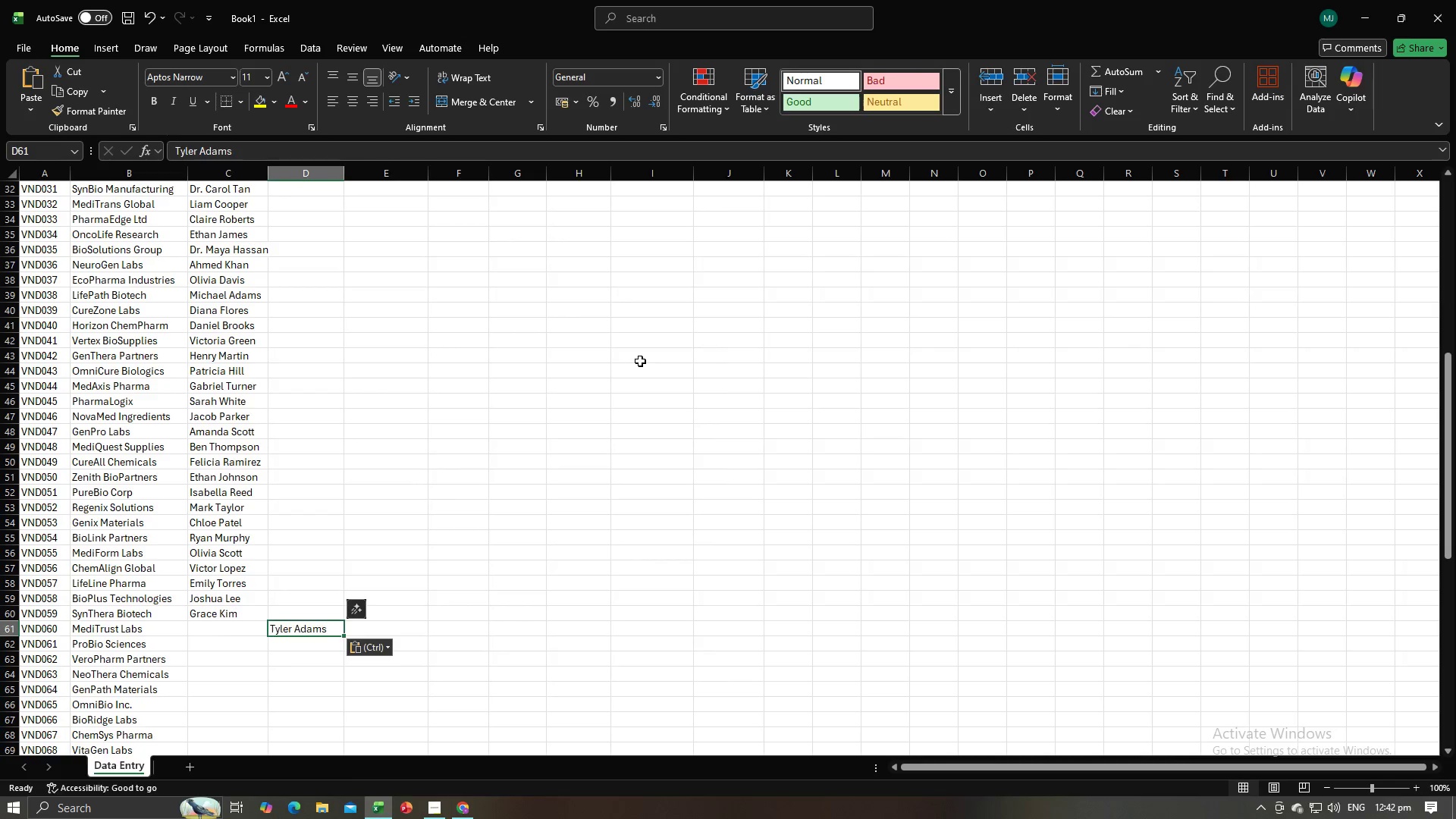 
key(NumpadEnter)
 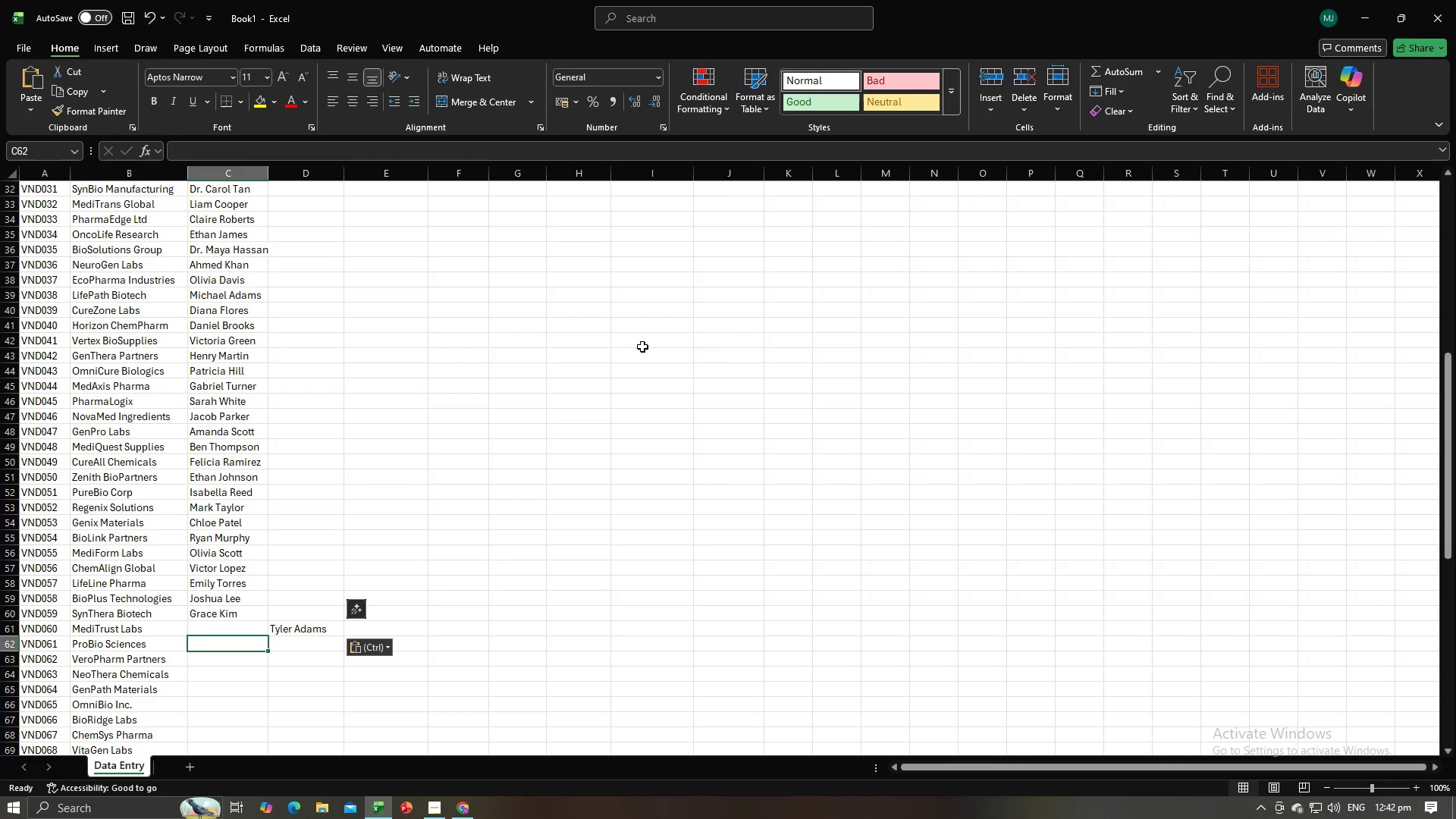 
key(Alt+AltLeft)
 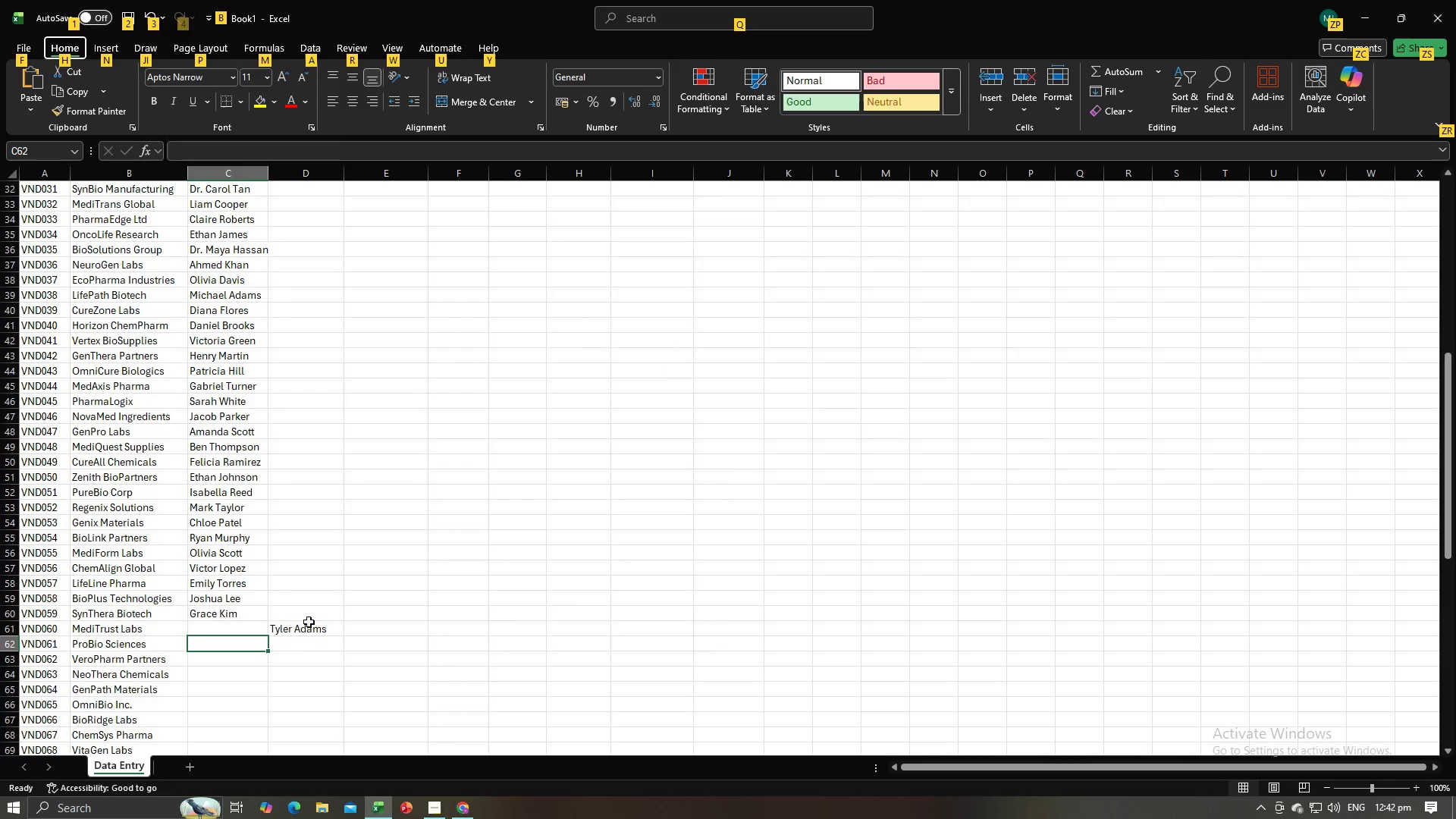 
left_click([312, 630])
 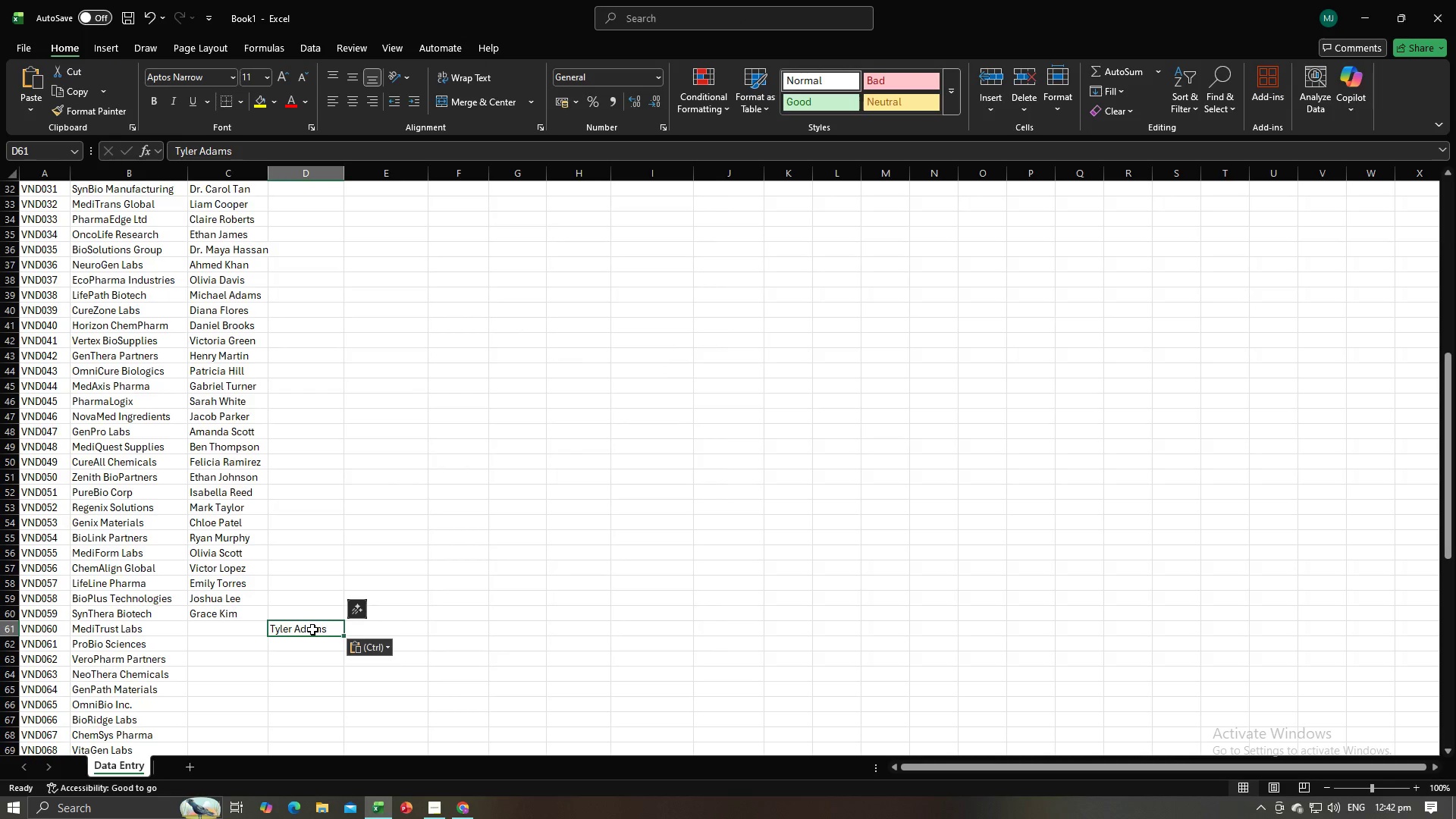 
key(Backspace)
 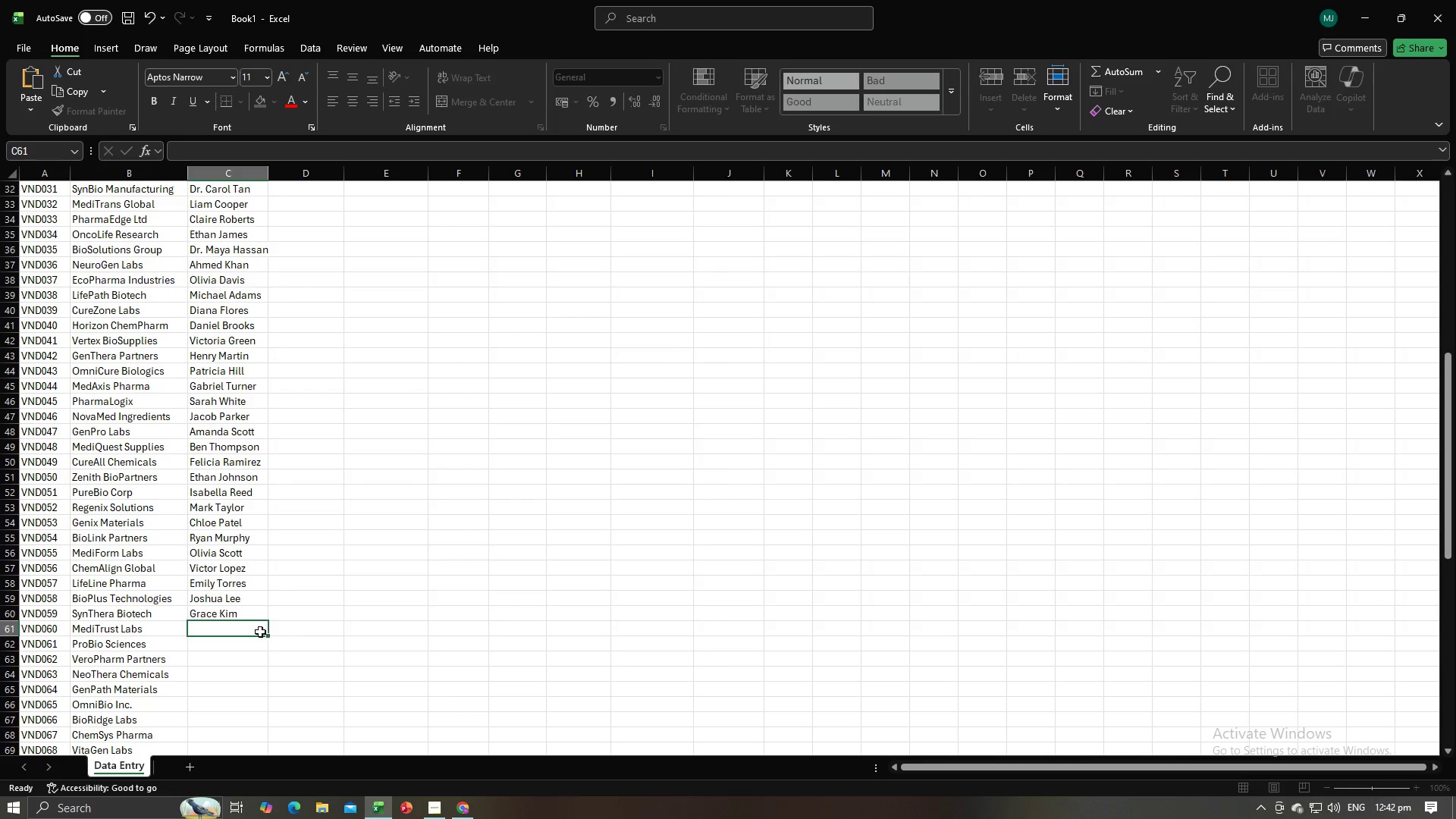 
key(Control+V)
 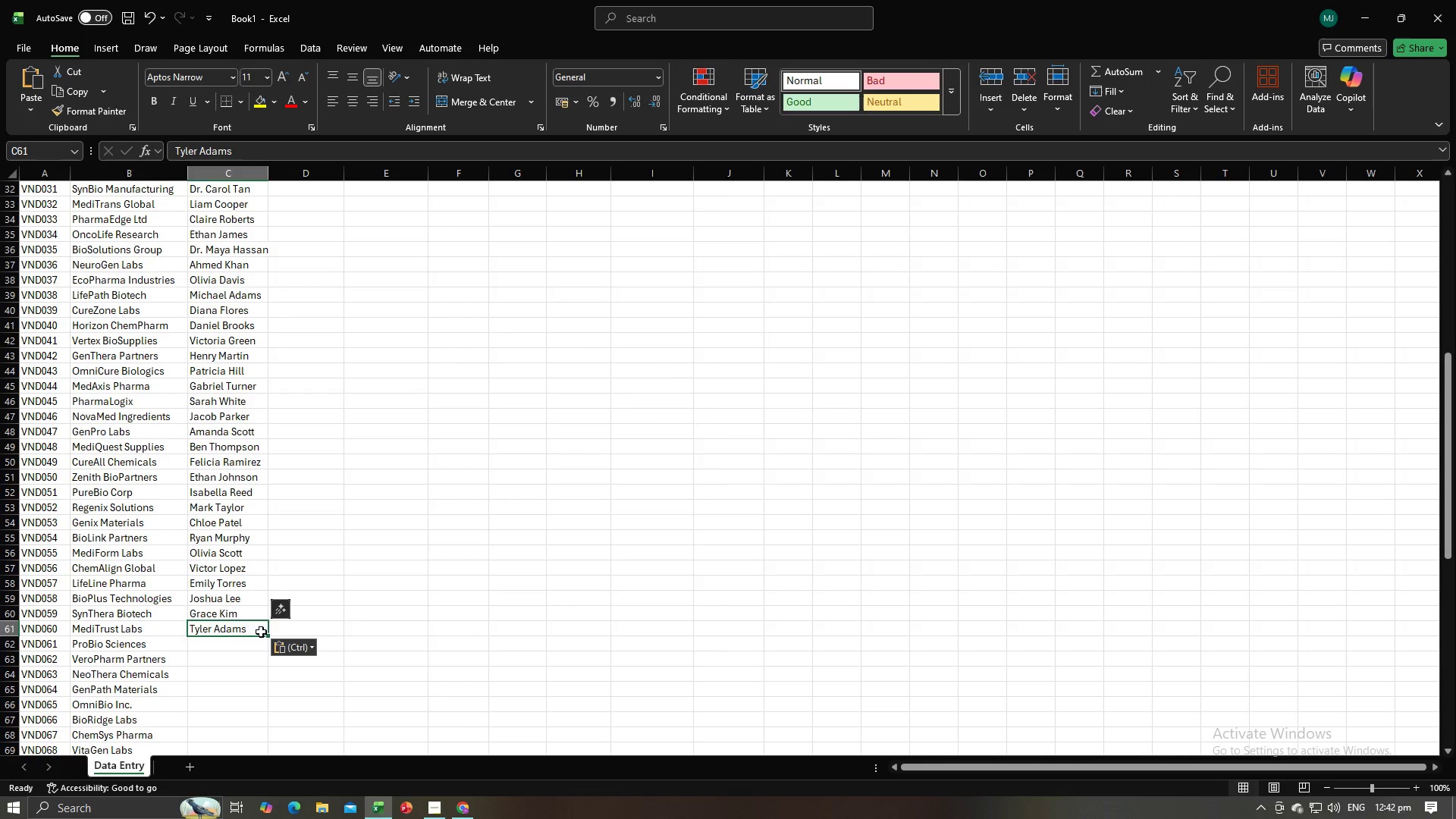 
key(NumpadEnter)
 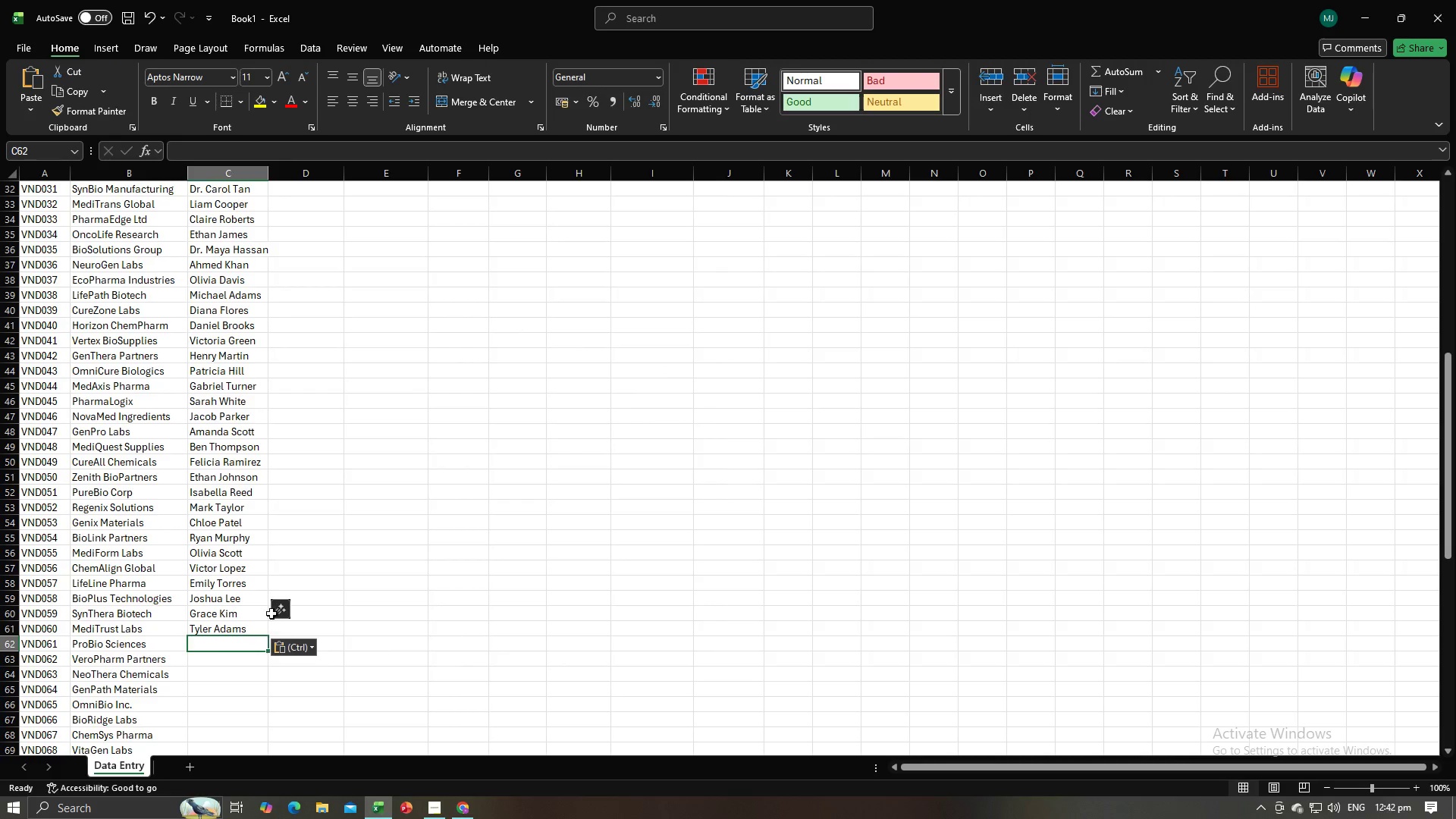 
key(Alt+AltLeft)
 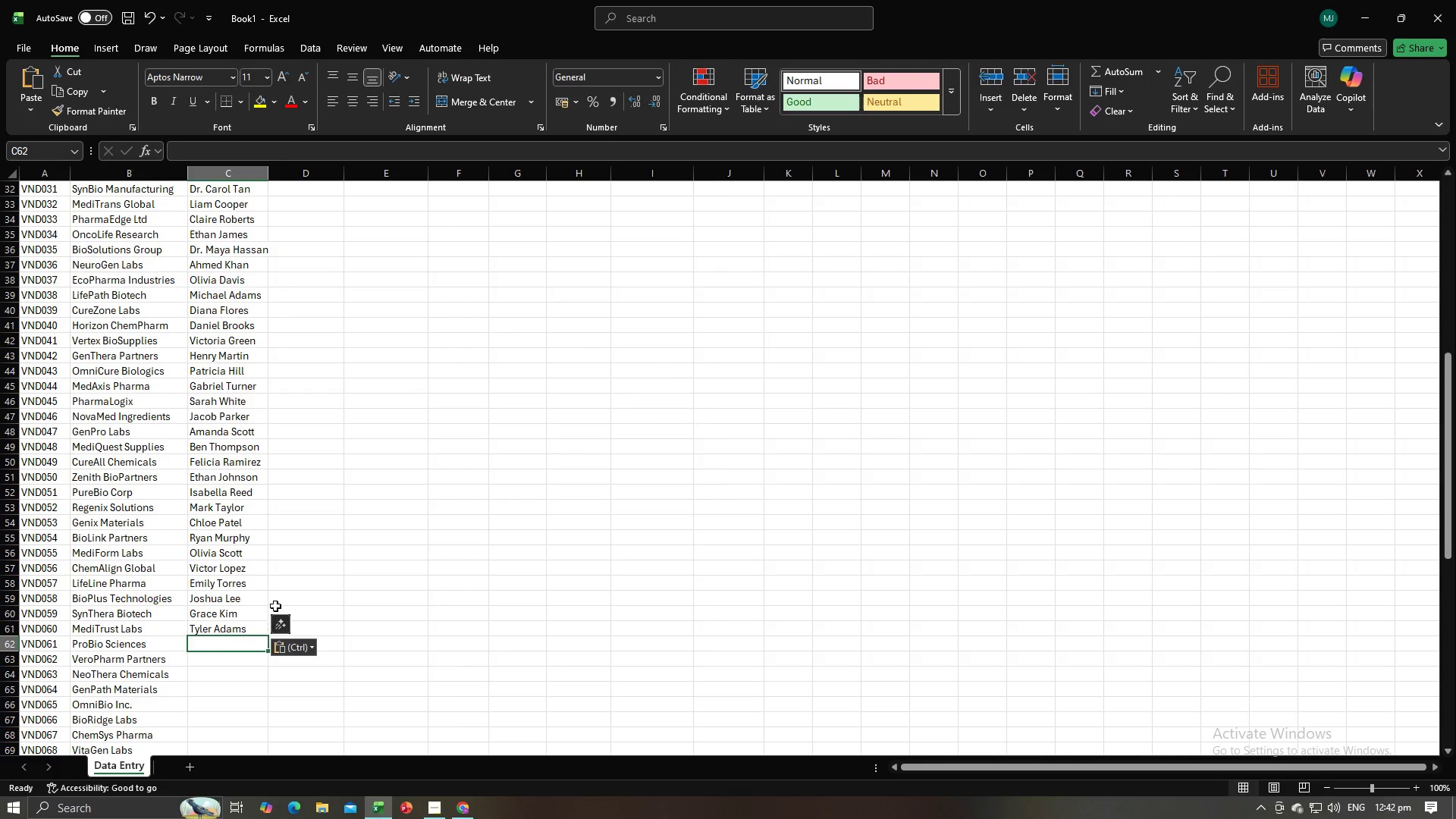 
key(Alt+Tab)
 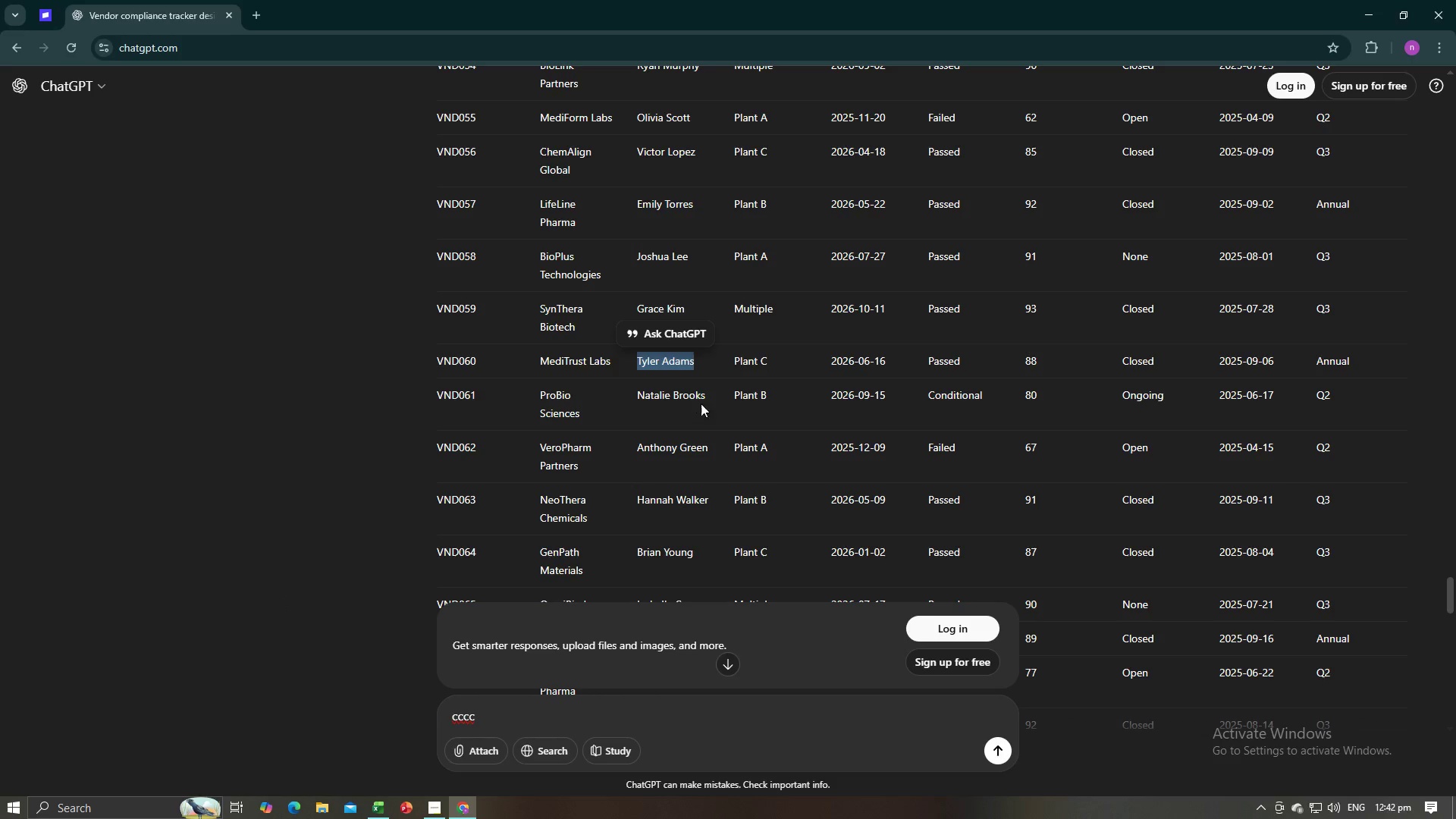 
left_click_drag(start_coordinate=[706, 397], to_coordinate=[623, 394])
 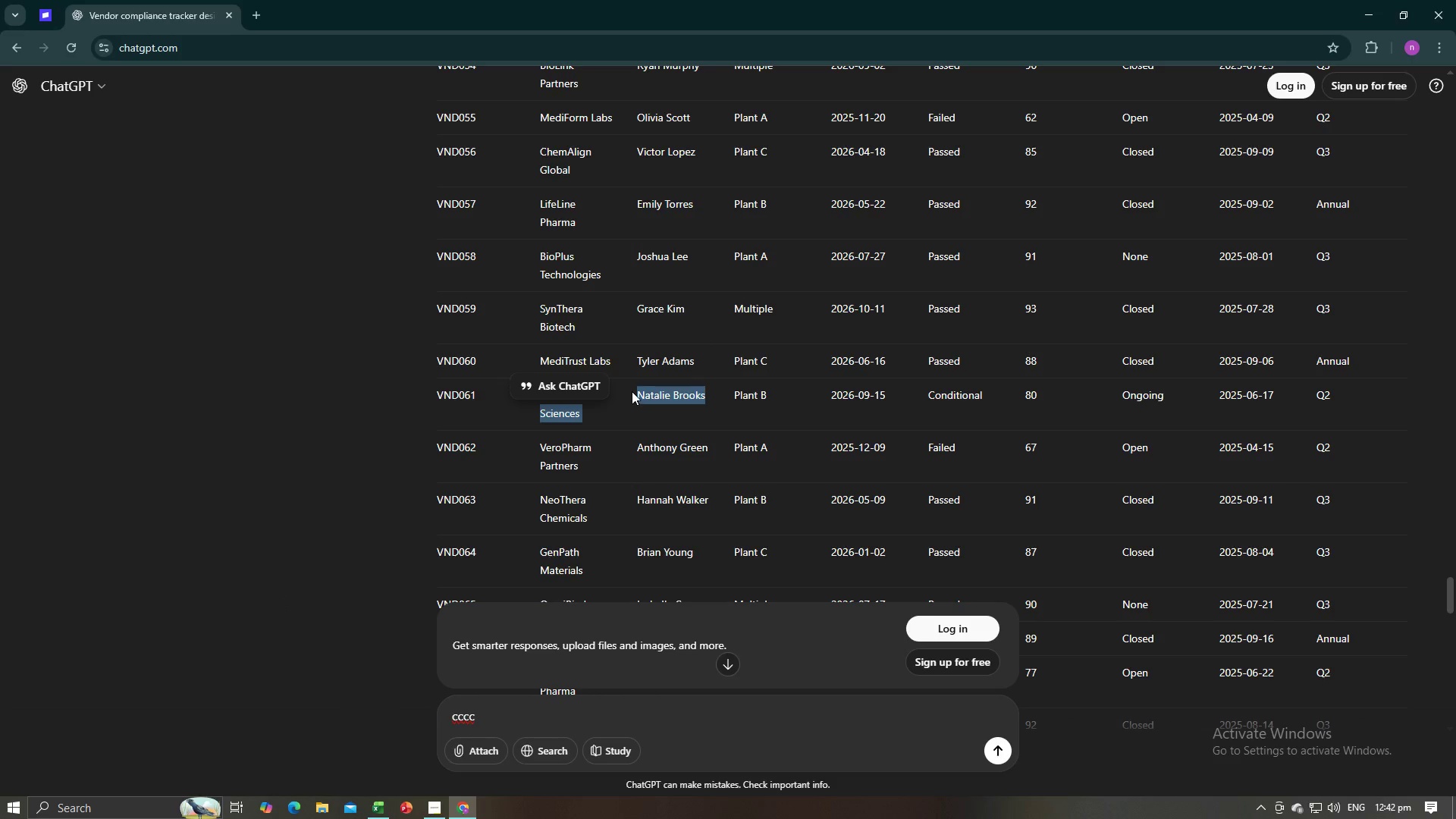 
left_click_drag(start_coordinate=[635, 391], to_coordinate=[660, 395])
 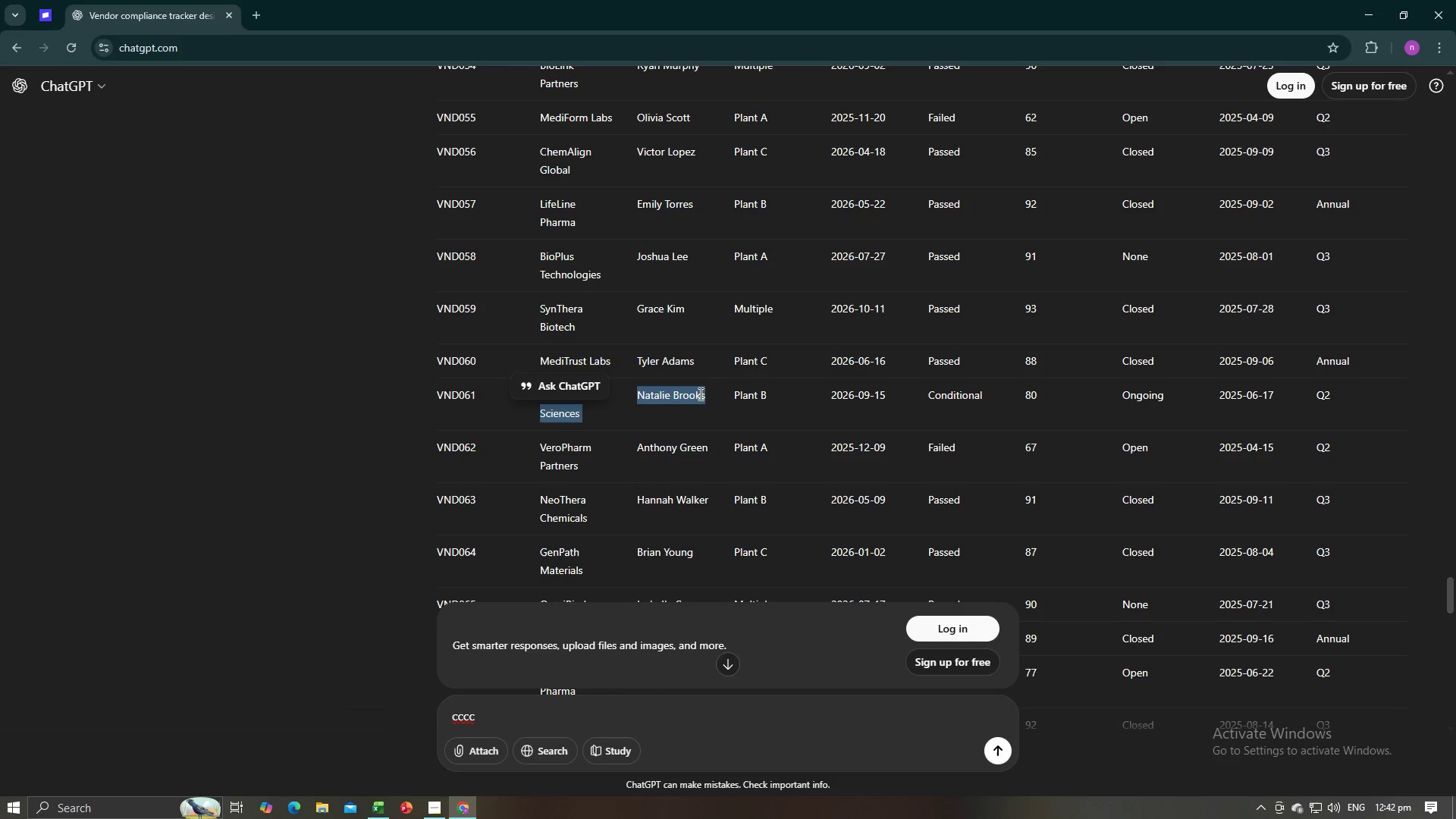 
double_click([700, 394])
 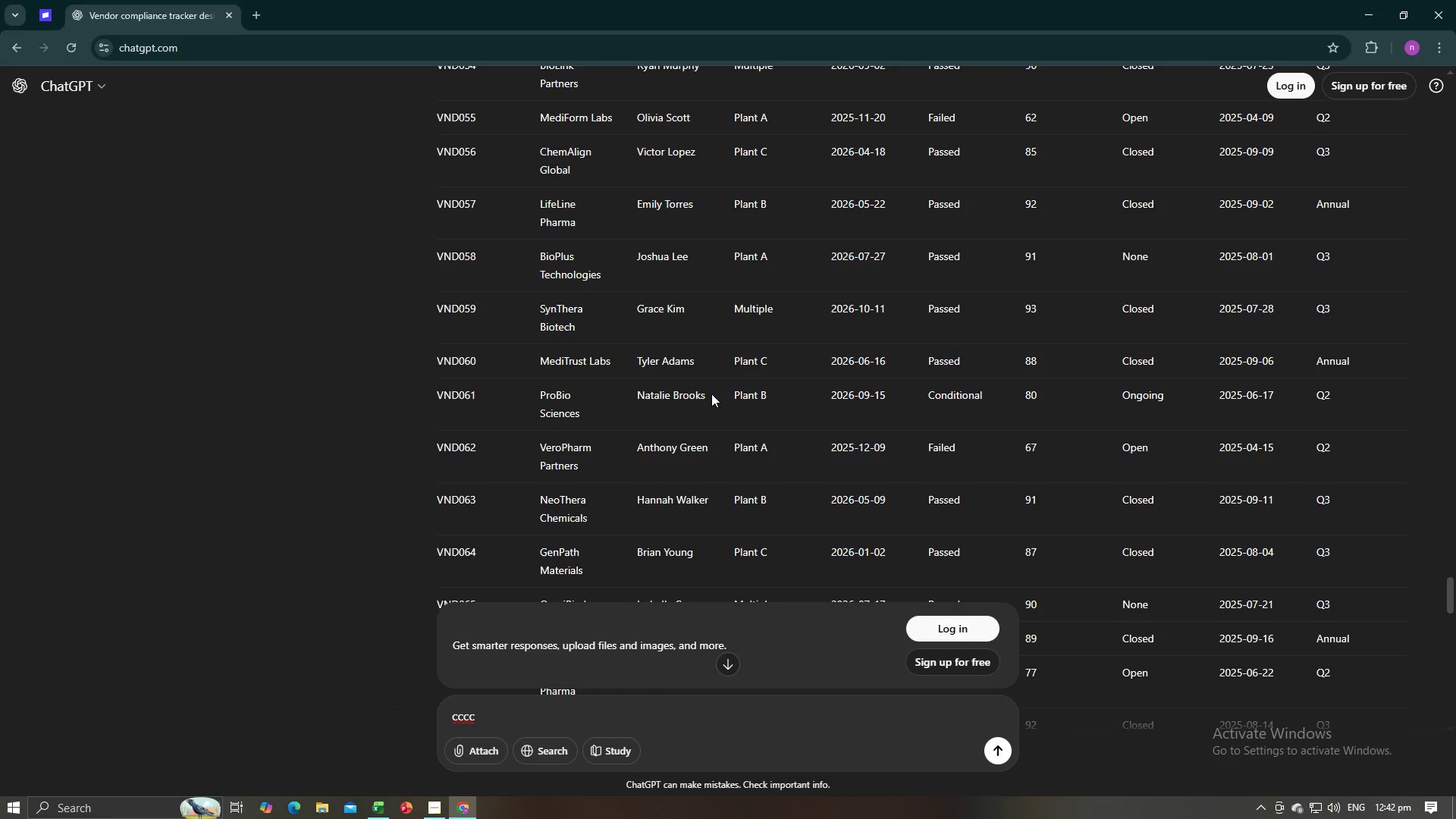 
left_click_drag(start_coordinate=[712, 394], to_coordinate=[637, 395])
 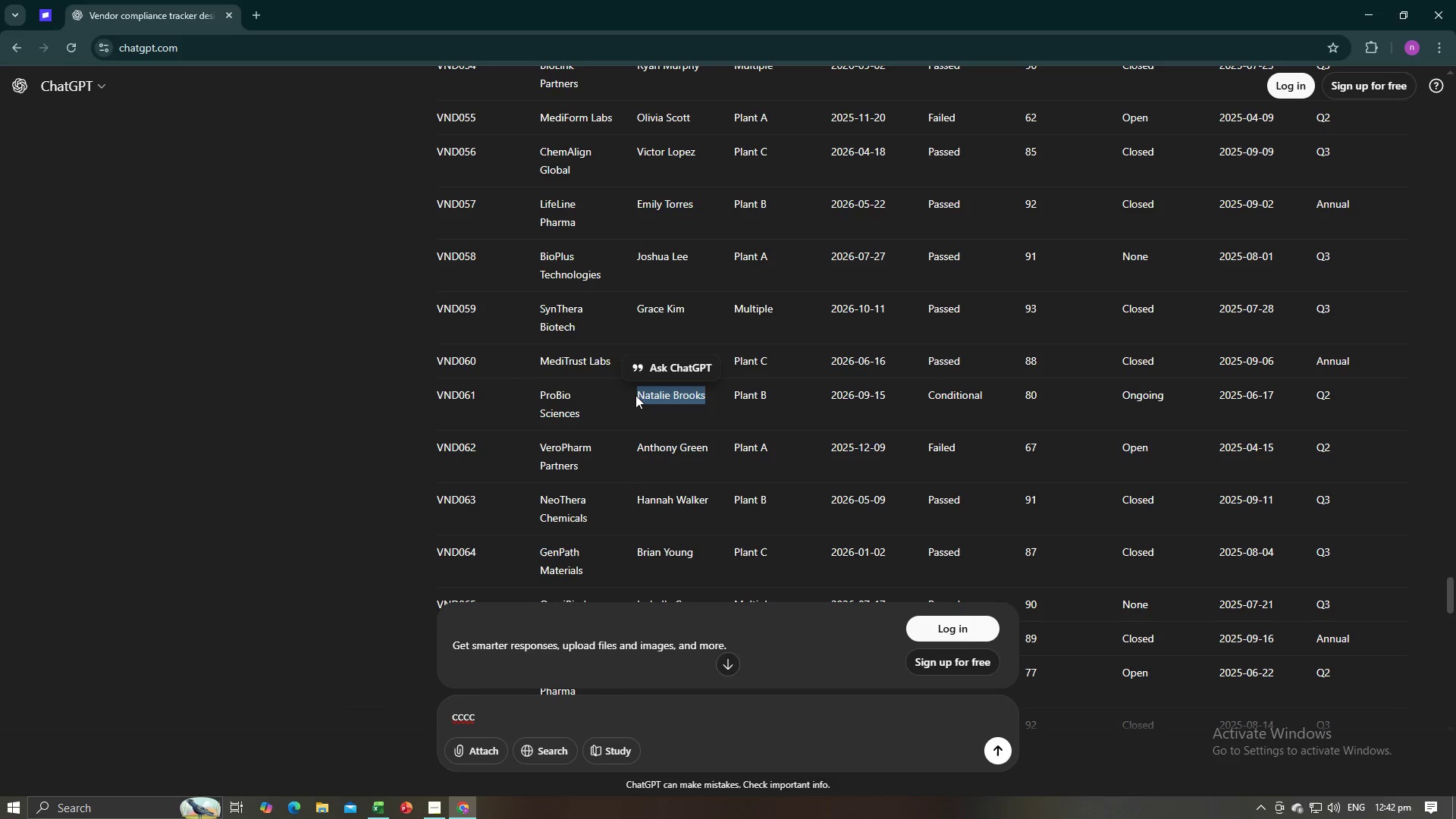 
key(Control+C)
 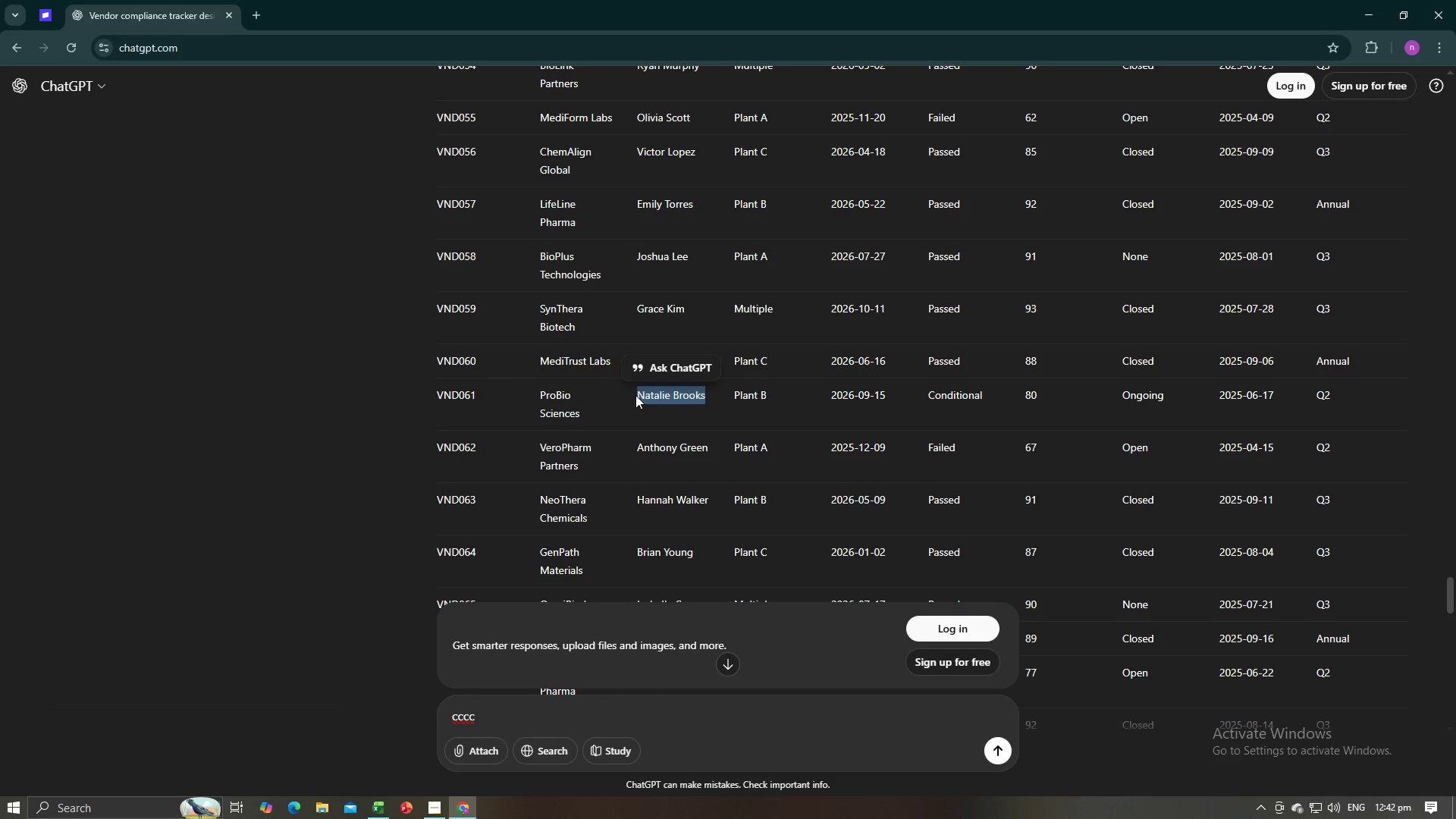 
key(Alt+Tab)
 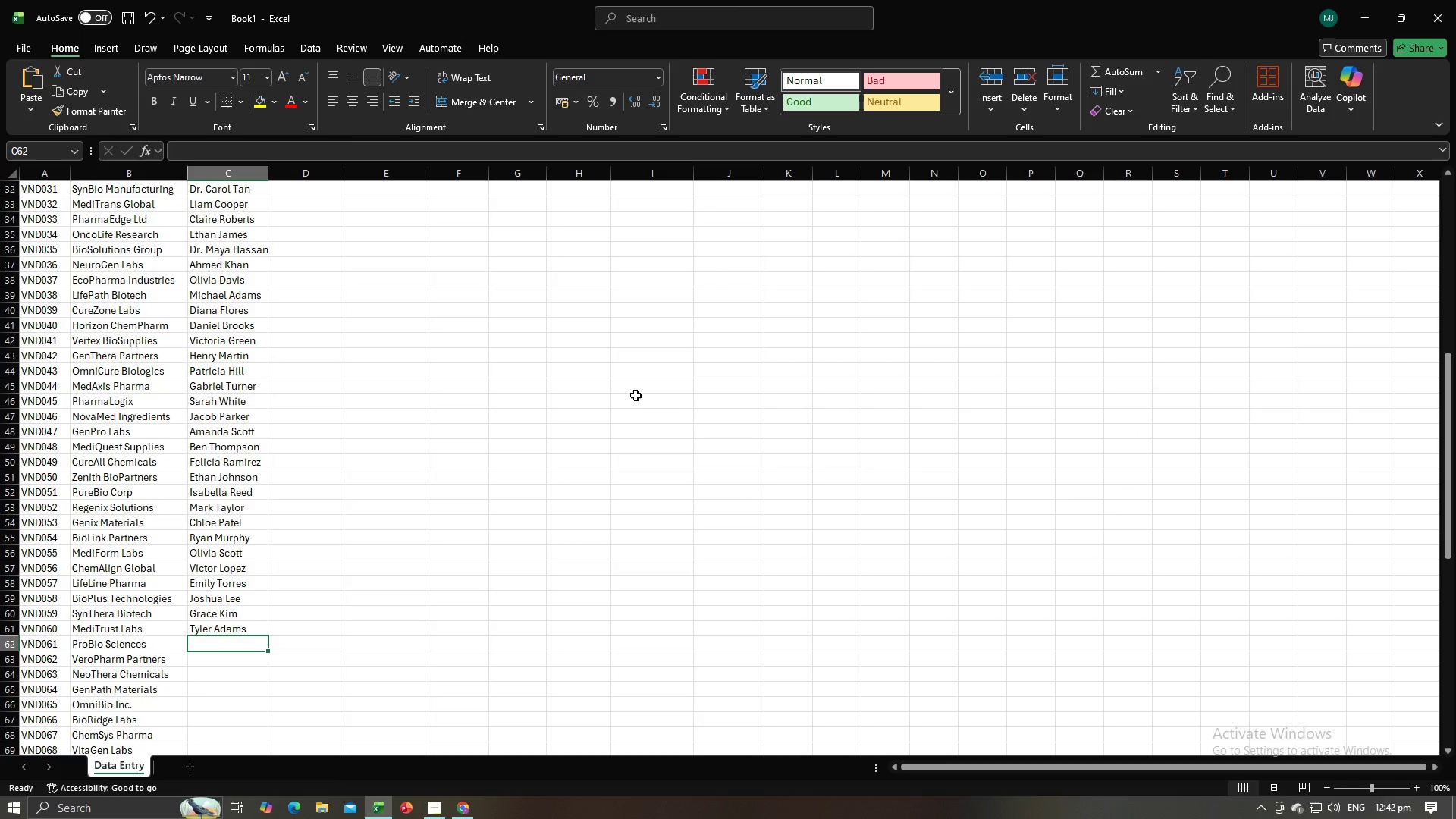 
key(Alt+AltLeft)
 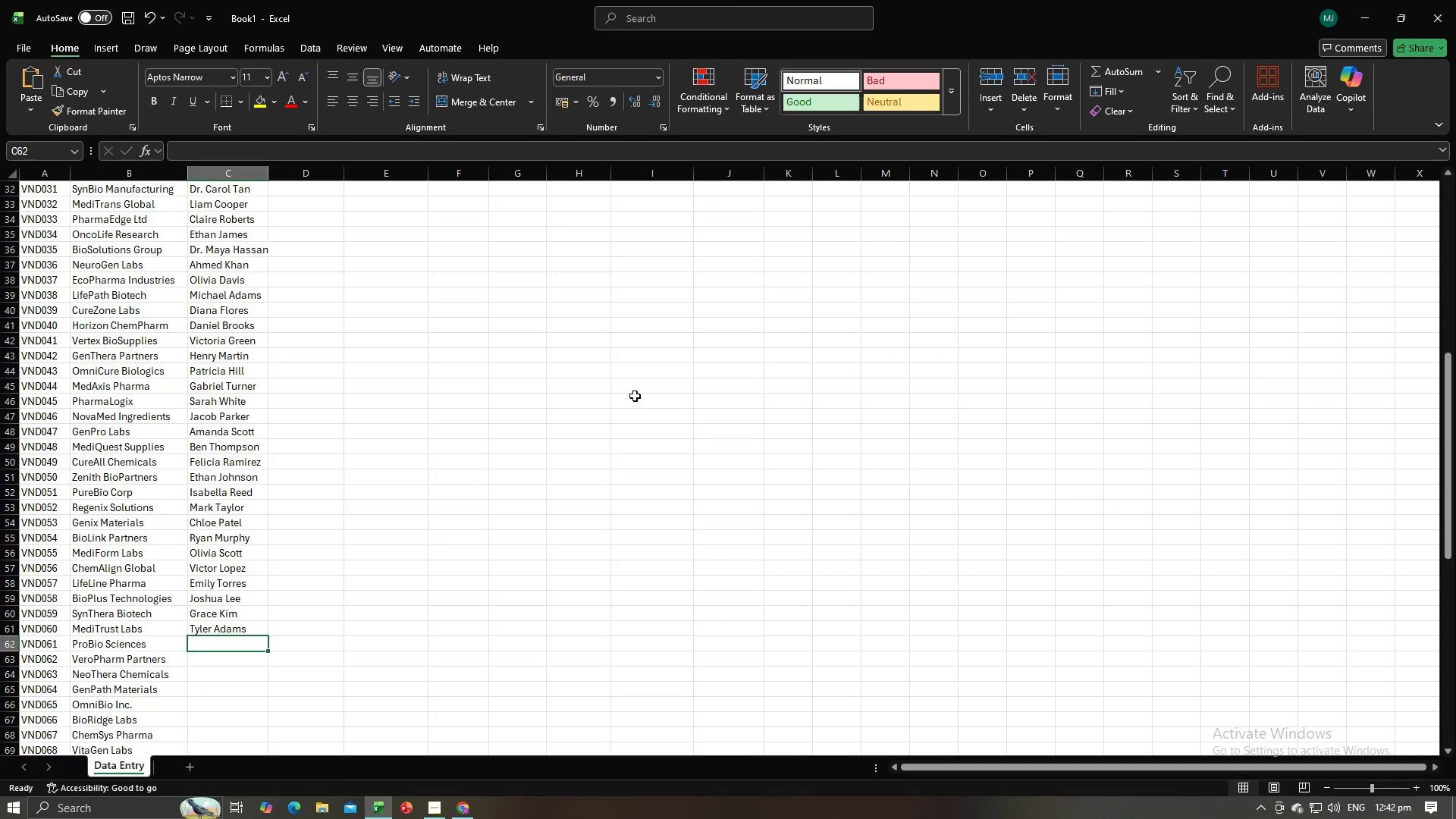 
key(Control+V)
 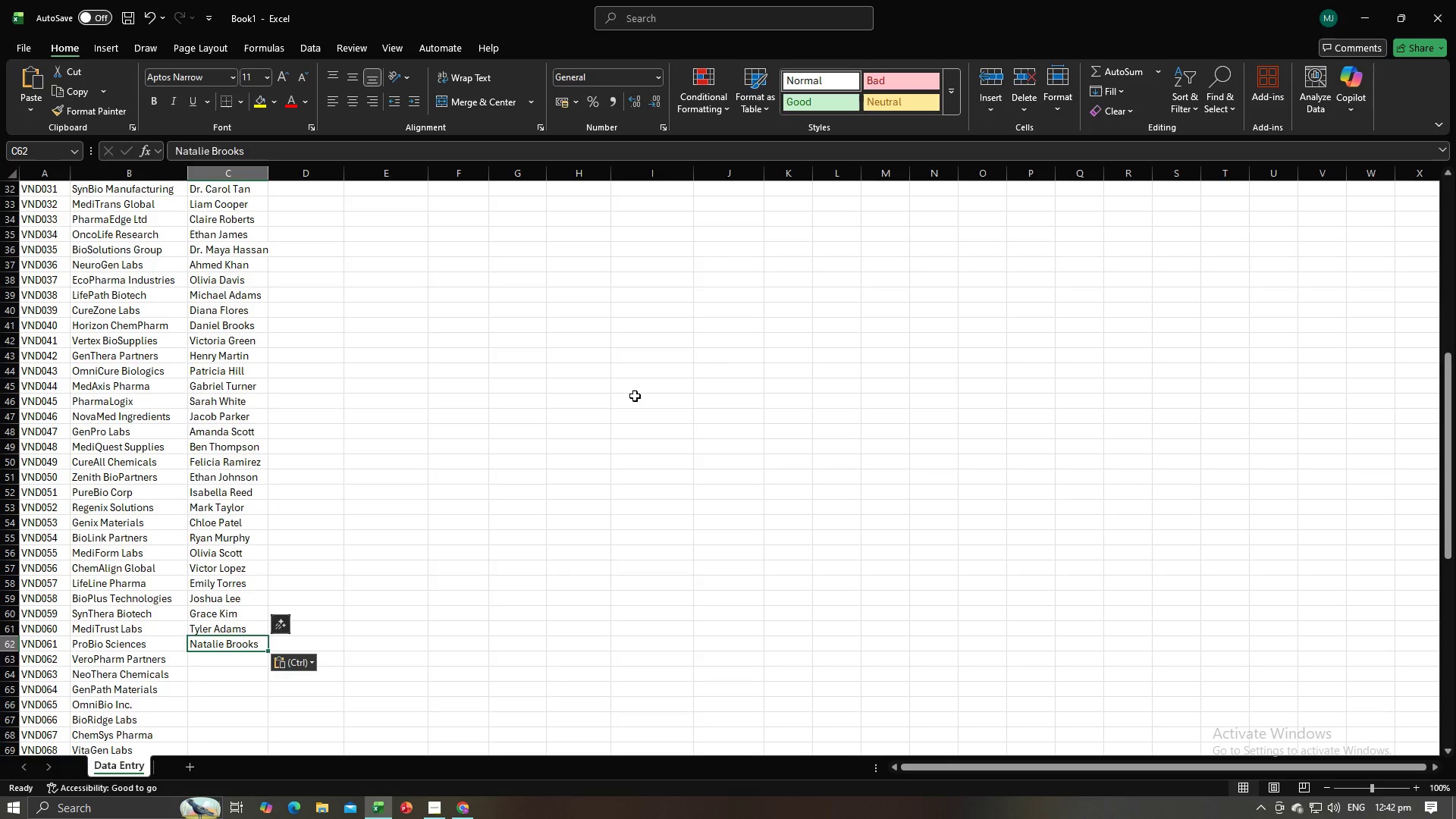 
key(NumpadEnter)
 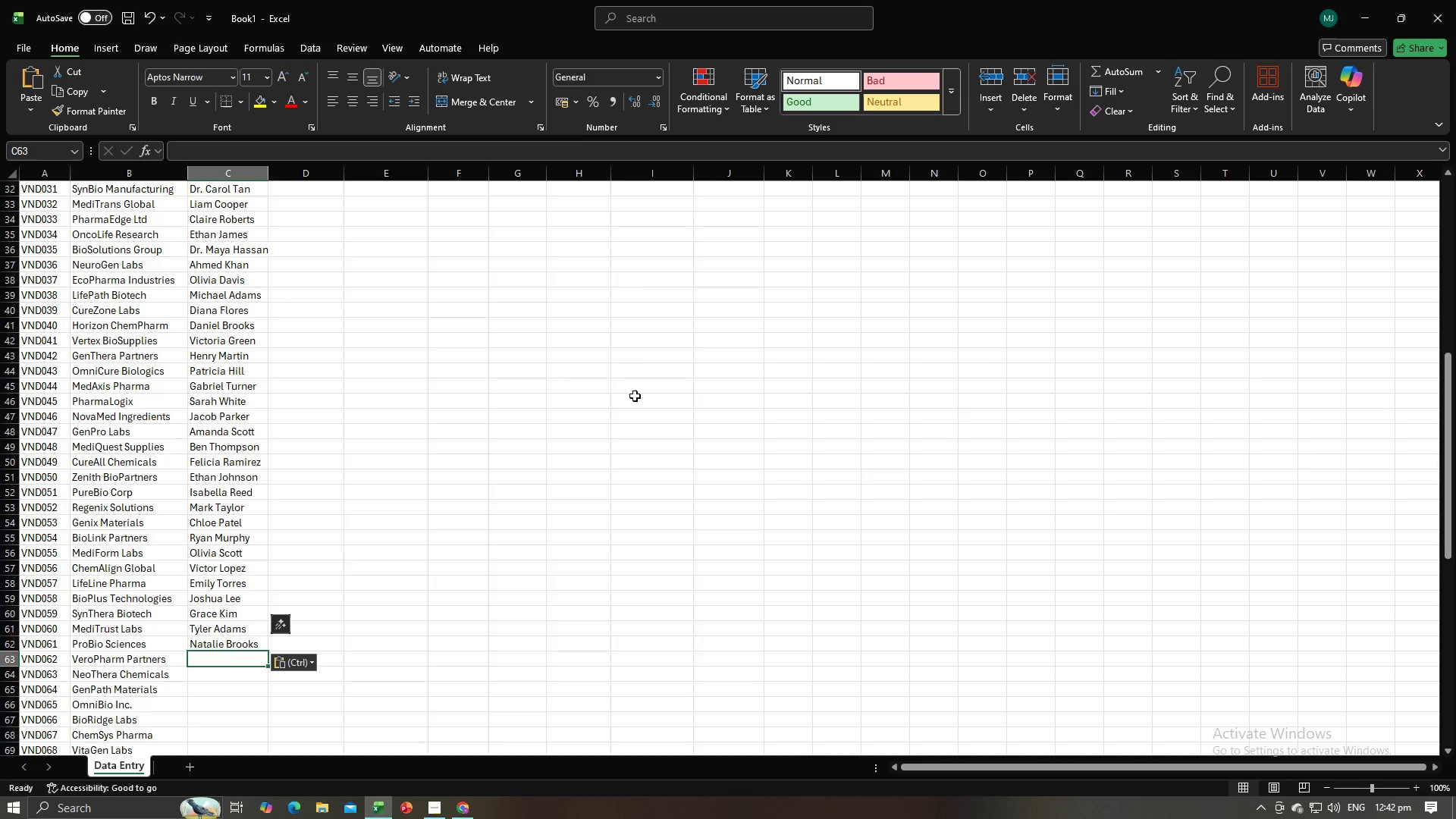 
key(Alt+AltLeft)
 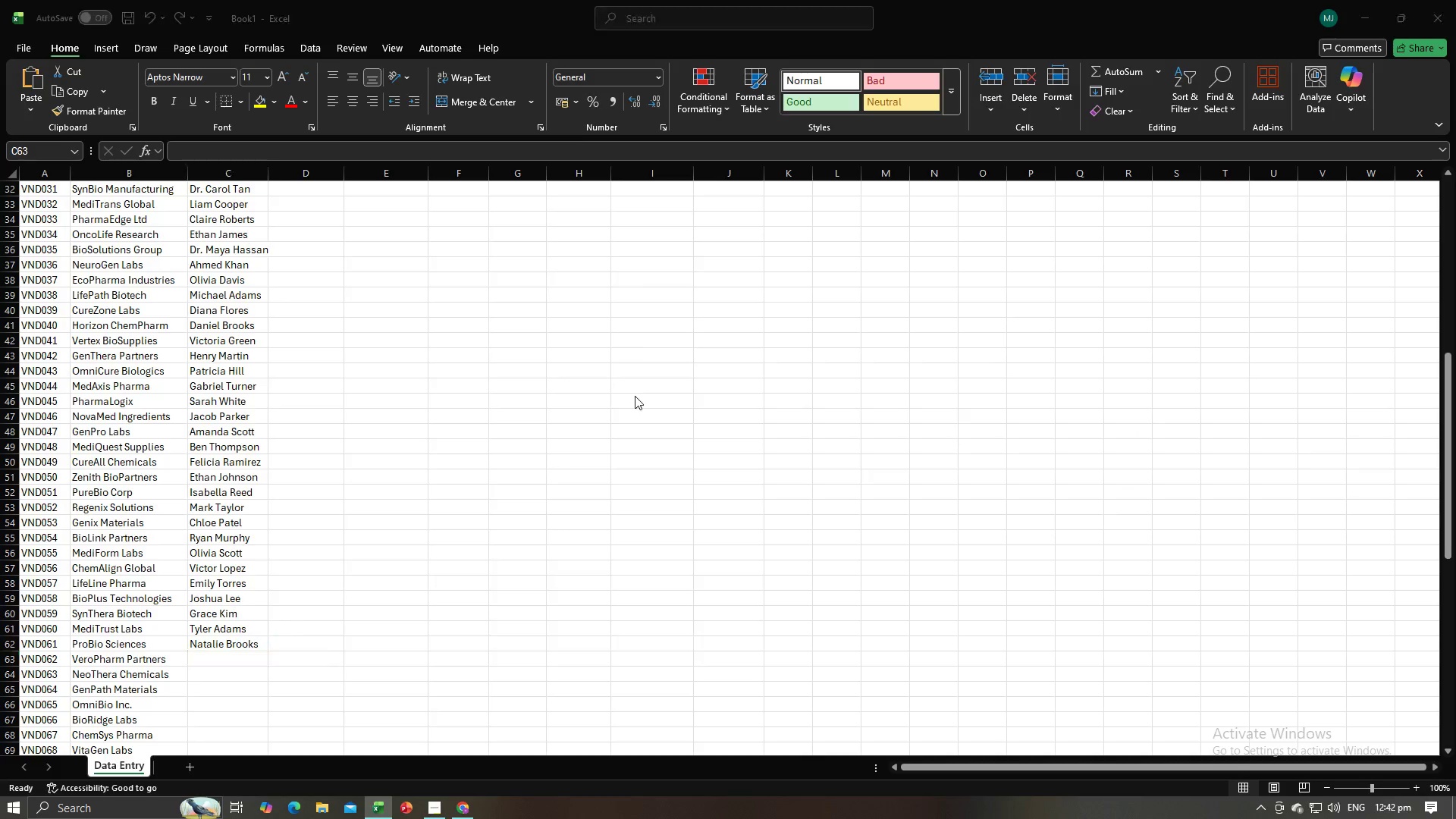 
key(Alt+Tab)
 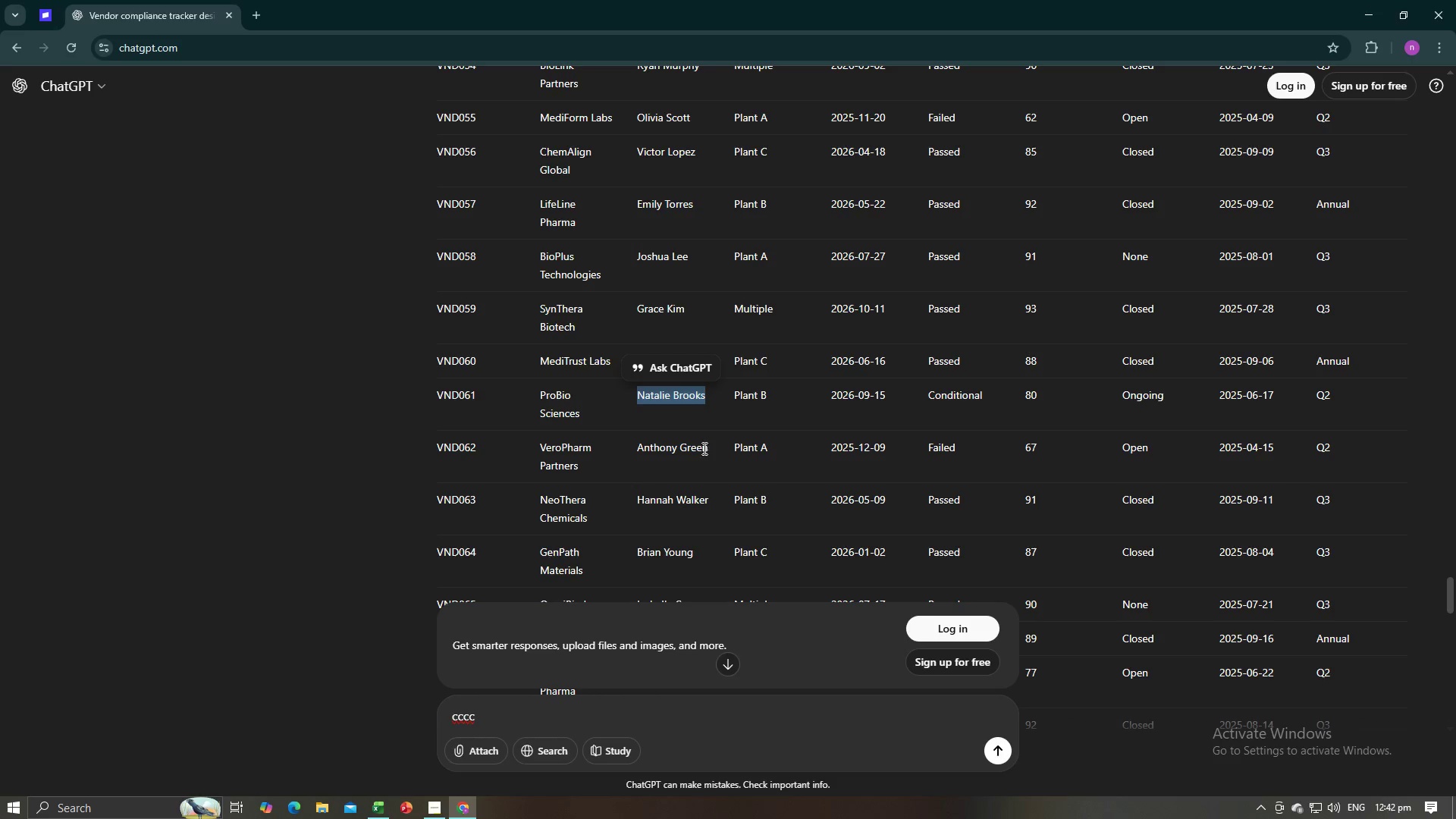 
left_click_drag(start_coordinate=[710, 450], to_coordinate=[638, 449])
 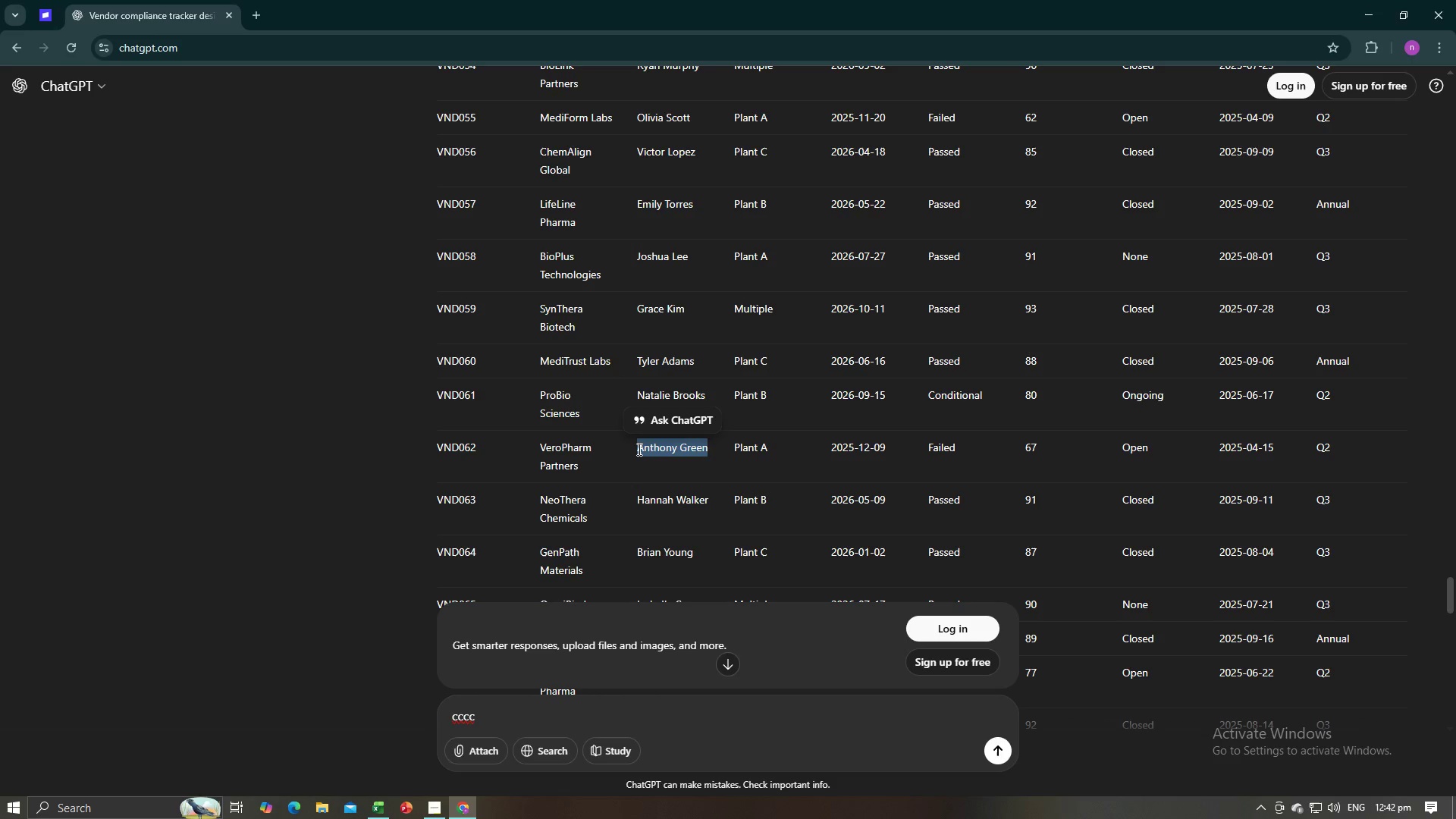 
key(Control+C)
 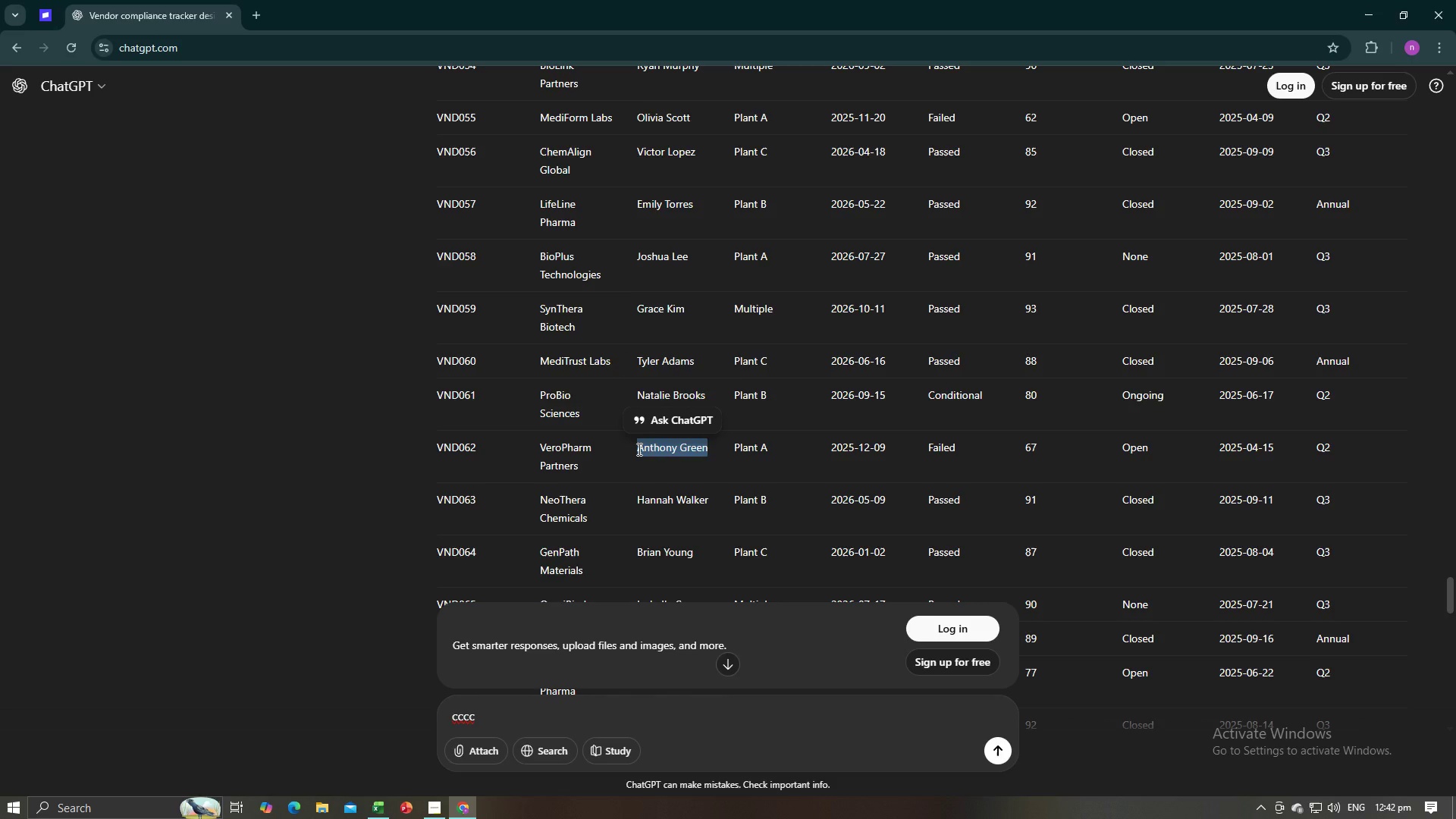 
key(Tab)
 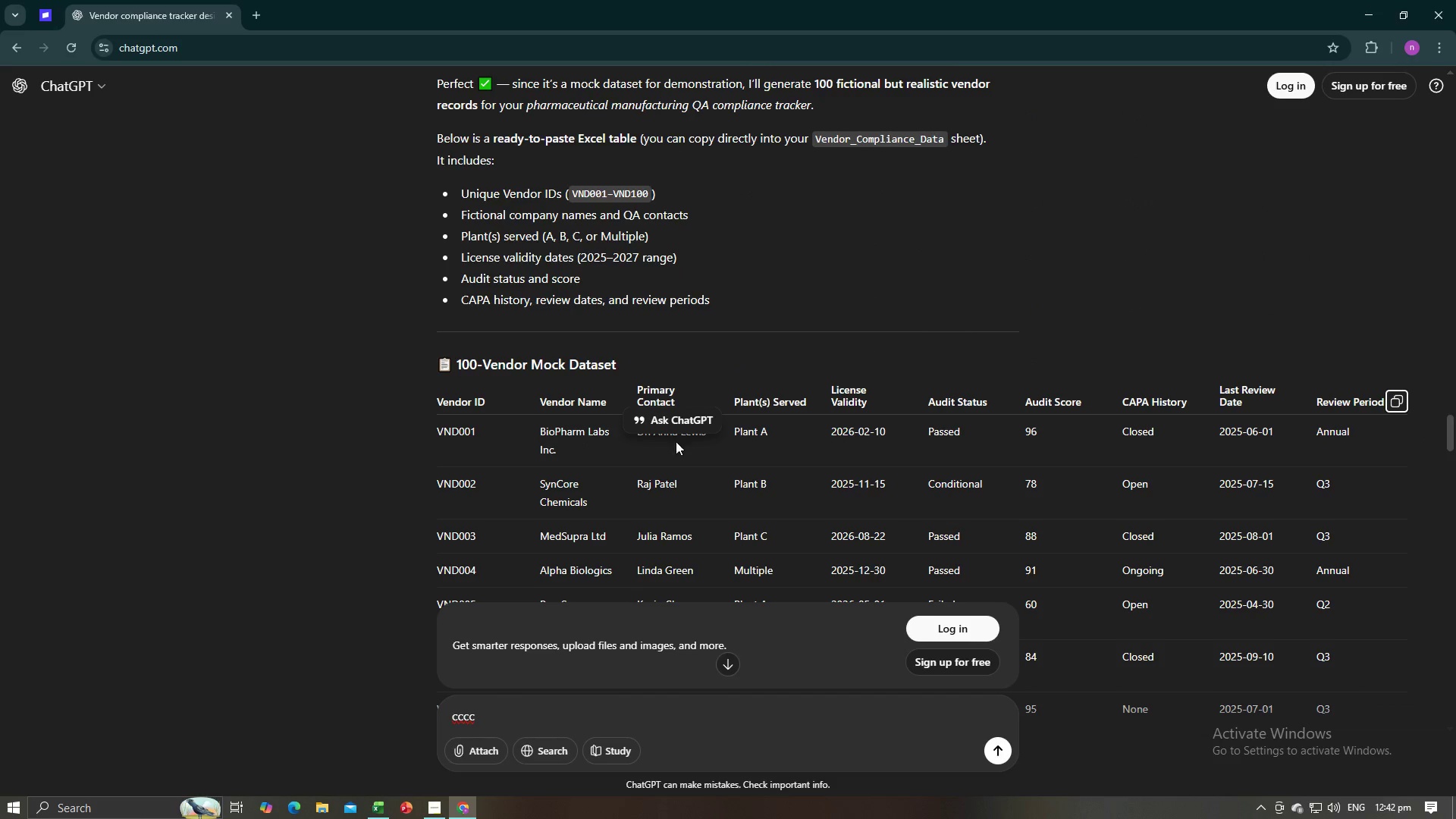 
scroll: coordinate [808, 428], scroll_direction: down, amount: 36.0
 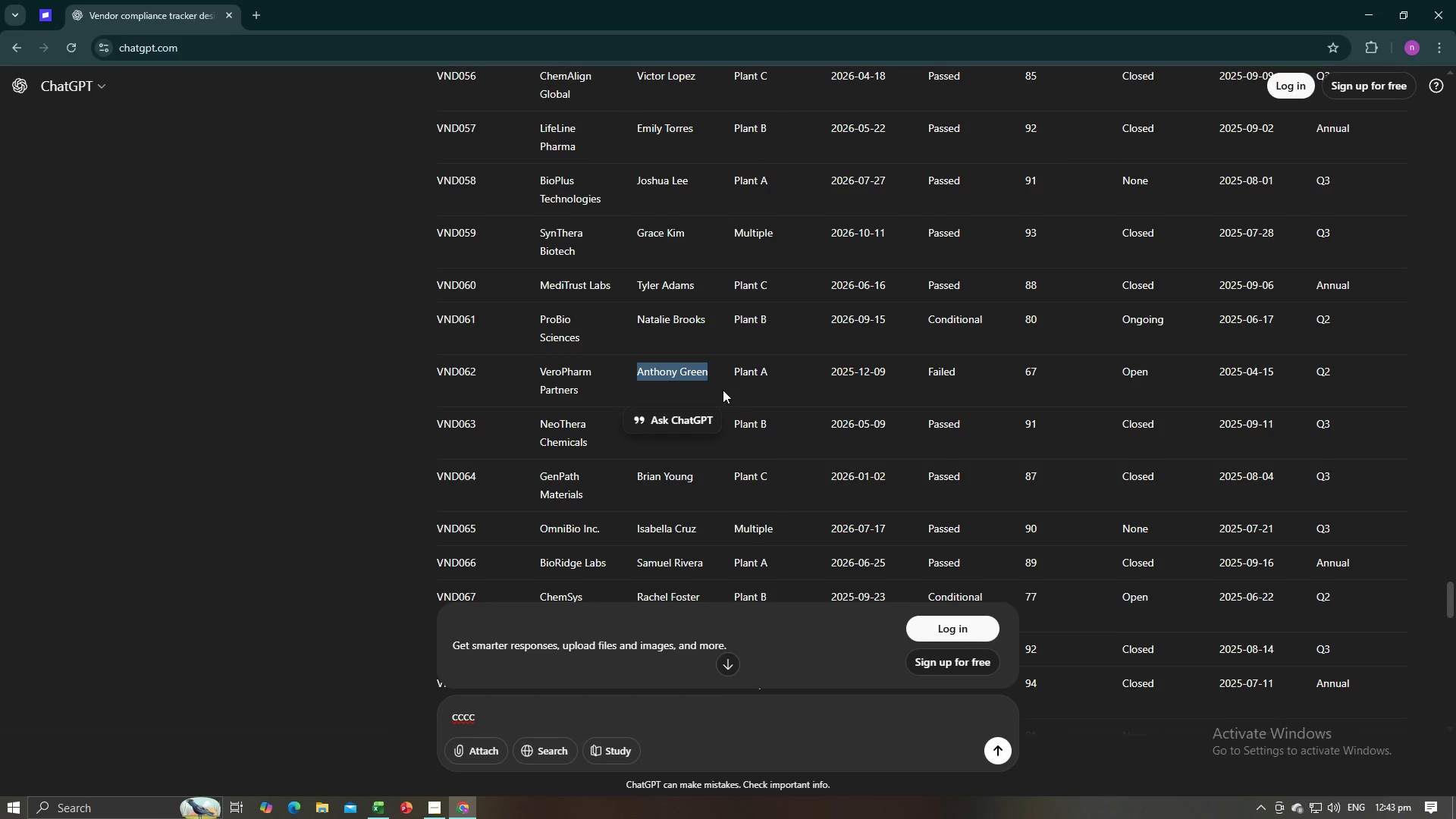 
key(Control+C)
 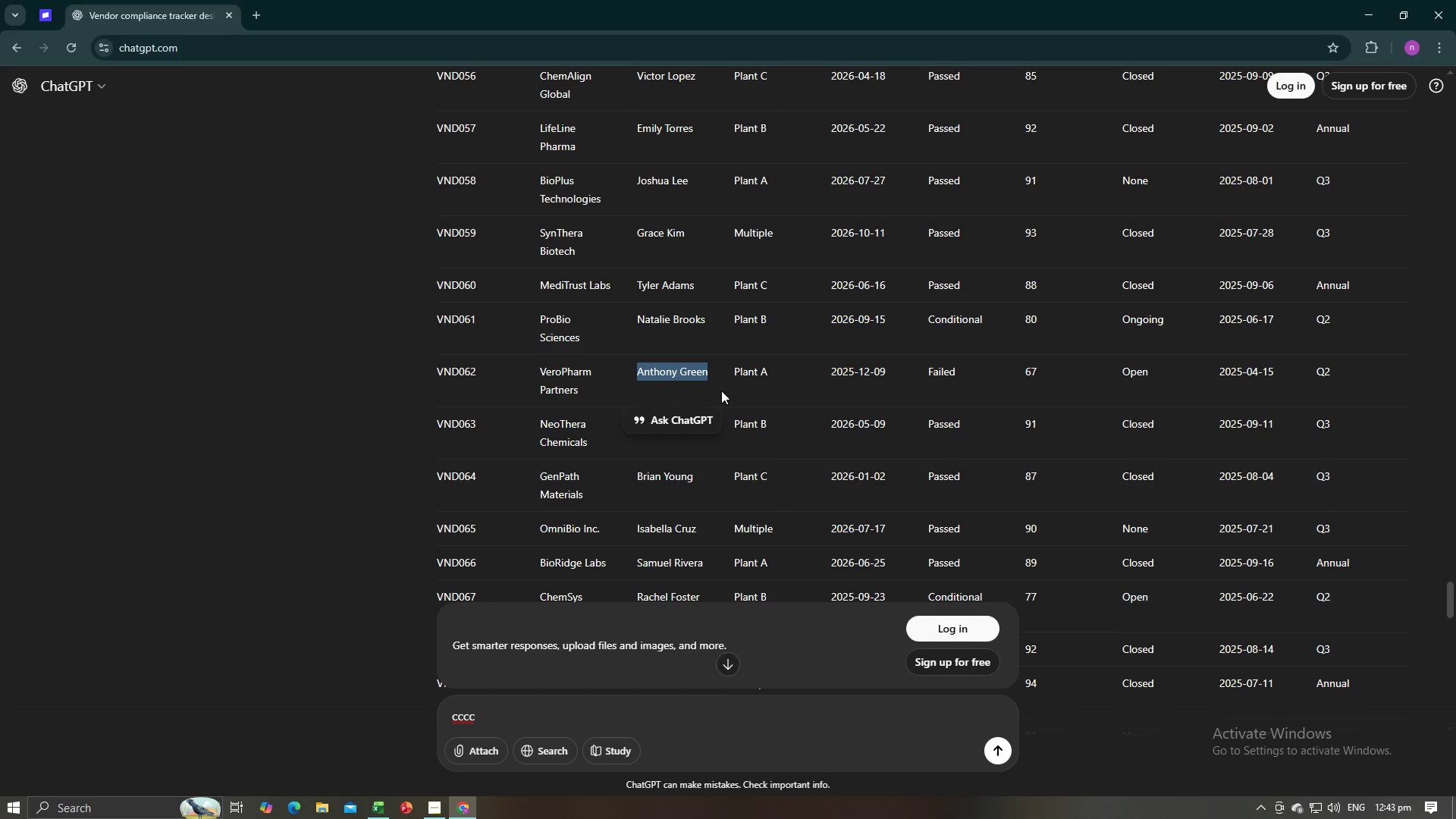 
key(Control+C)
 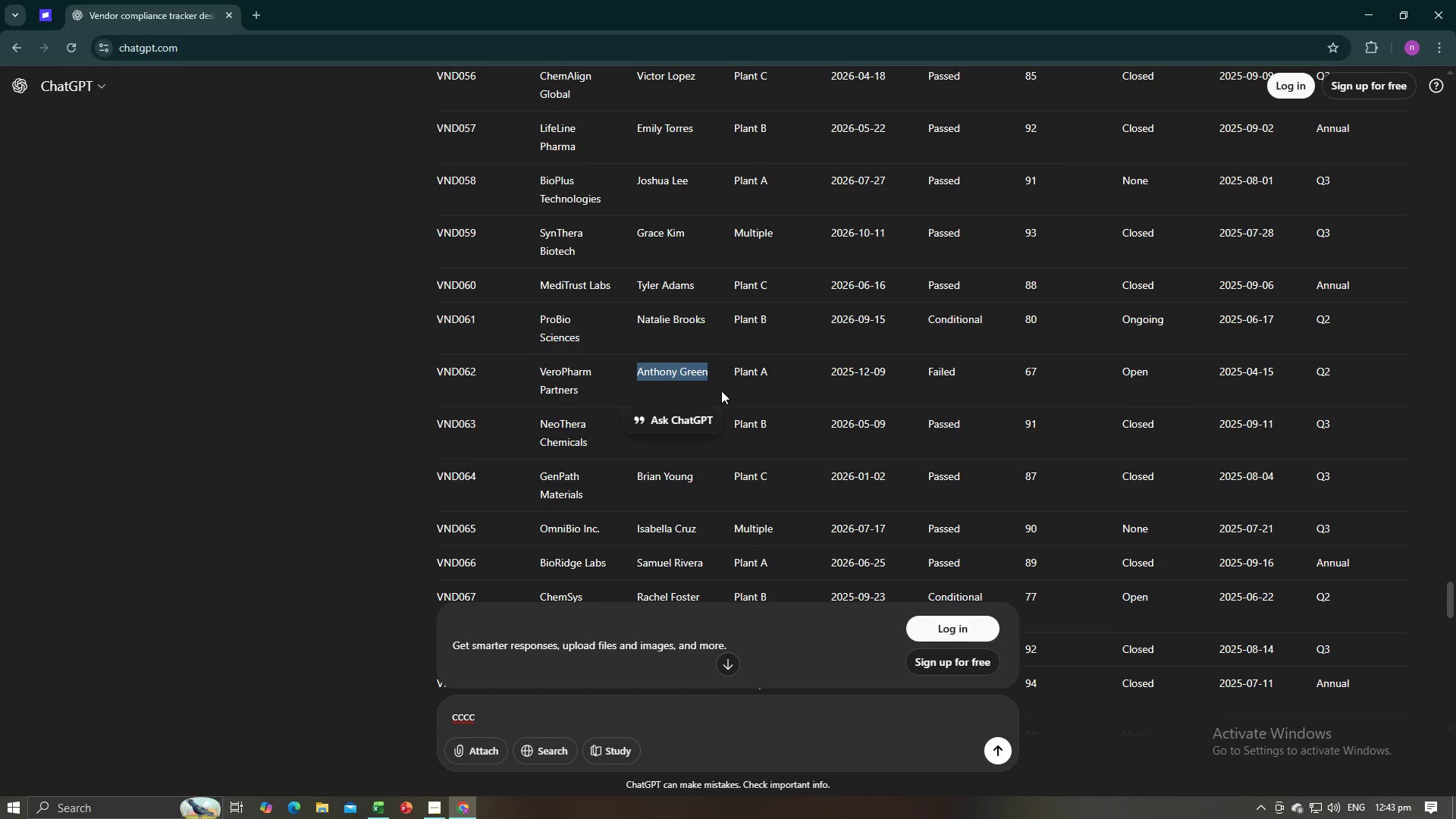 
key(Alt+AltLeft)
 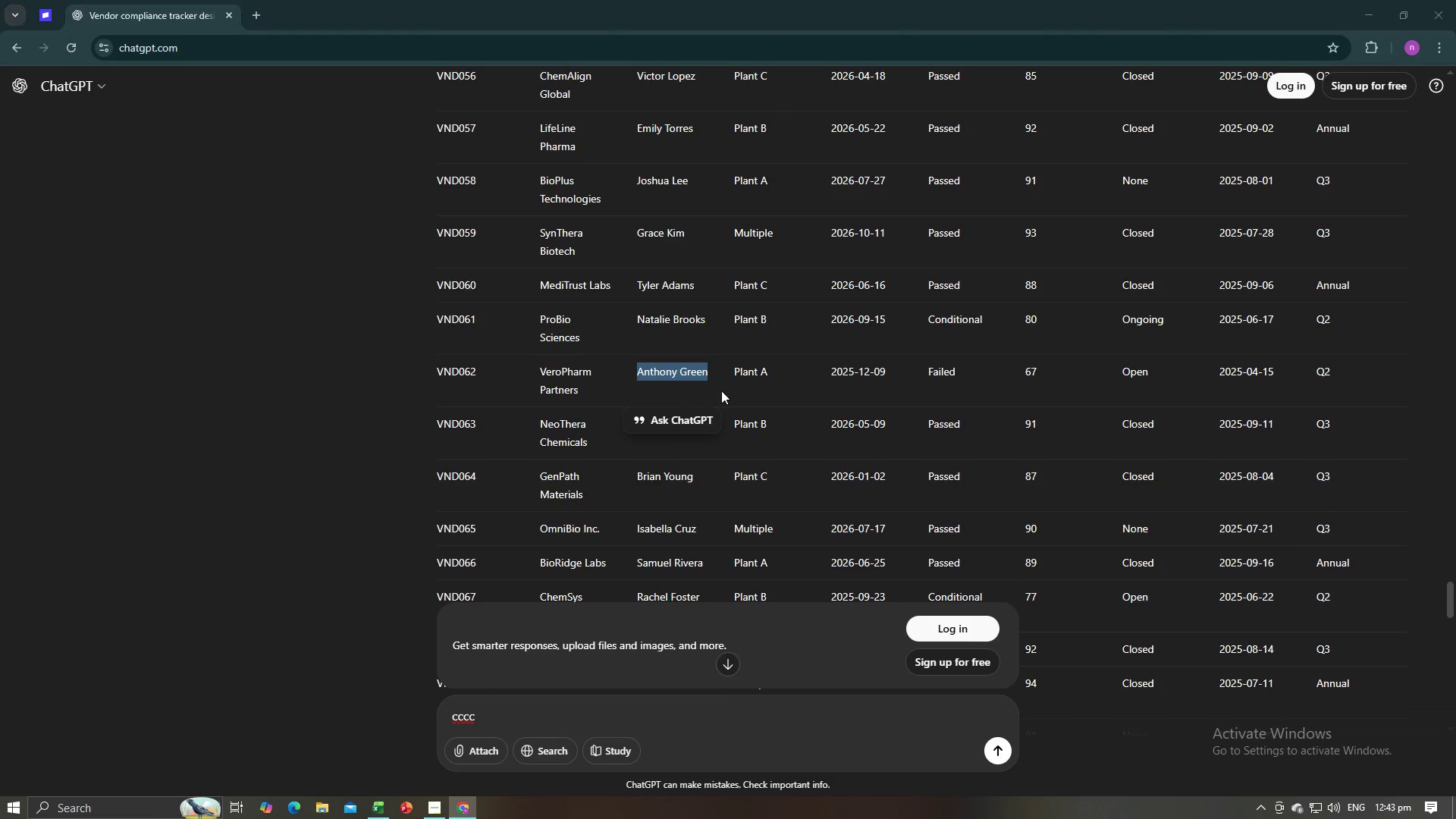 
key(Alt+Tab)
 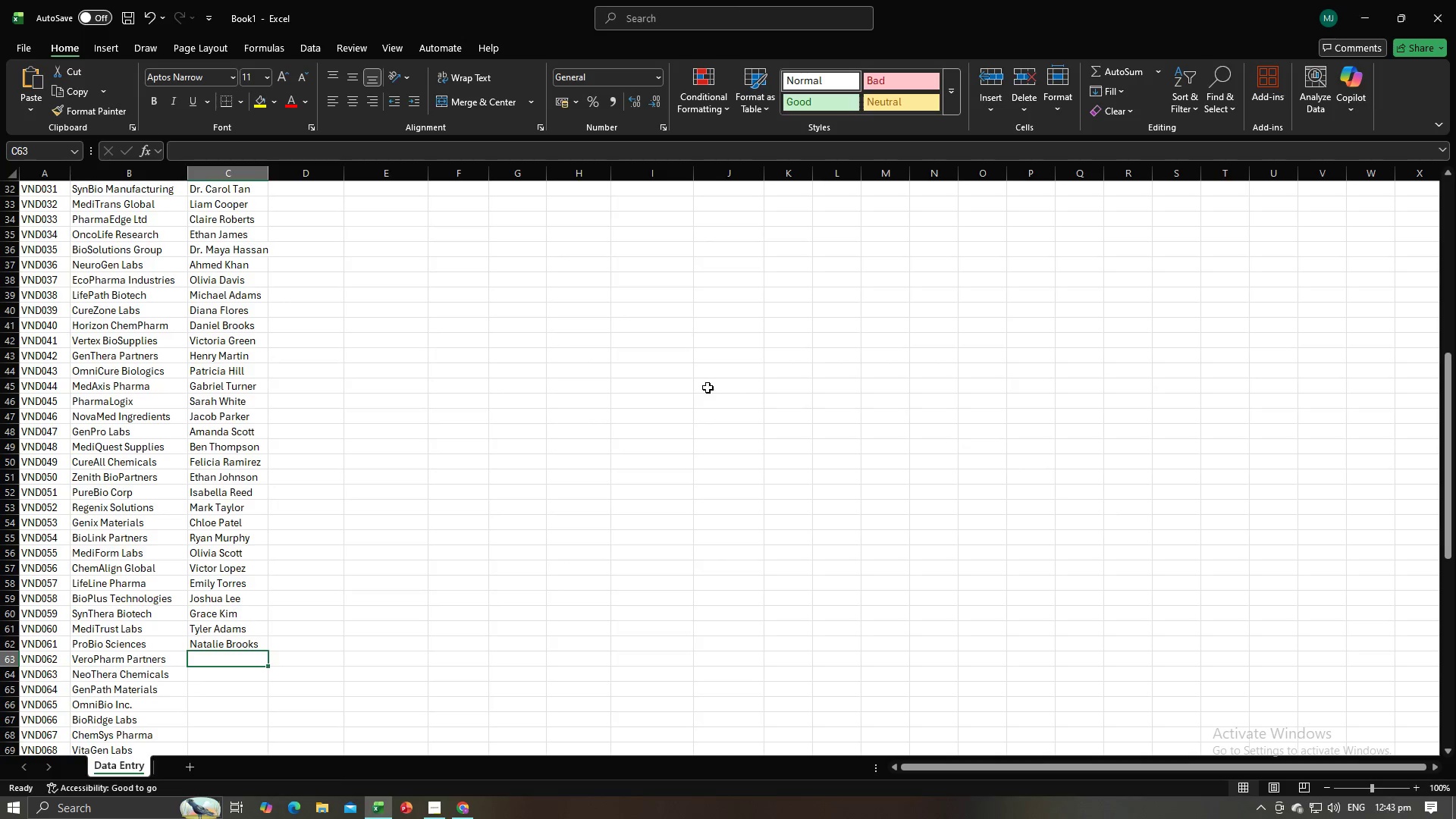 
key(Control+V)
 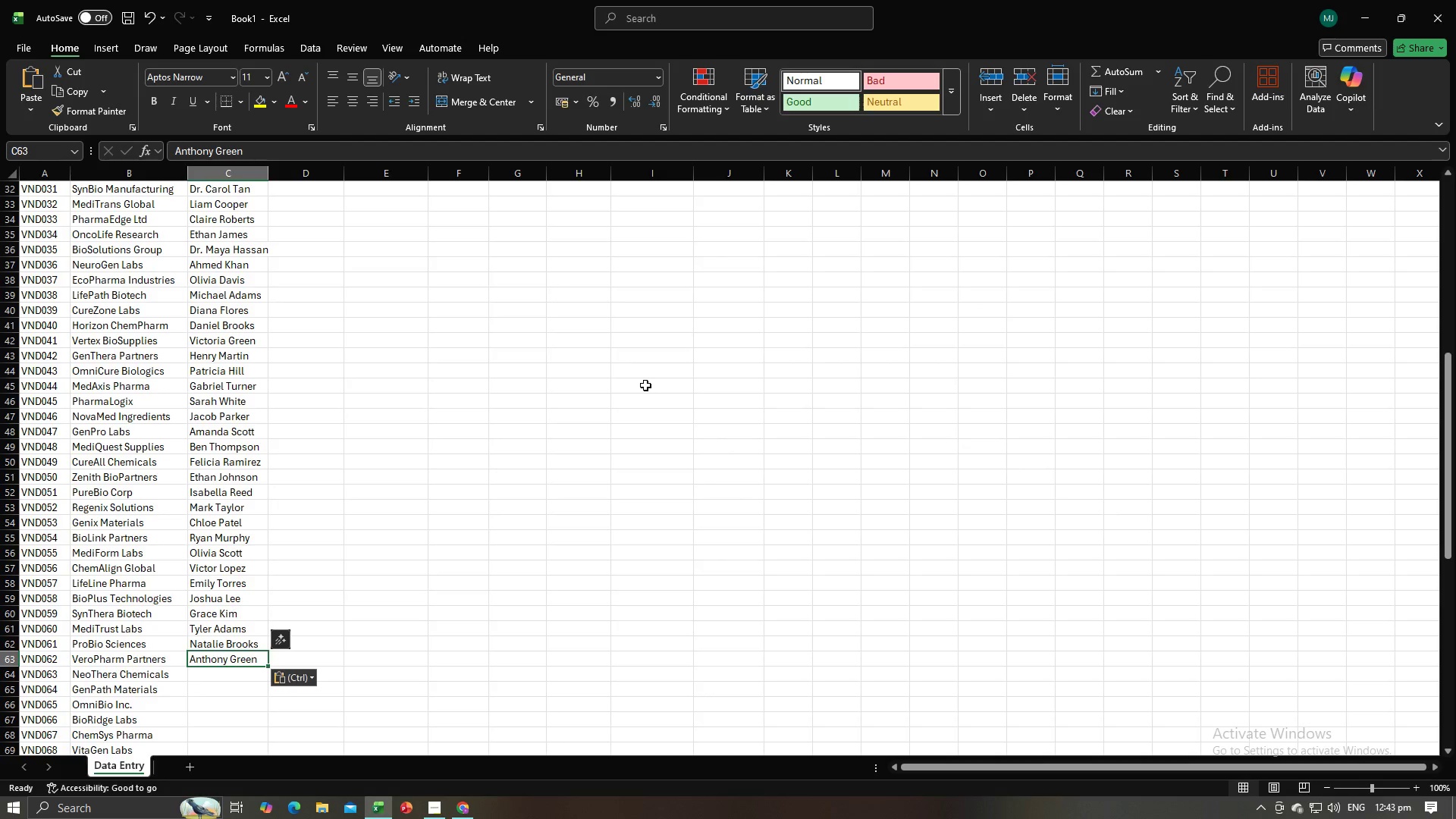 
key(NumpadEnter)
 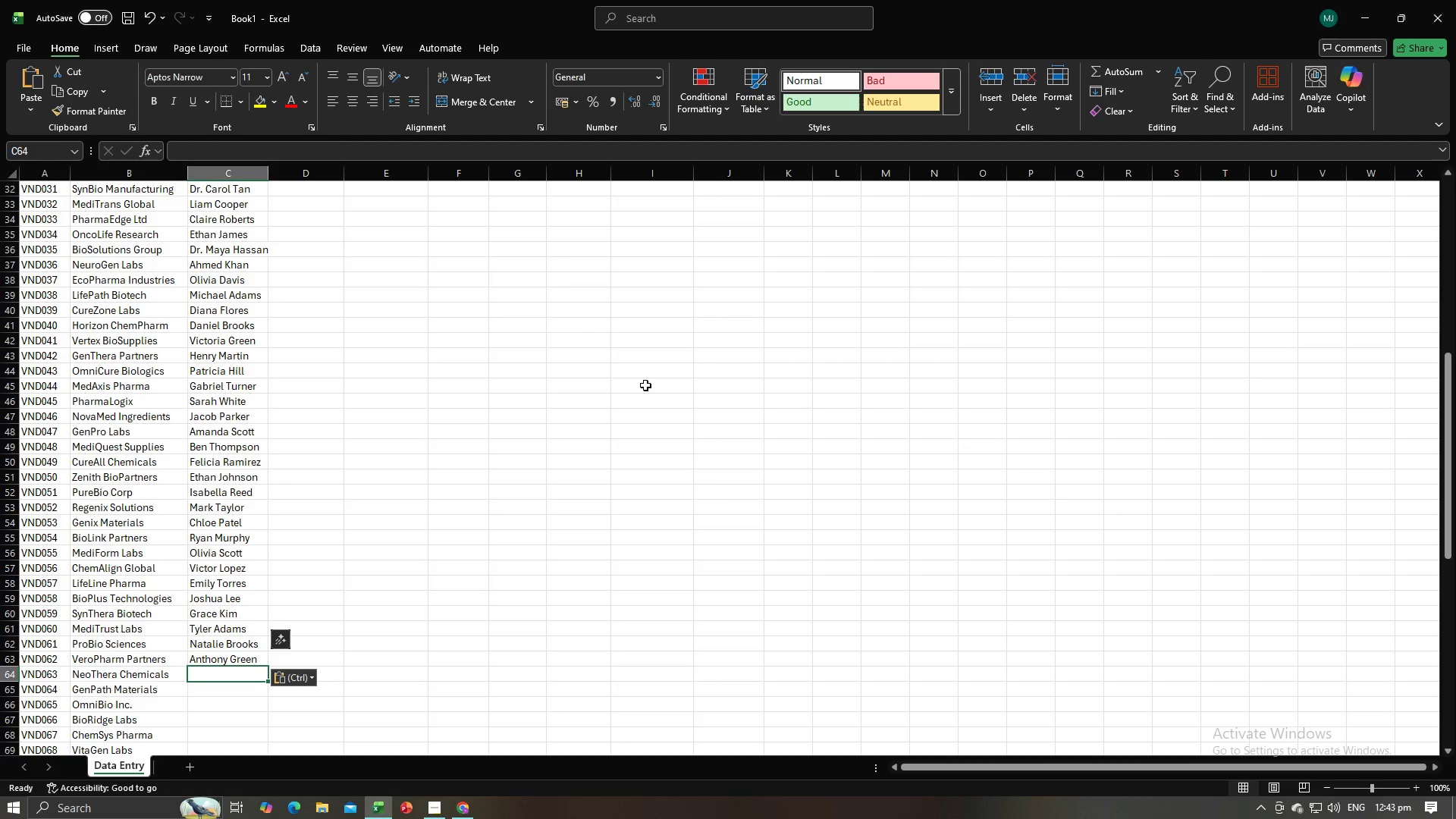 
key(Alt+AltLeft)
 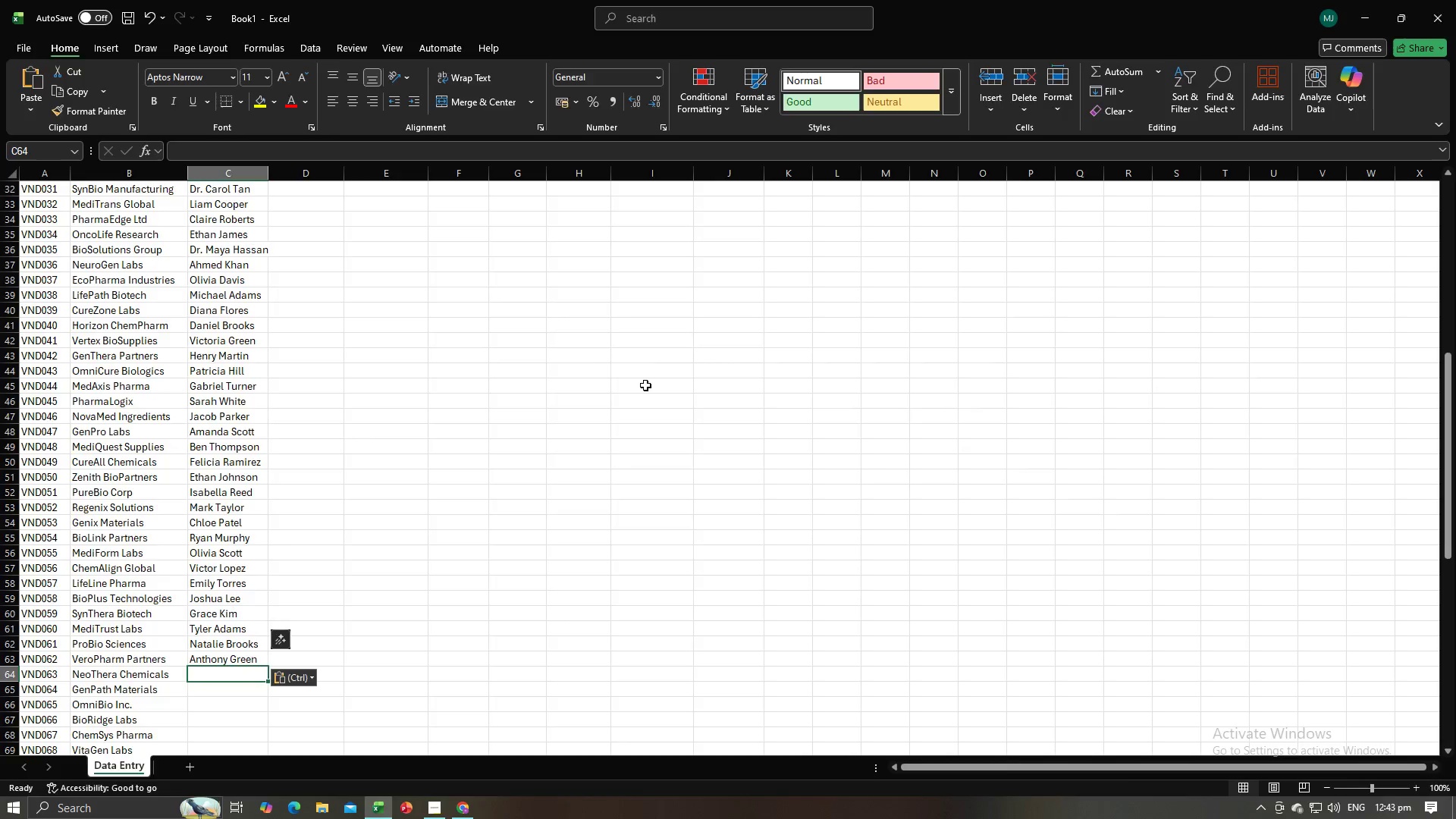 
key(Alt+Tab)
 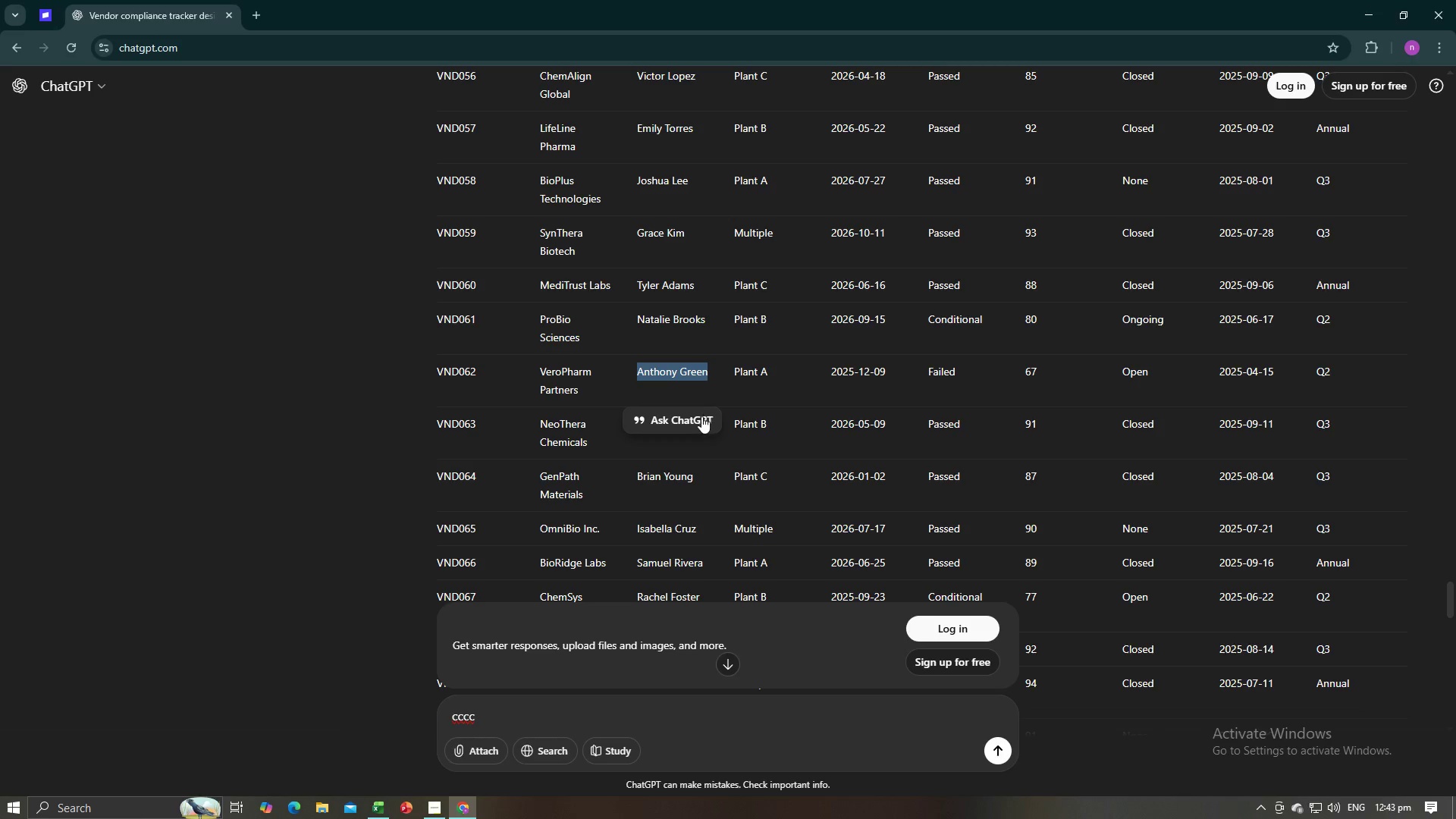 
left_click([701, 446])
 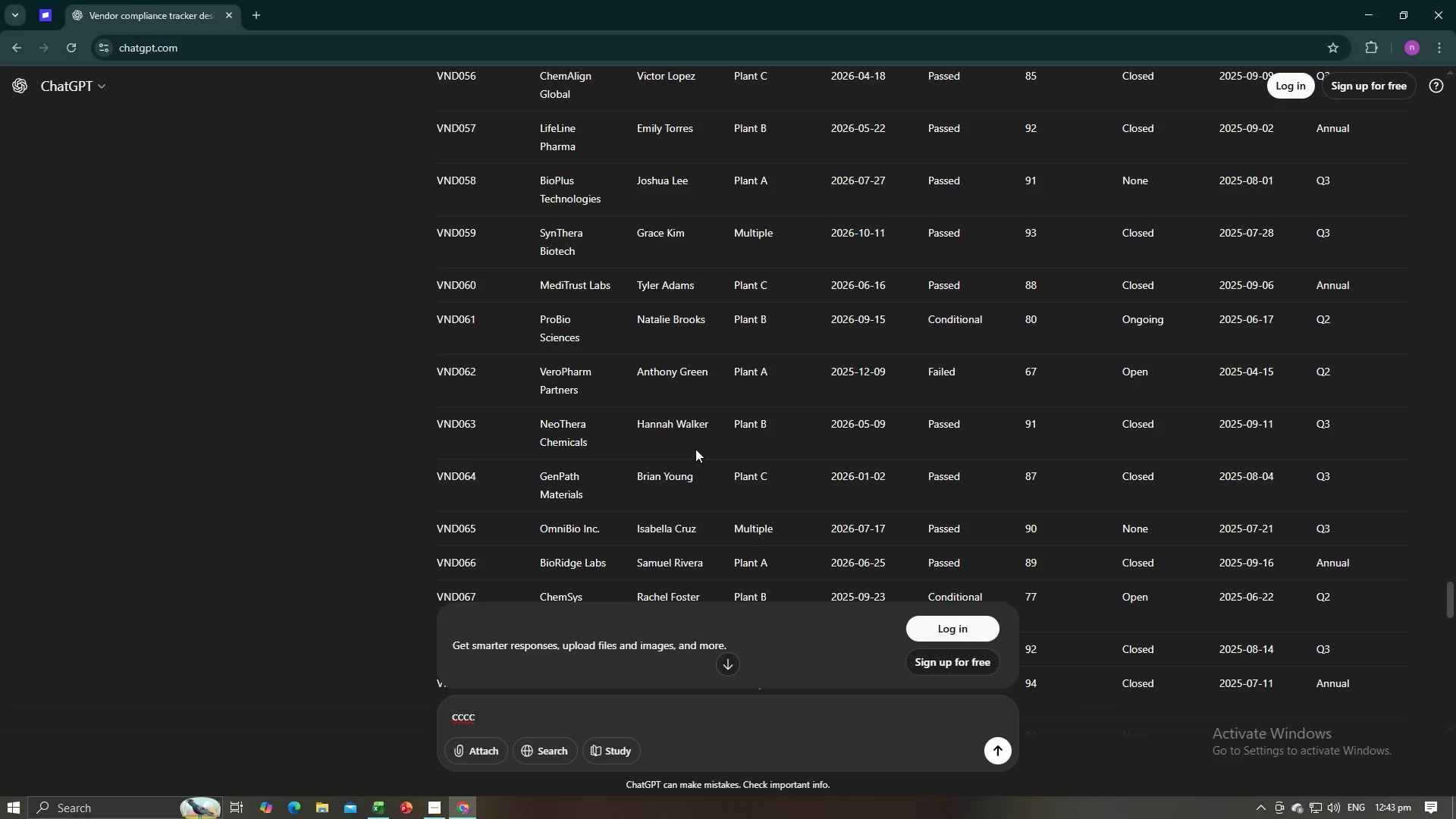 
left_click([695, 449])
 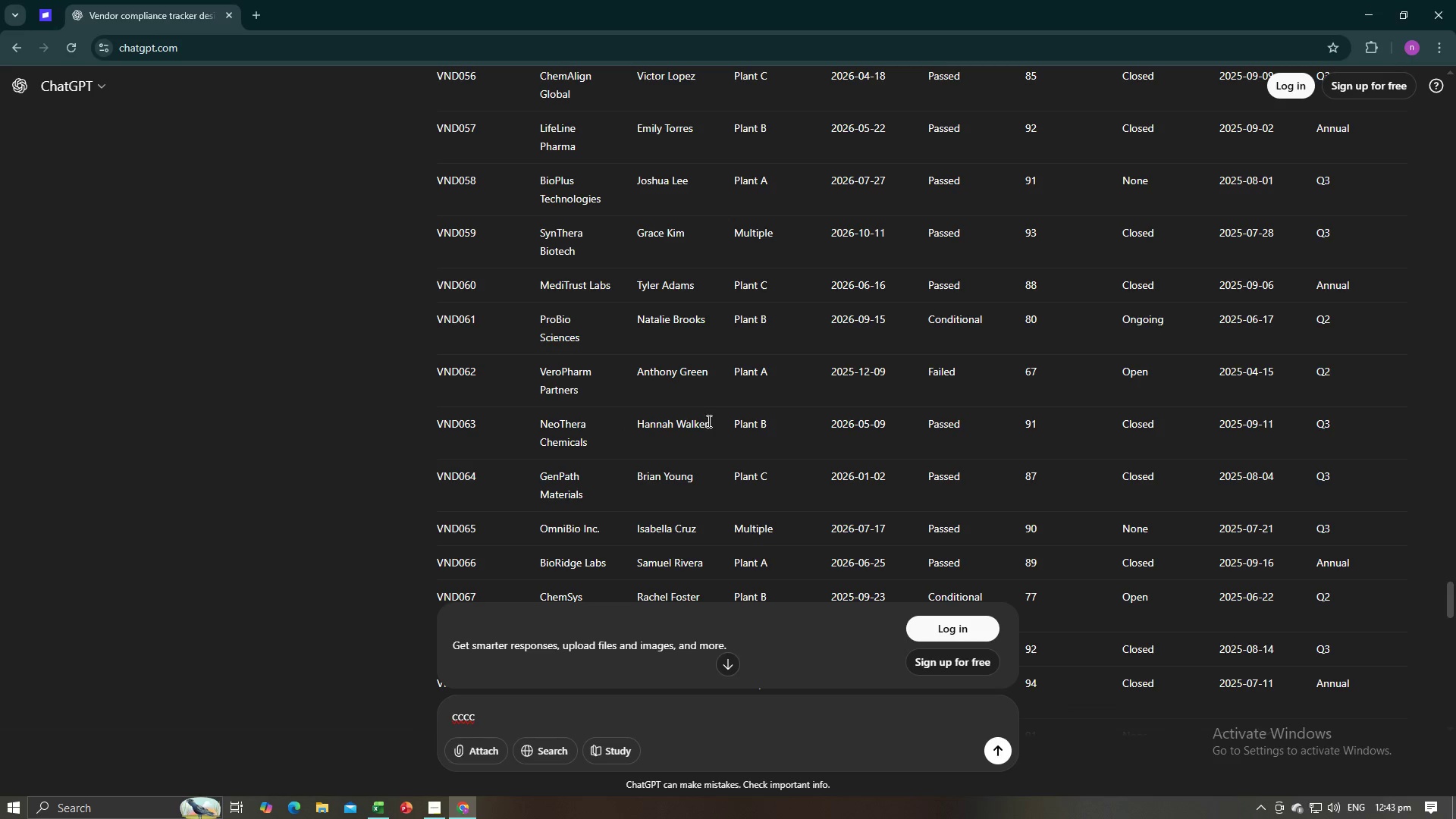 
left_click_drag(start_coordinate=[708, 421], to_coordinate=[636, 419])
 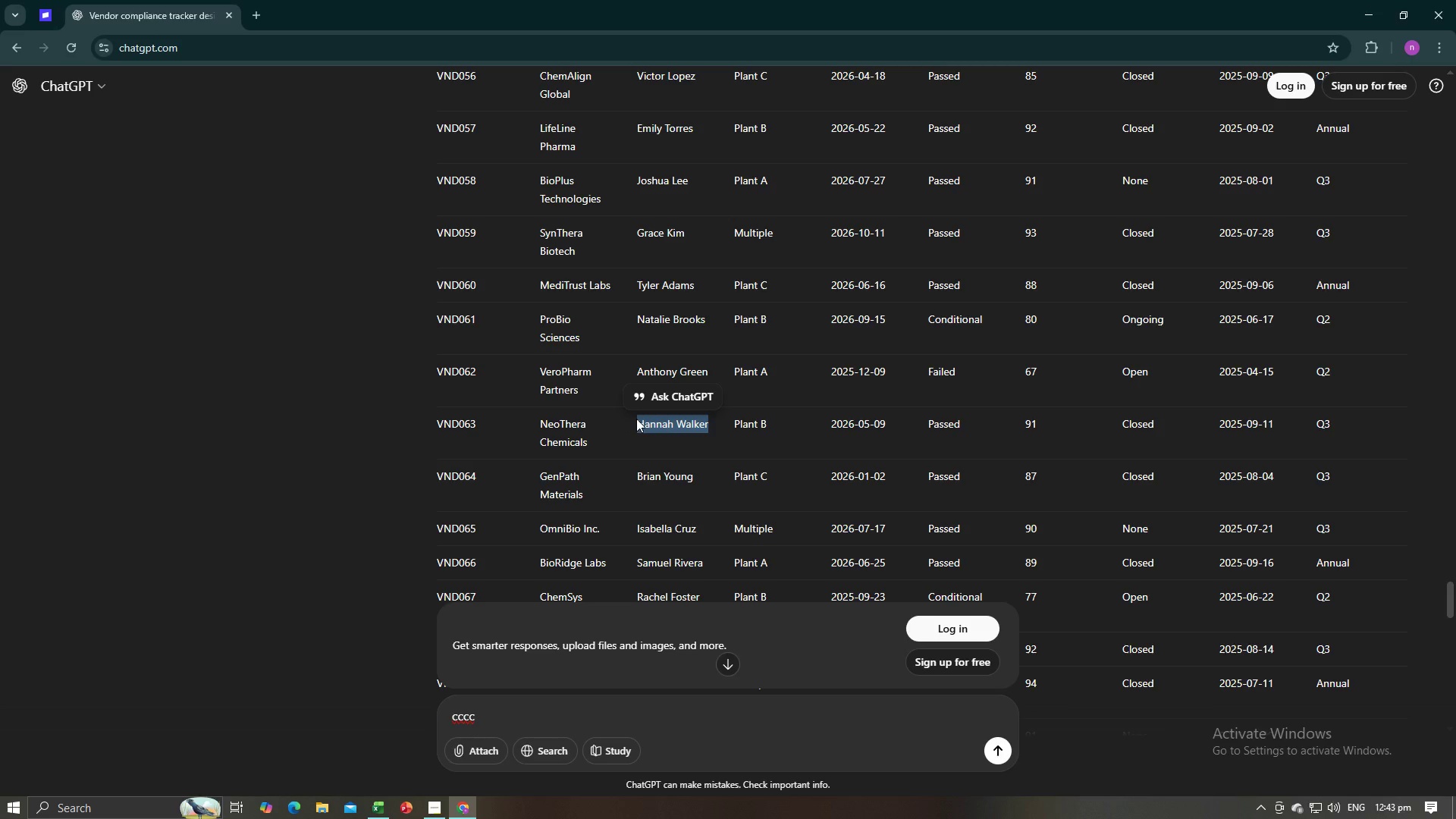 
key(Control+C)
 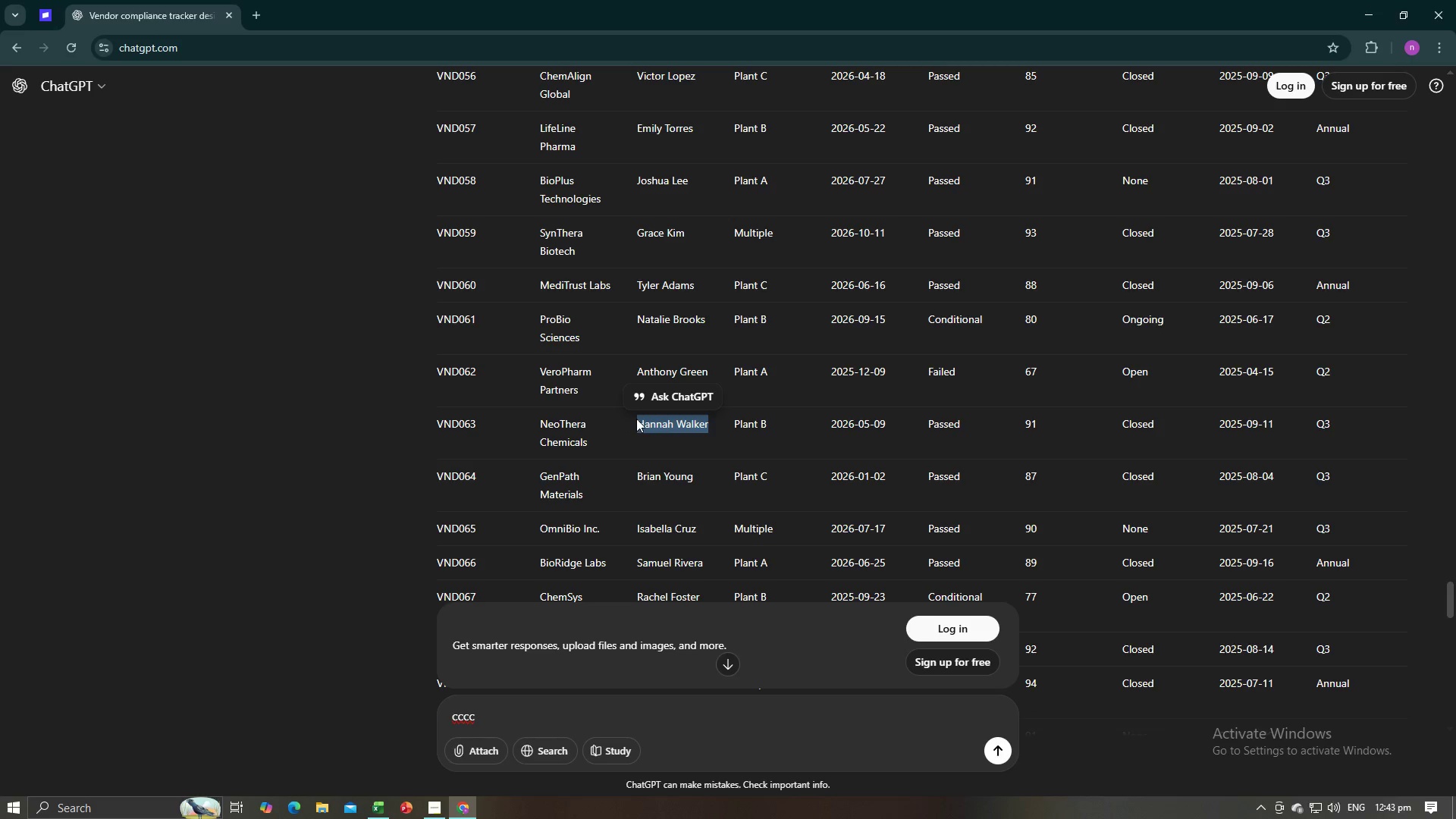 
key(Control+C)
 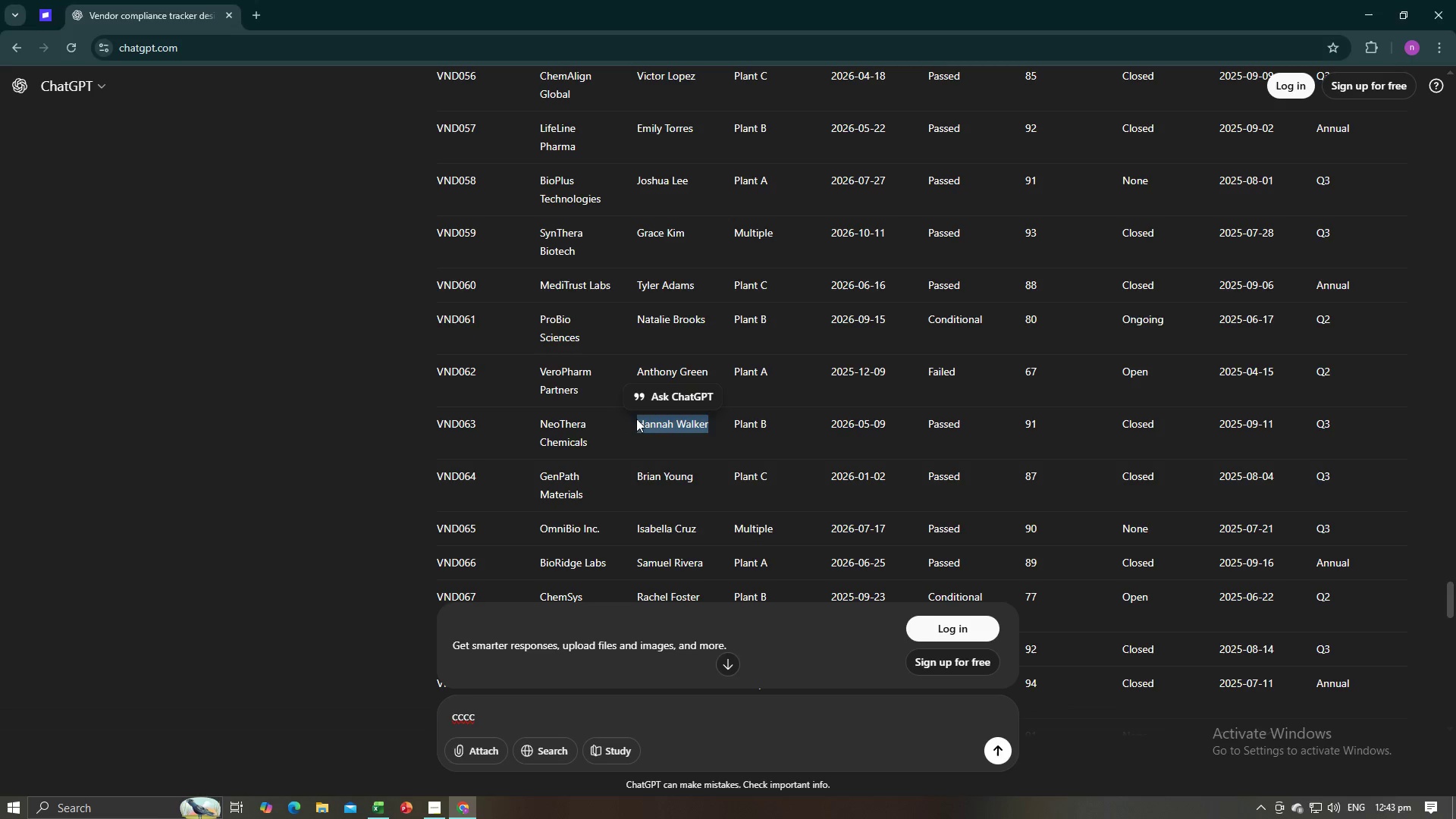 
key(Alt+AltLeft)
 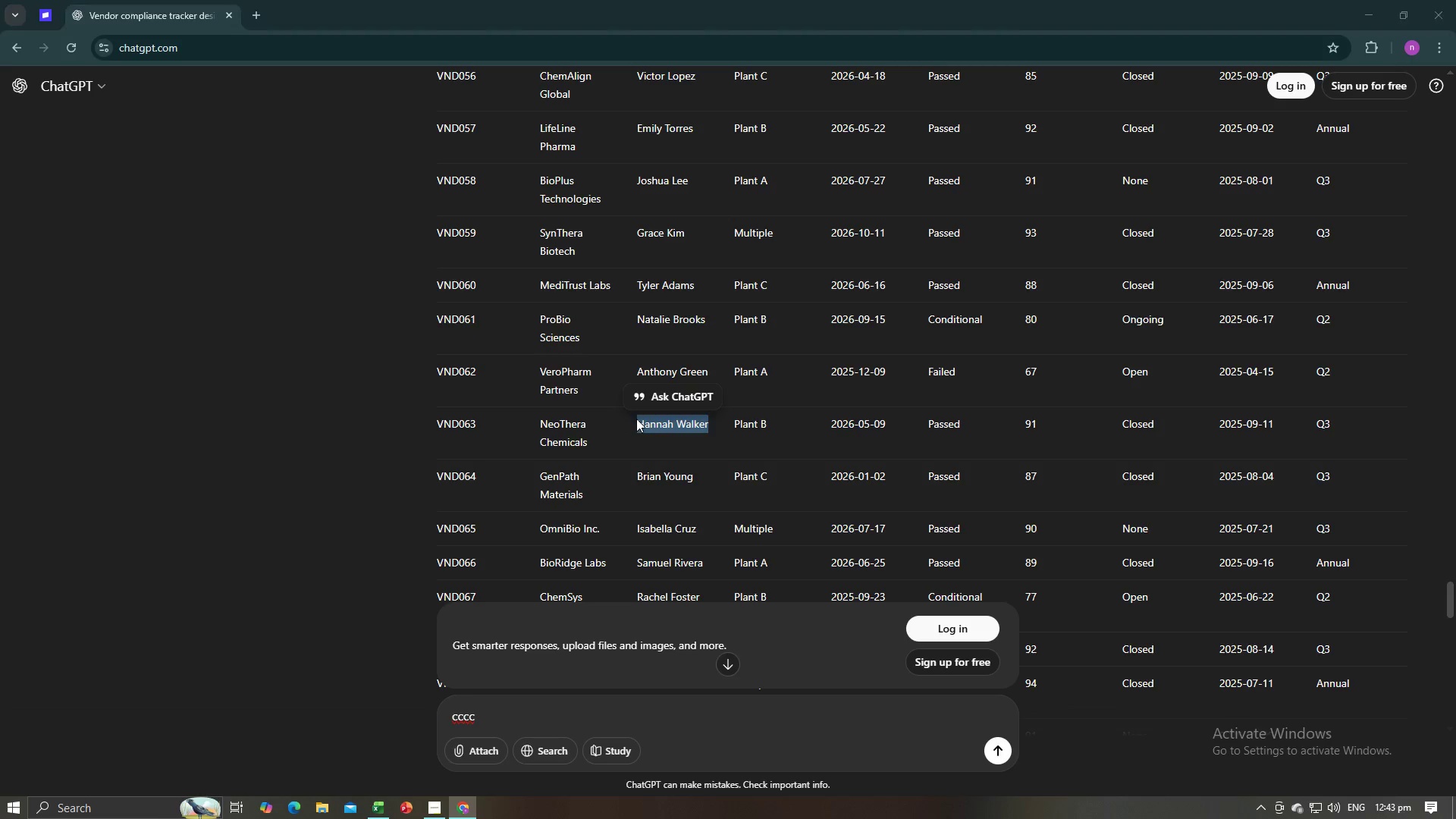 
key(Alt+Tab)
 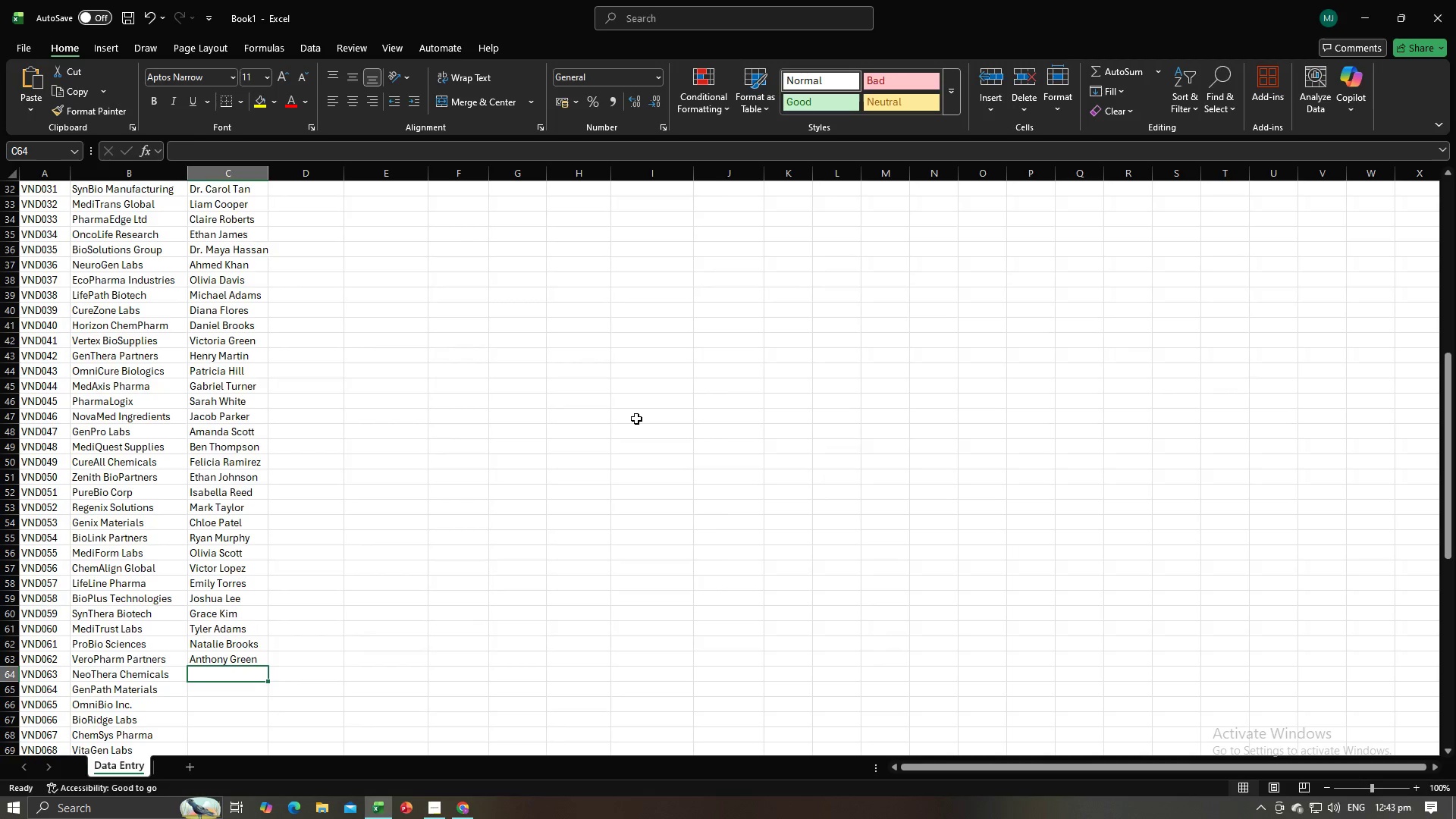 
key(Control+V)
 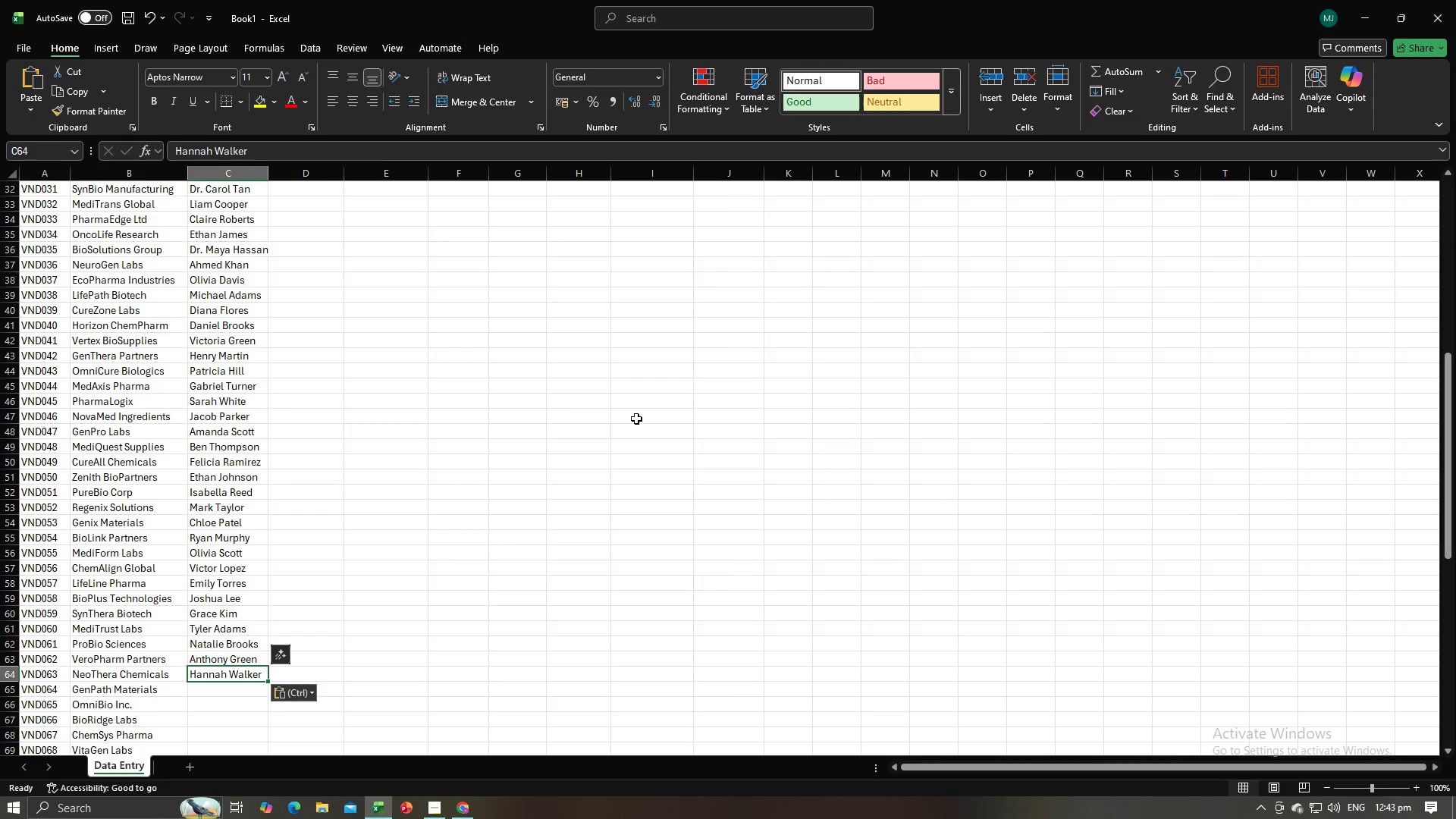 
key(NumpadEnter)
 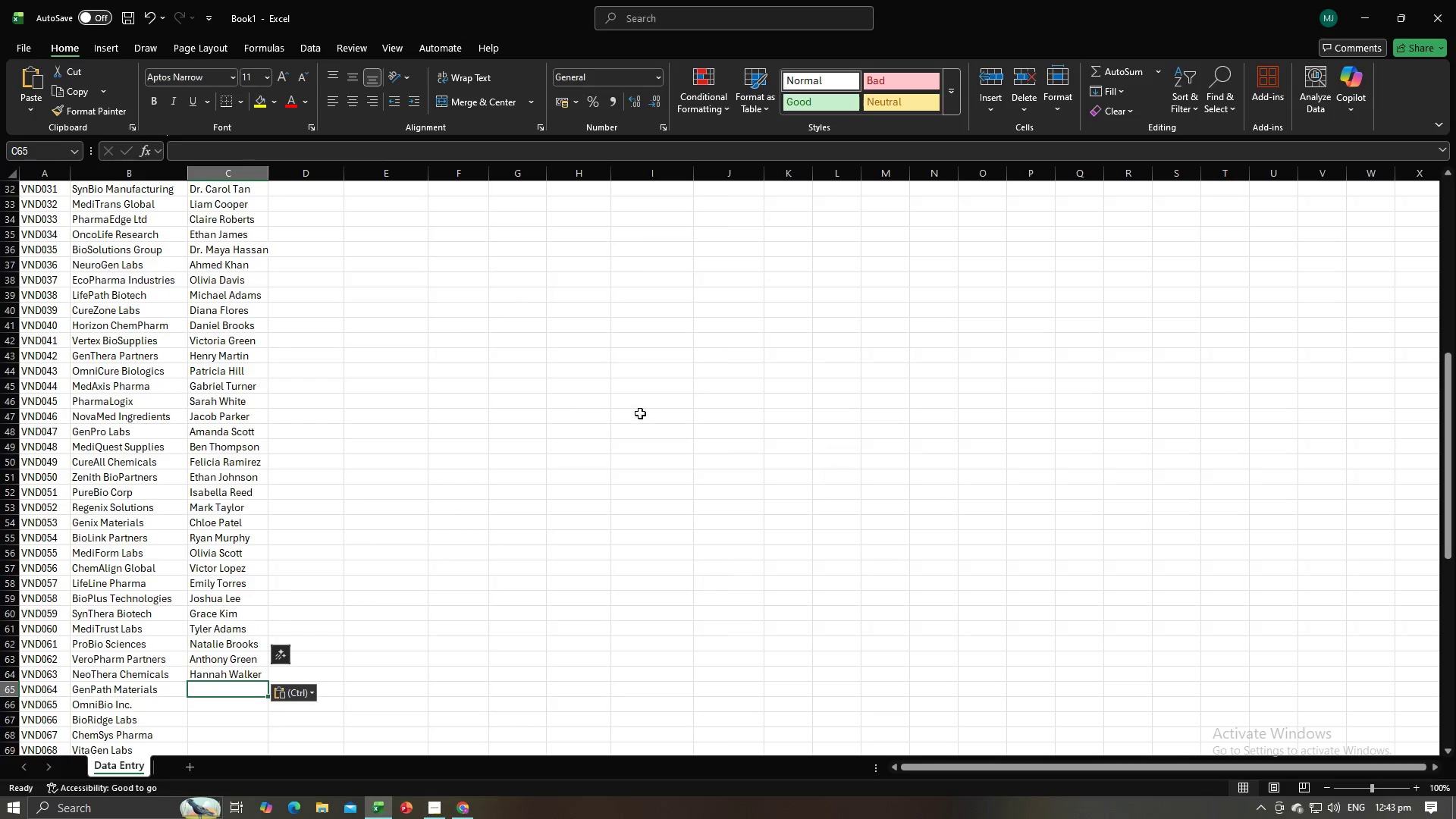 
key(Alt+AltLeft)
 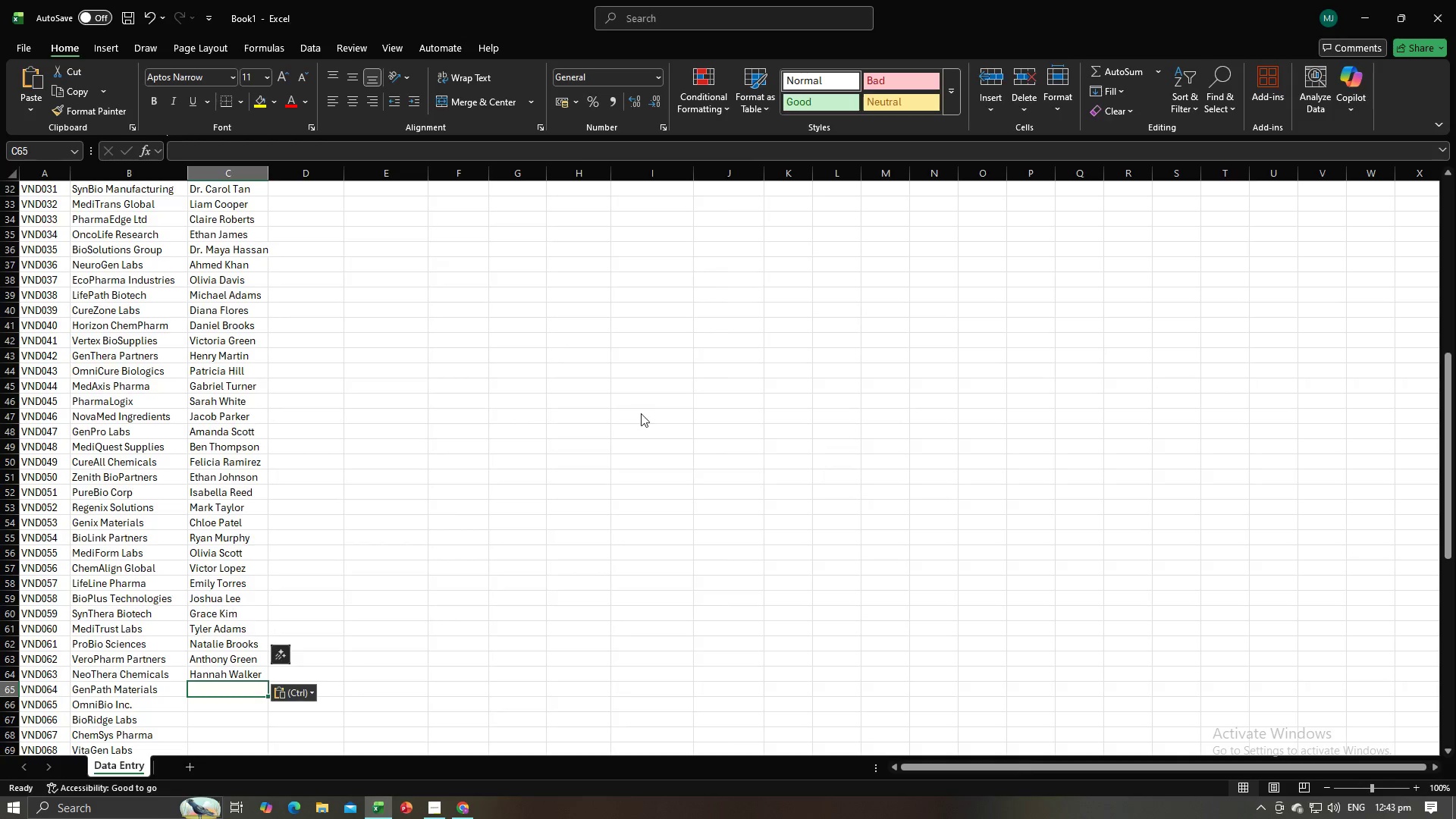 
key(Alt+Tab)
 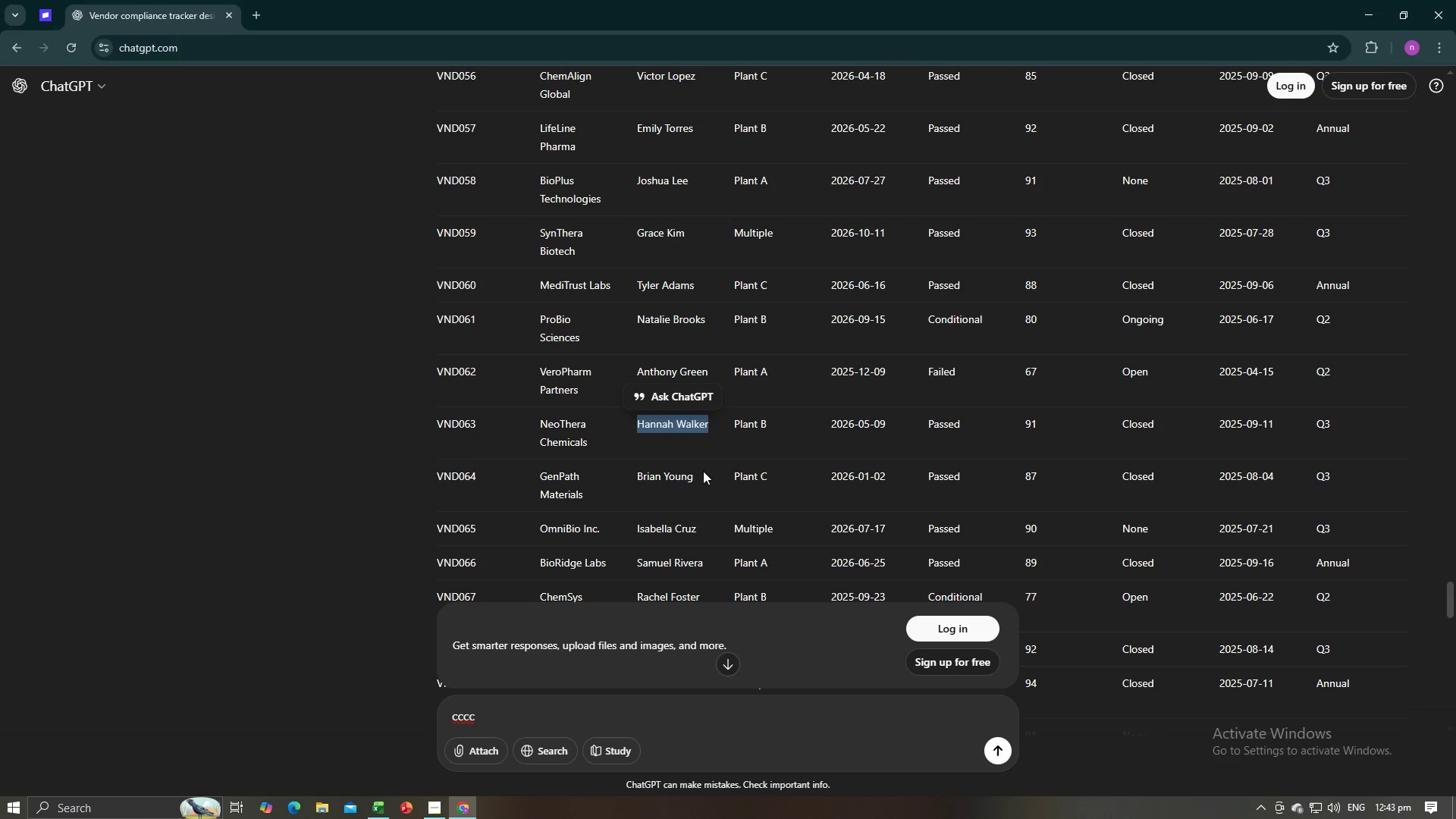 
left_click_drag(start_coordinate=[701, 473], to_coordinate=[639, 474])
 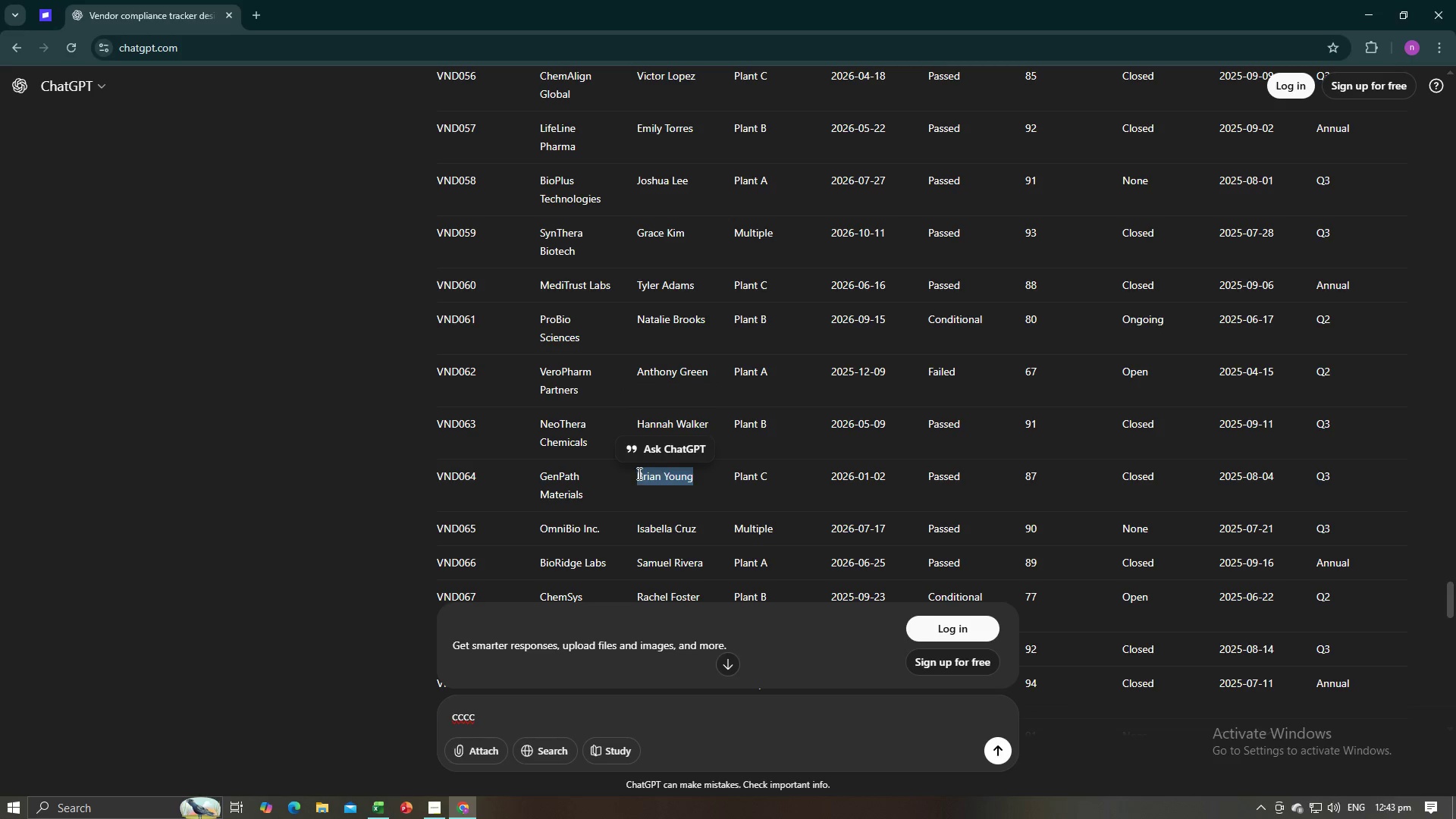 
key(Control+C)
 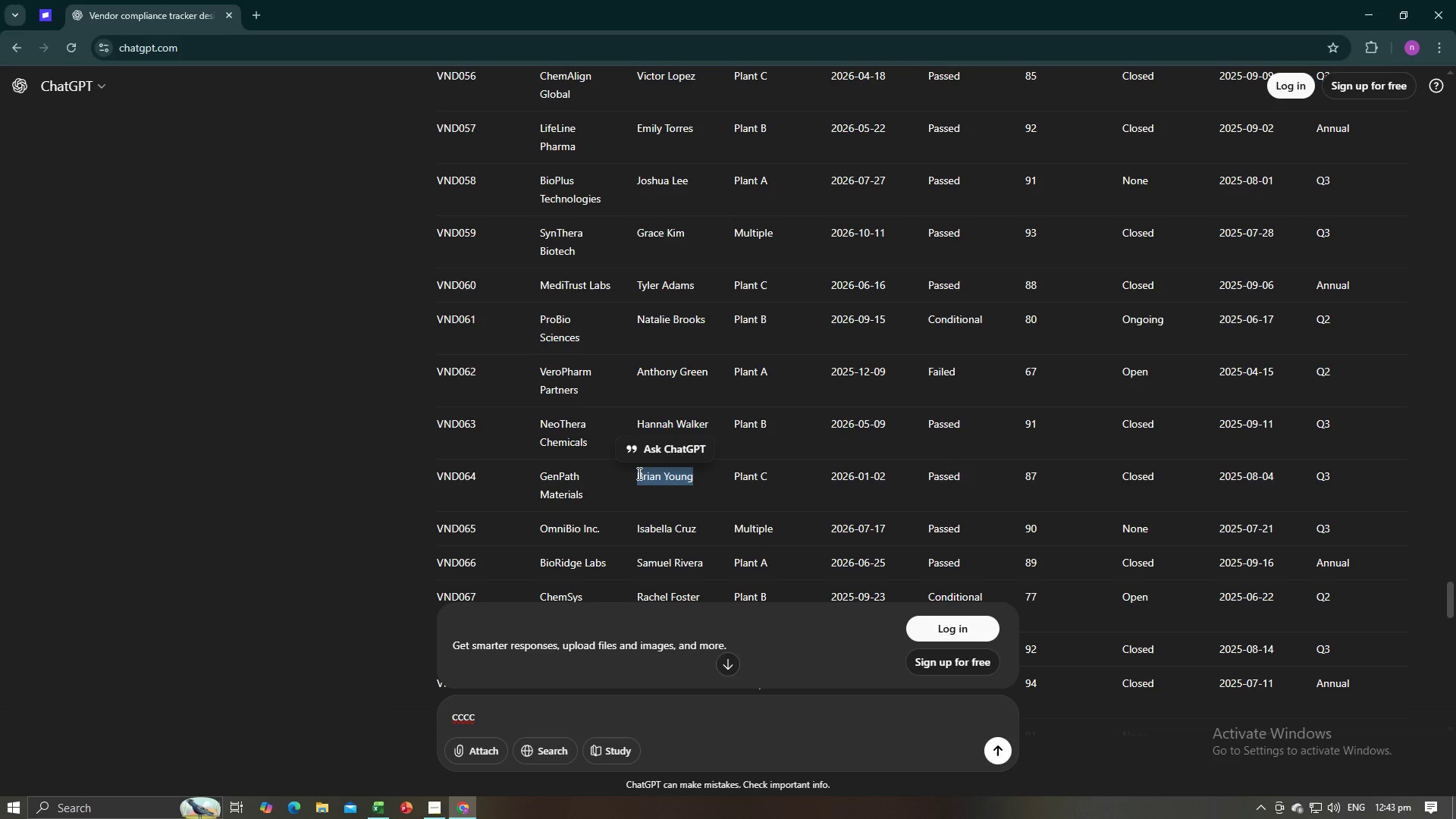 
key(Alt+AltLeft)
 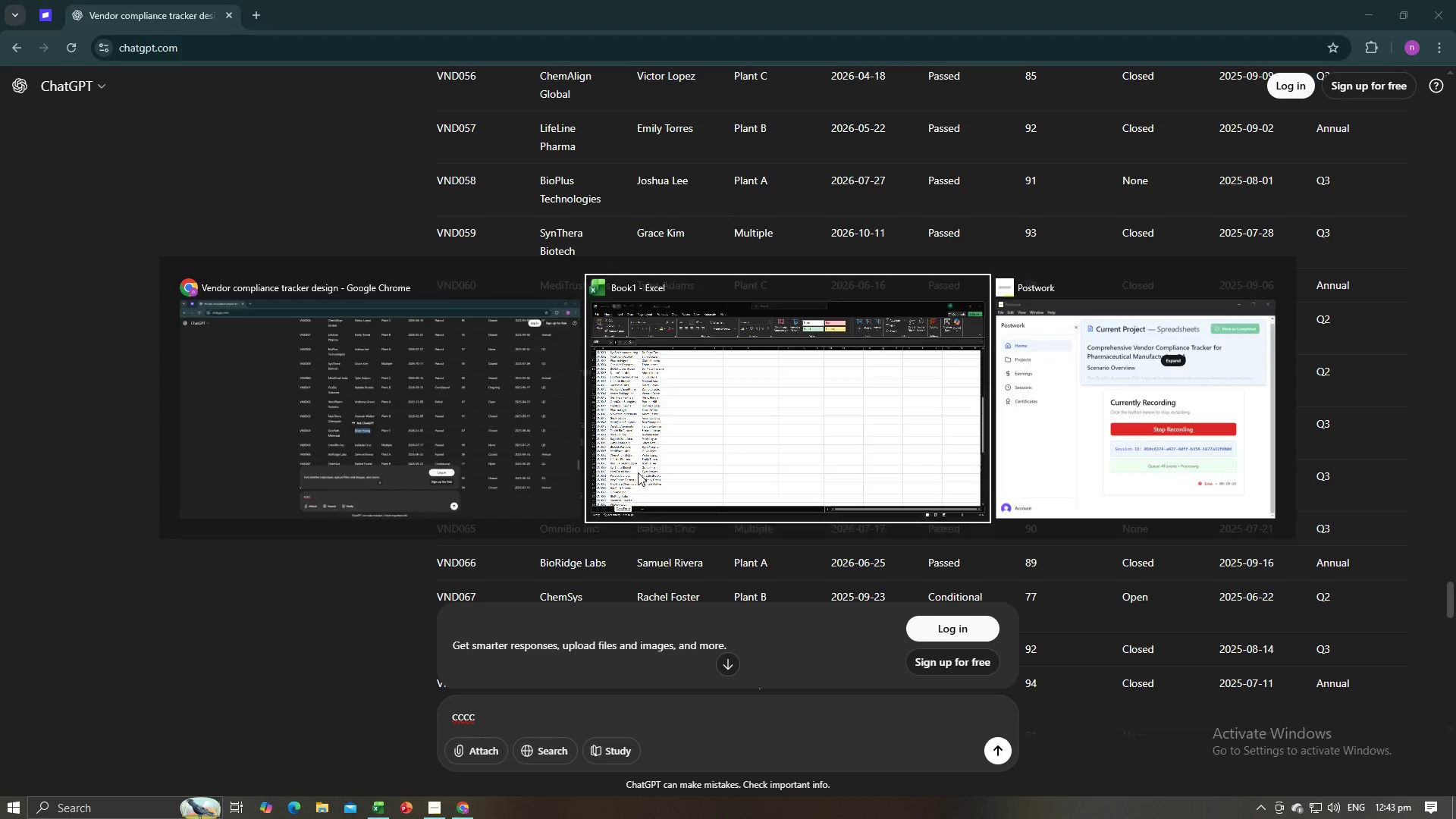 
key(Alt+Tab)
 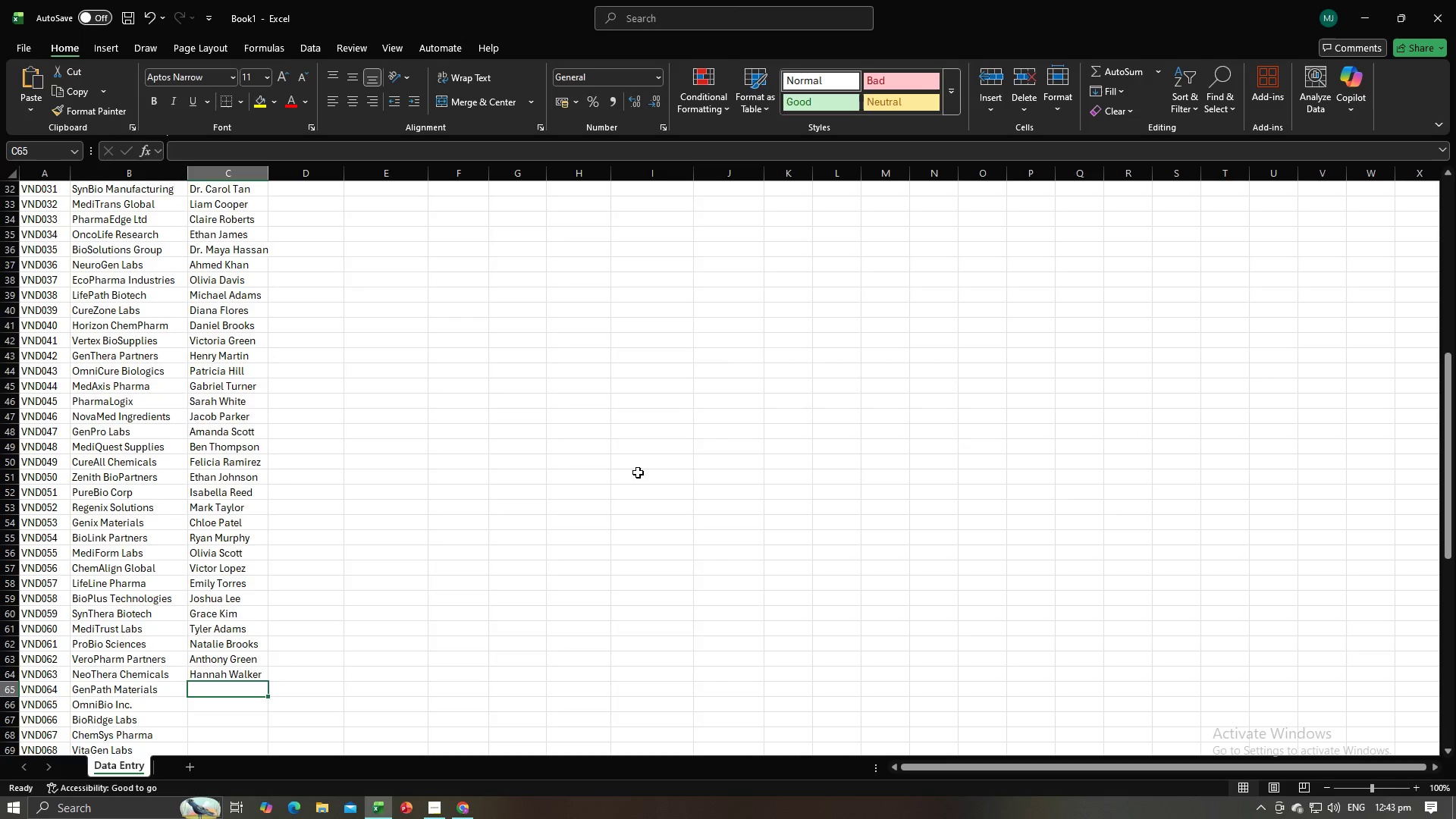 
key(Control+V)
 